 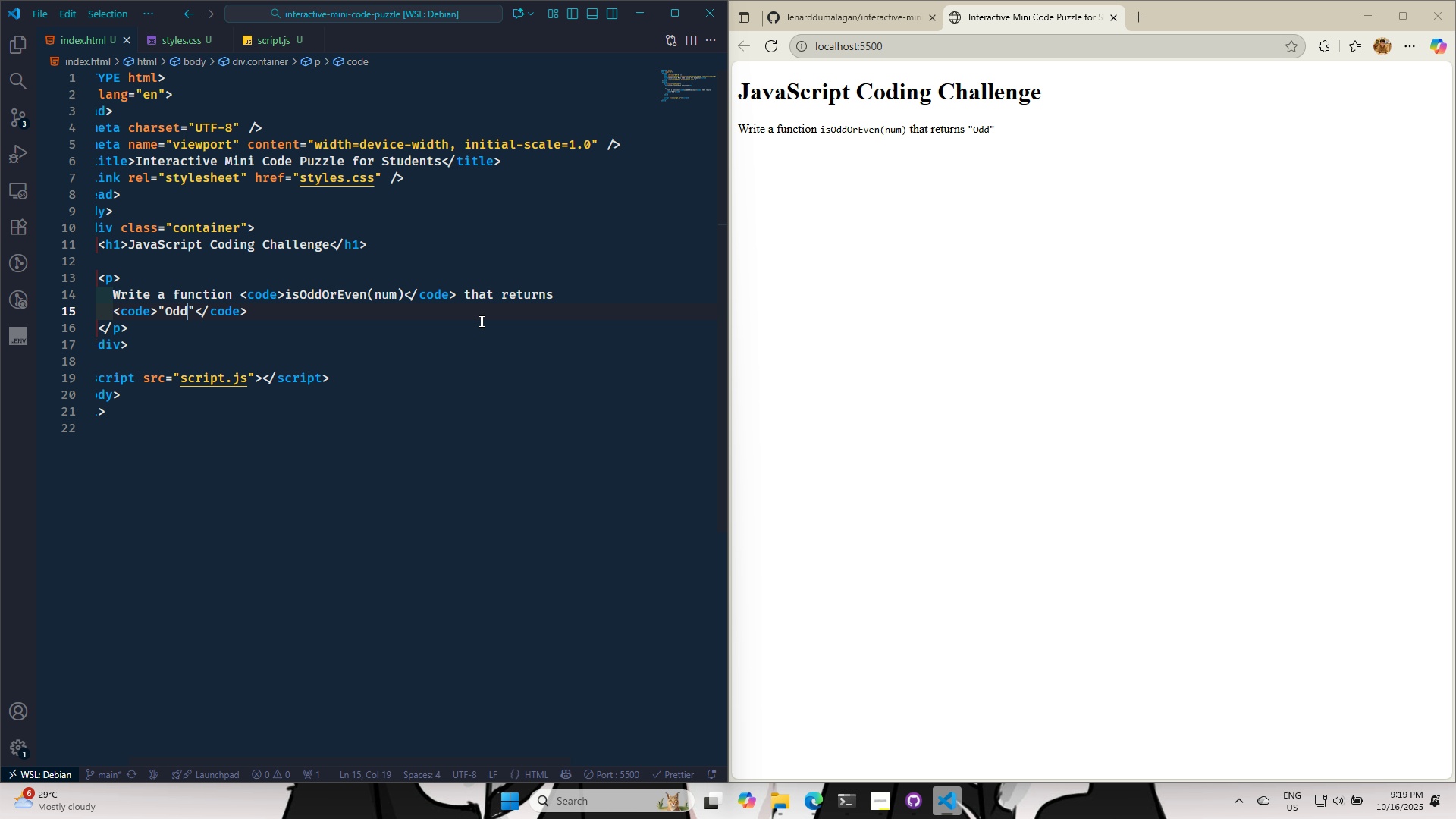 
key(Control+S)
 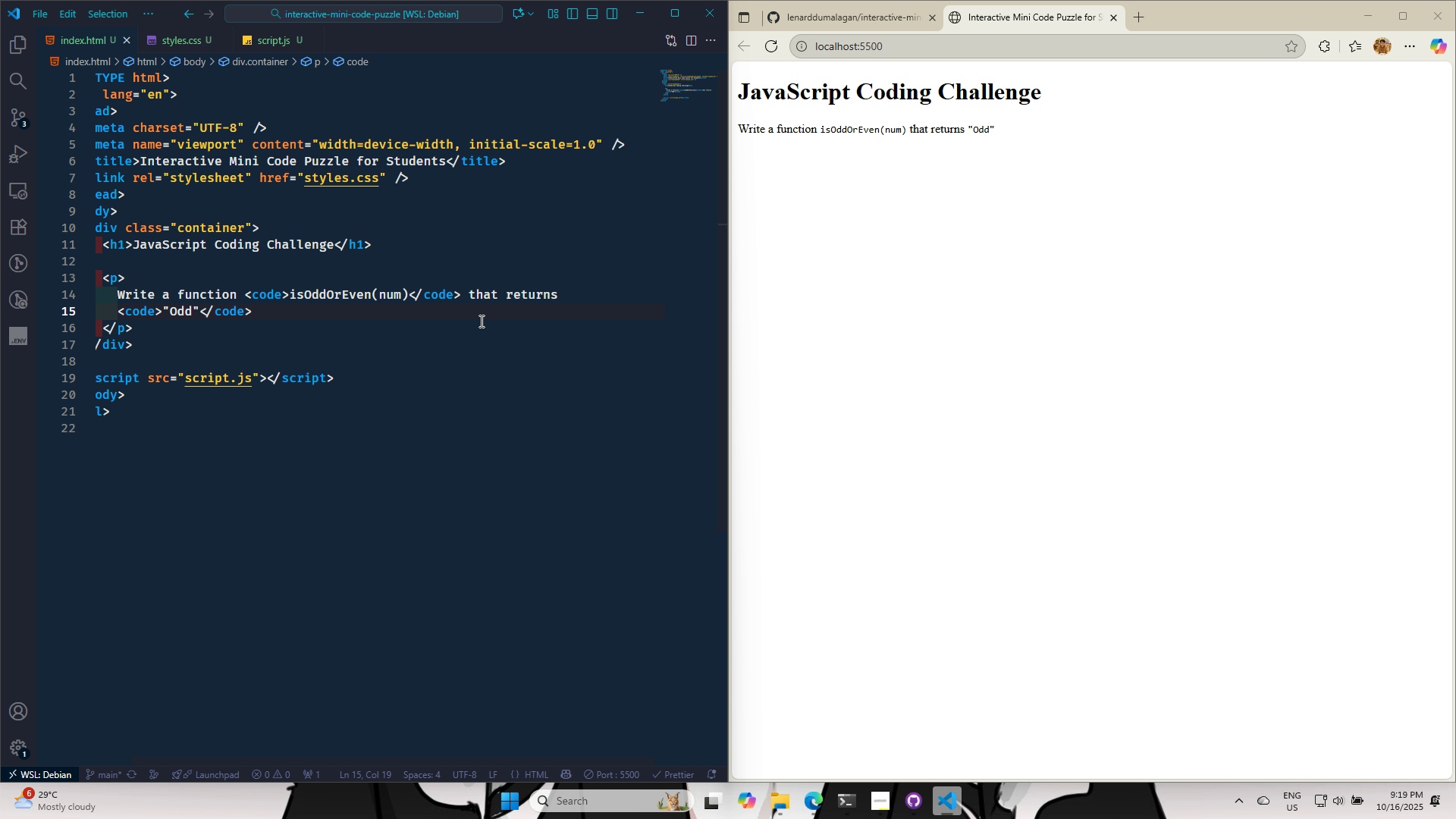 
wait(7.04)
 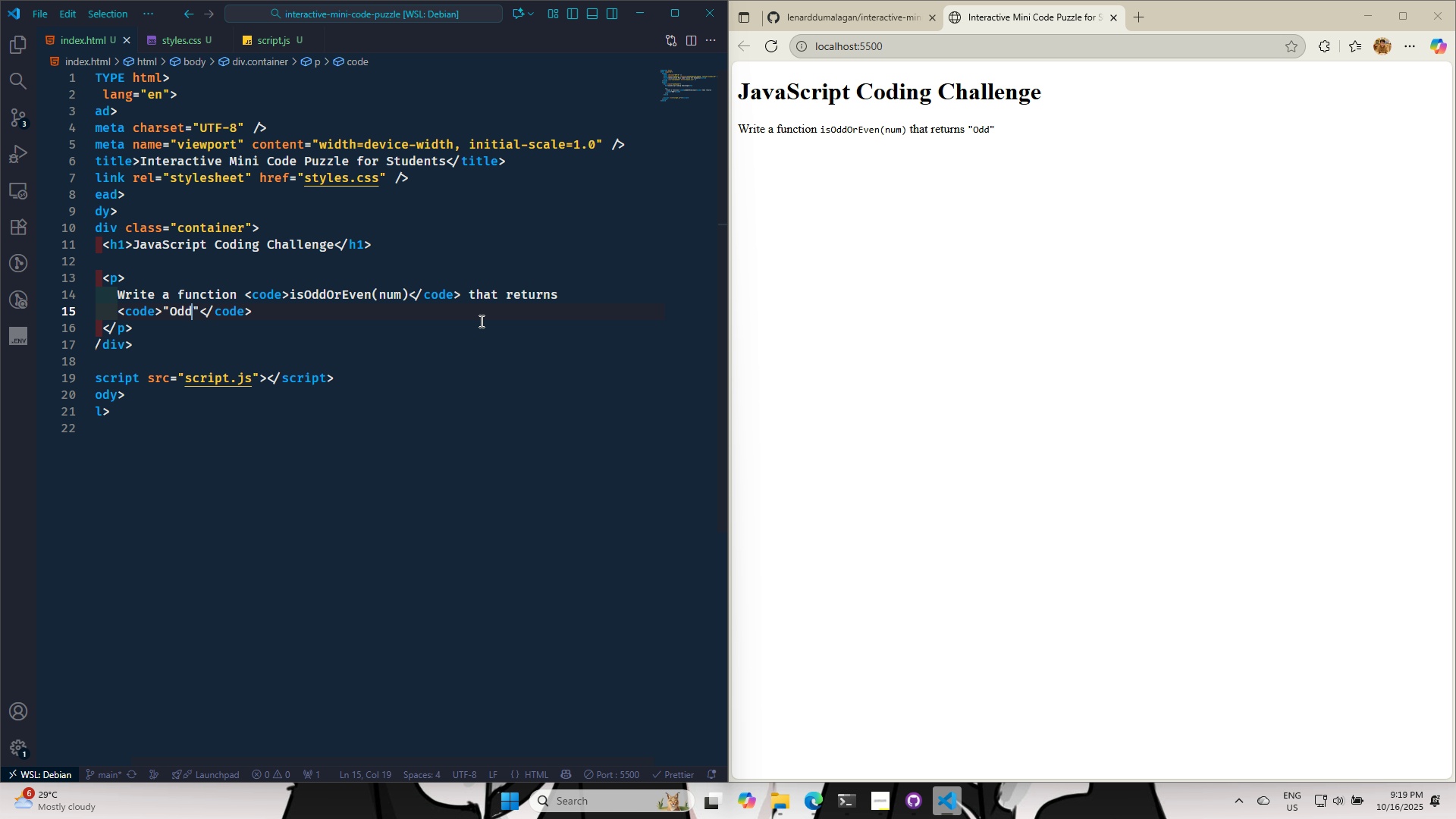 
key(ArrowRight)
 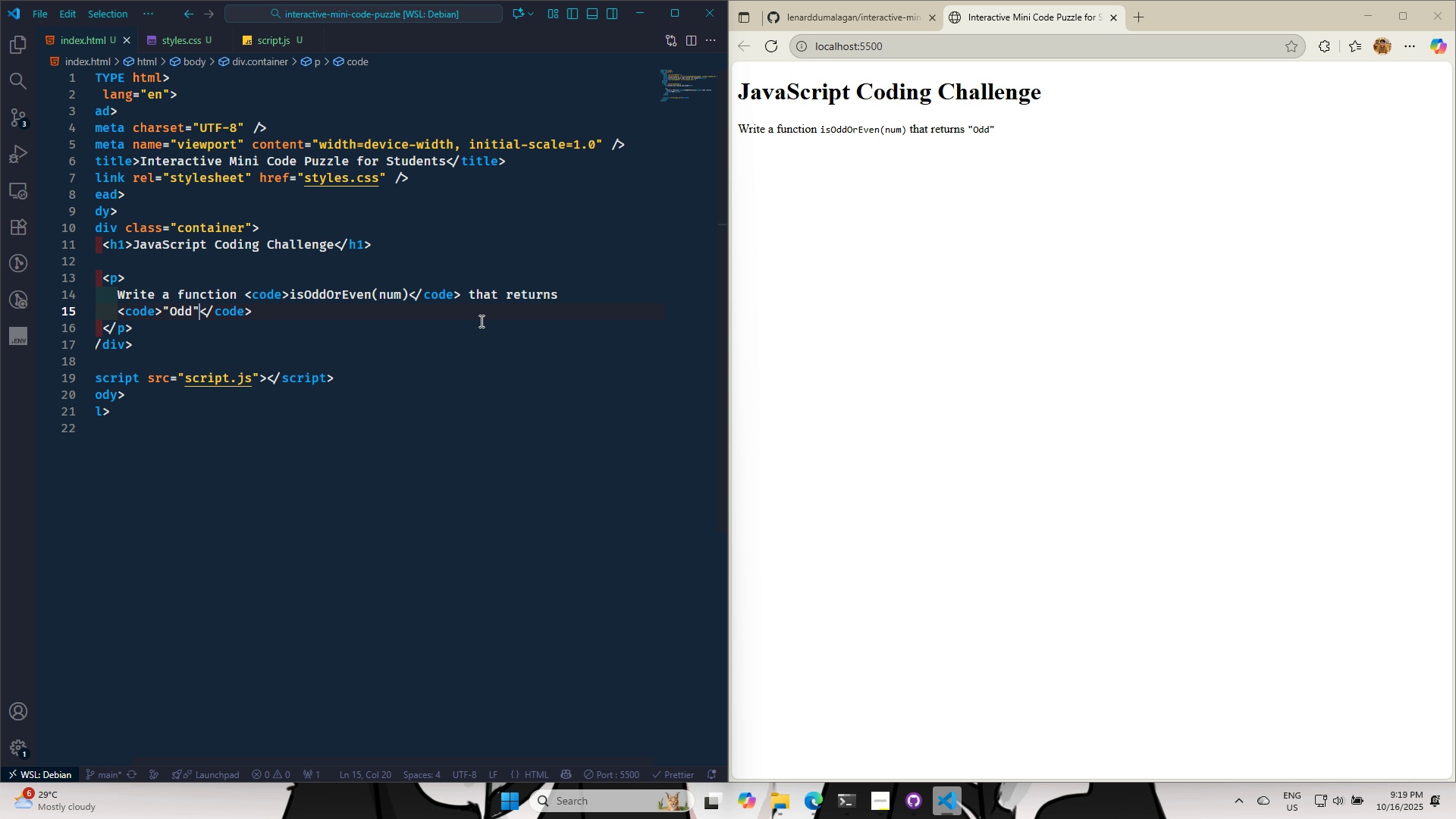 
key(ArrowRight)
 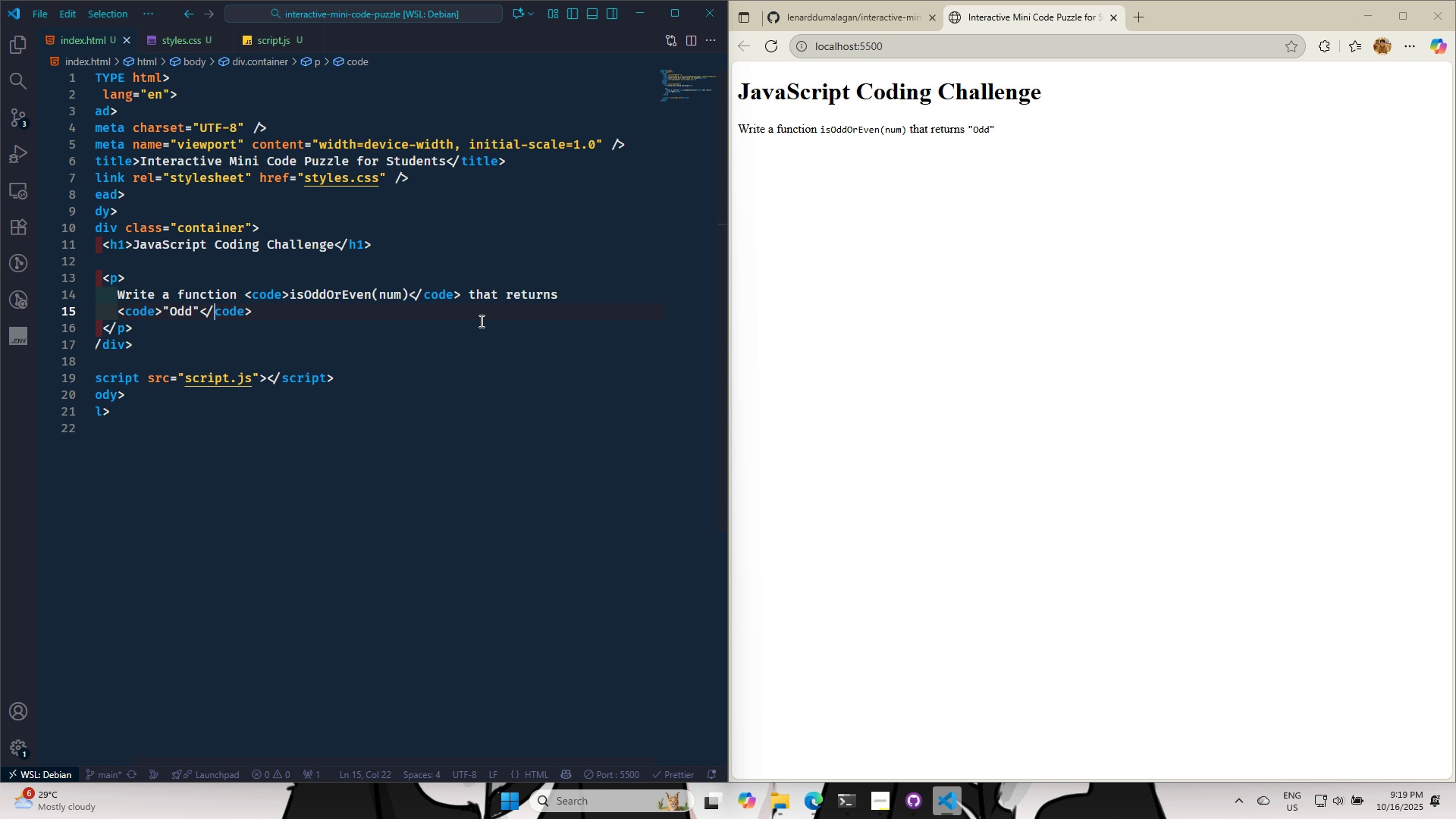 
key(ArrowRight)
 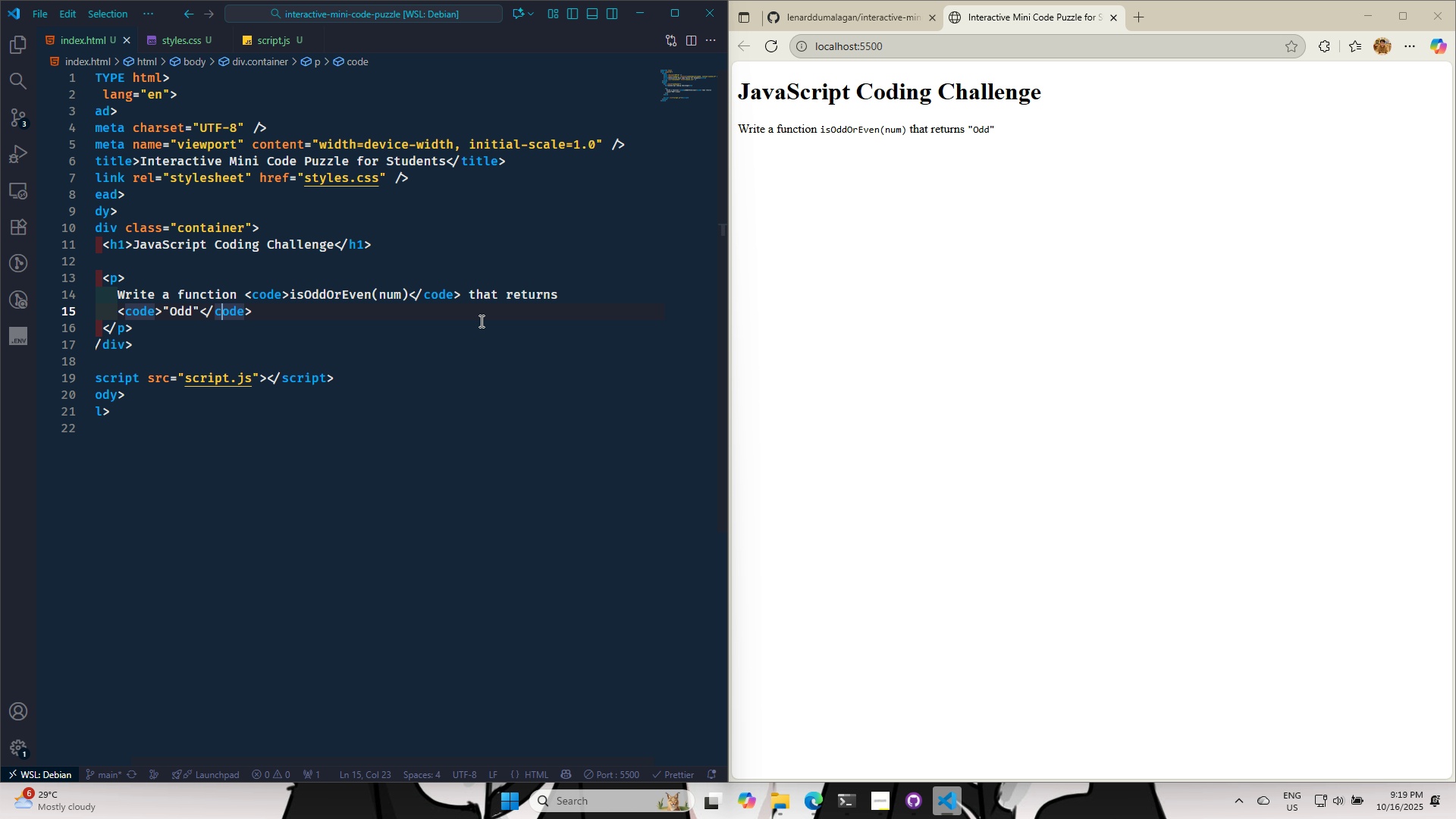 
key(ArrowRight)
 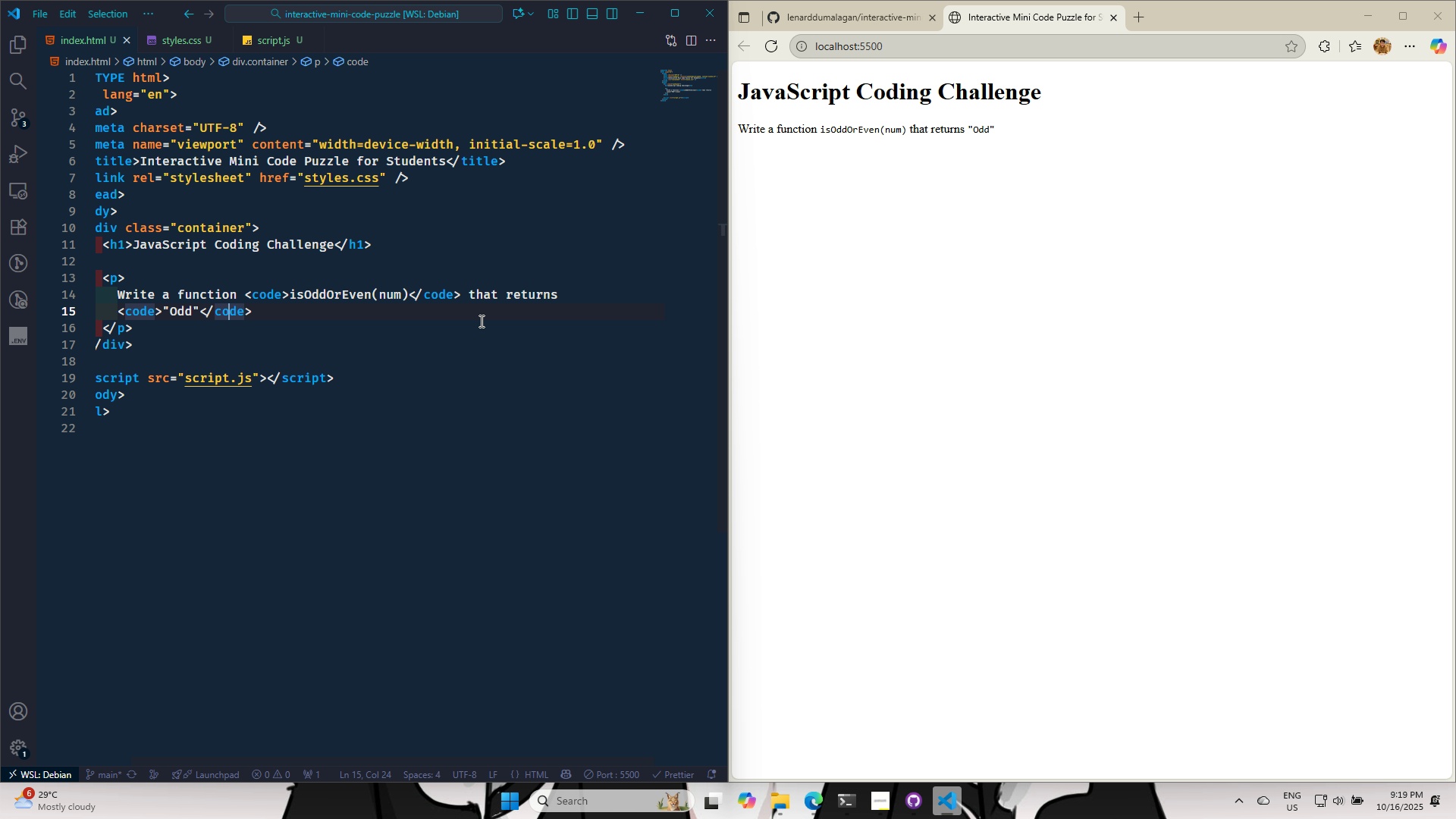 
key(ArrowRight)
 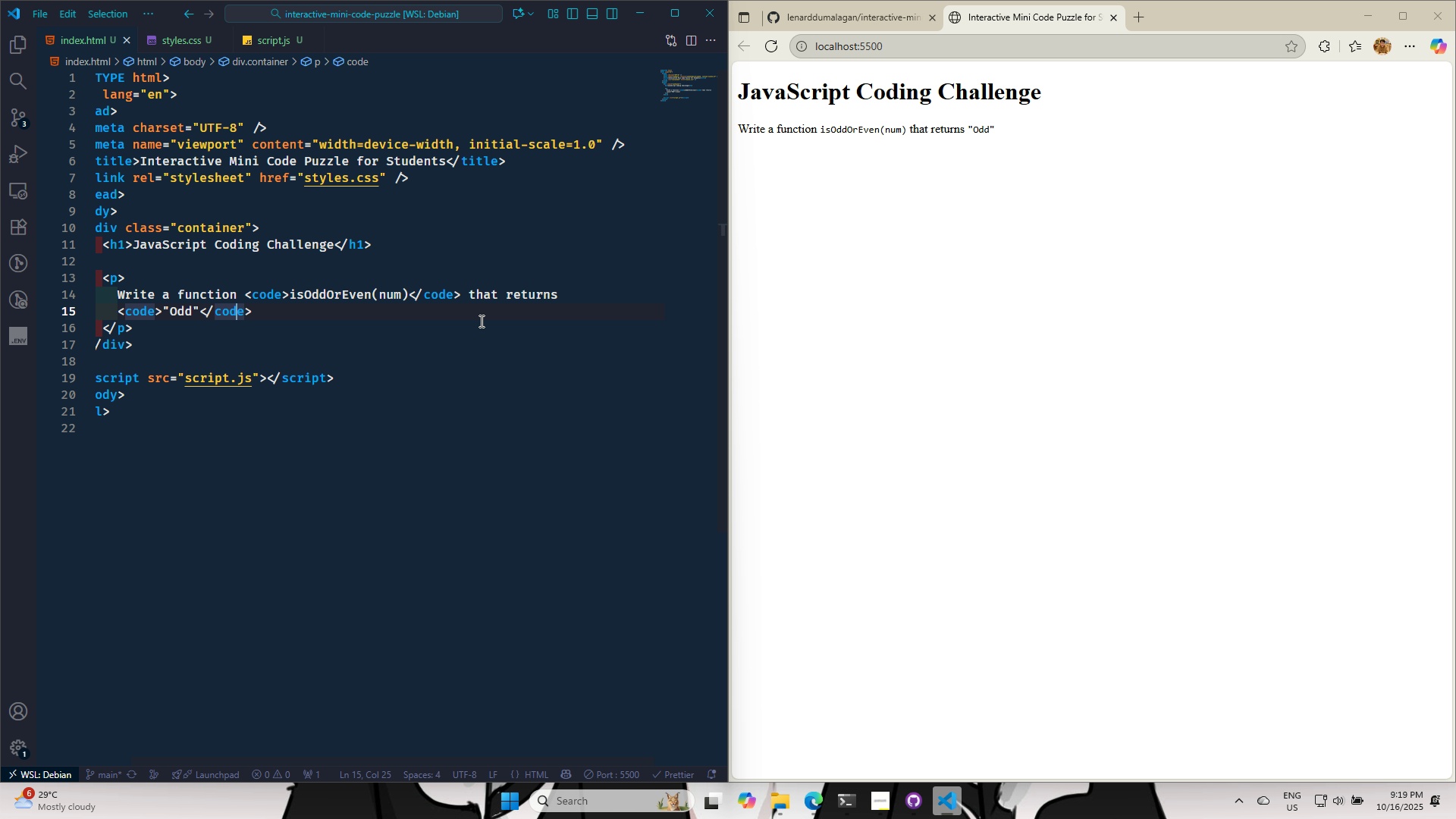 
key(ArrowRight)
 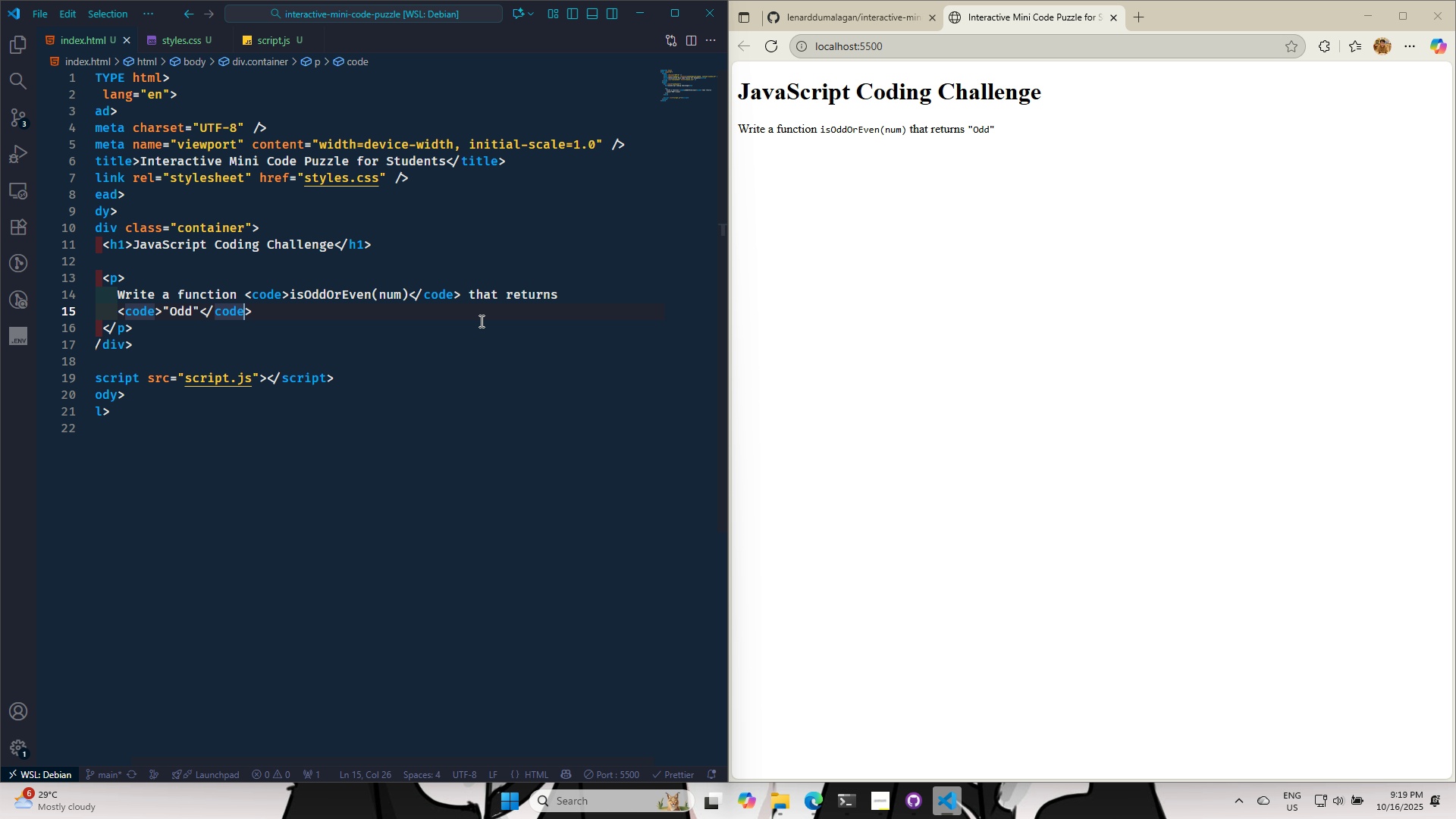 
key(ArrowRight)
 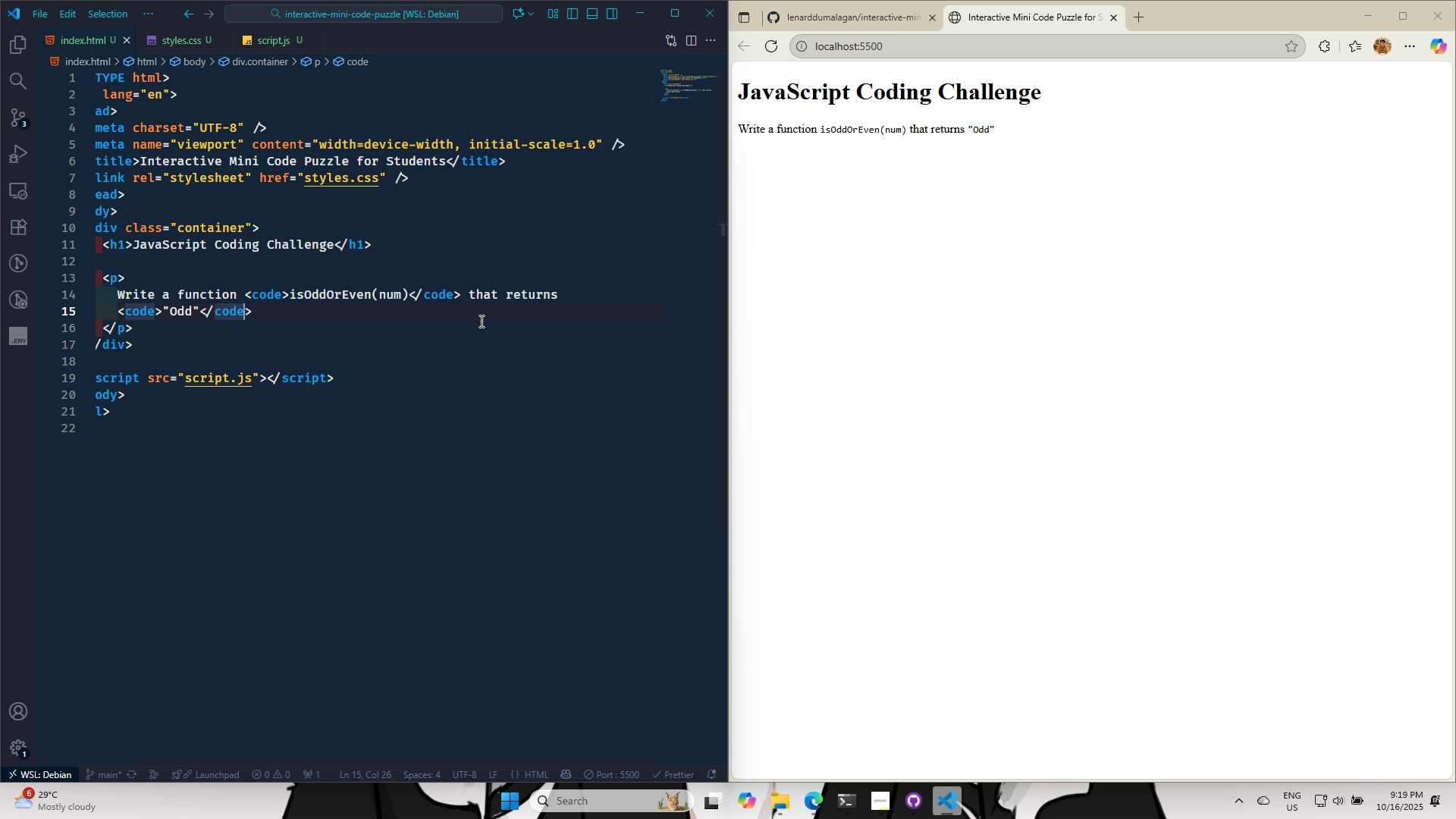 
key(ArrowRight)
 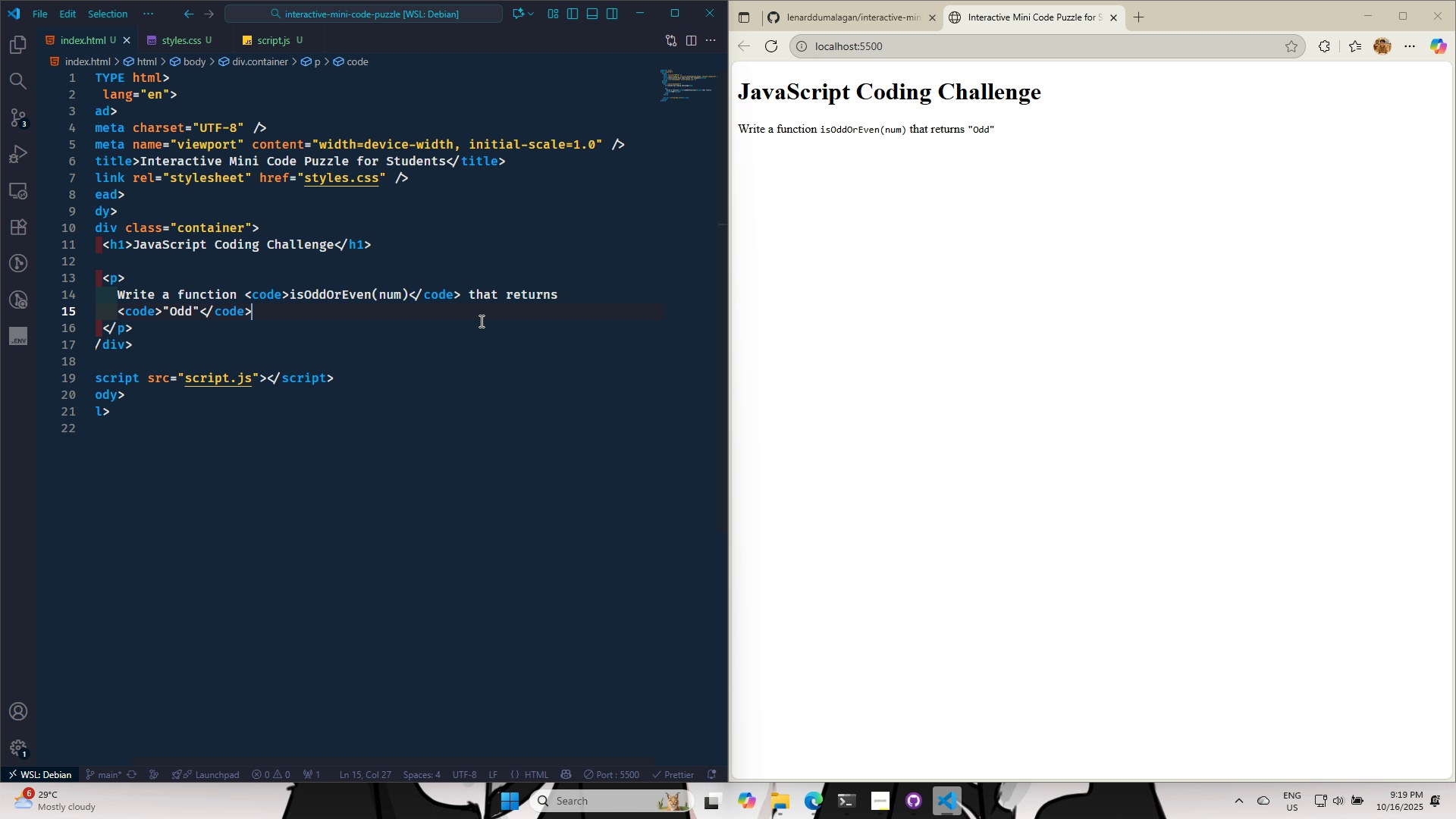 
type( if the nnumber)
 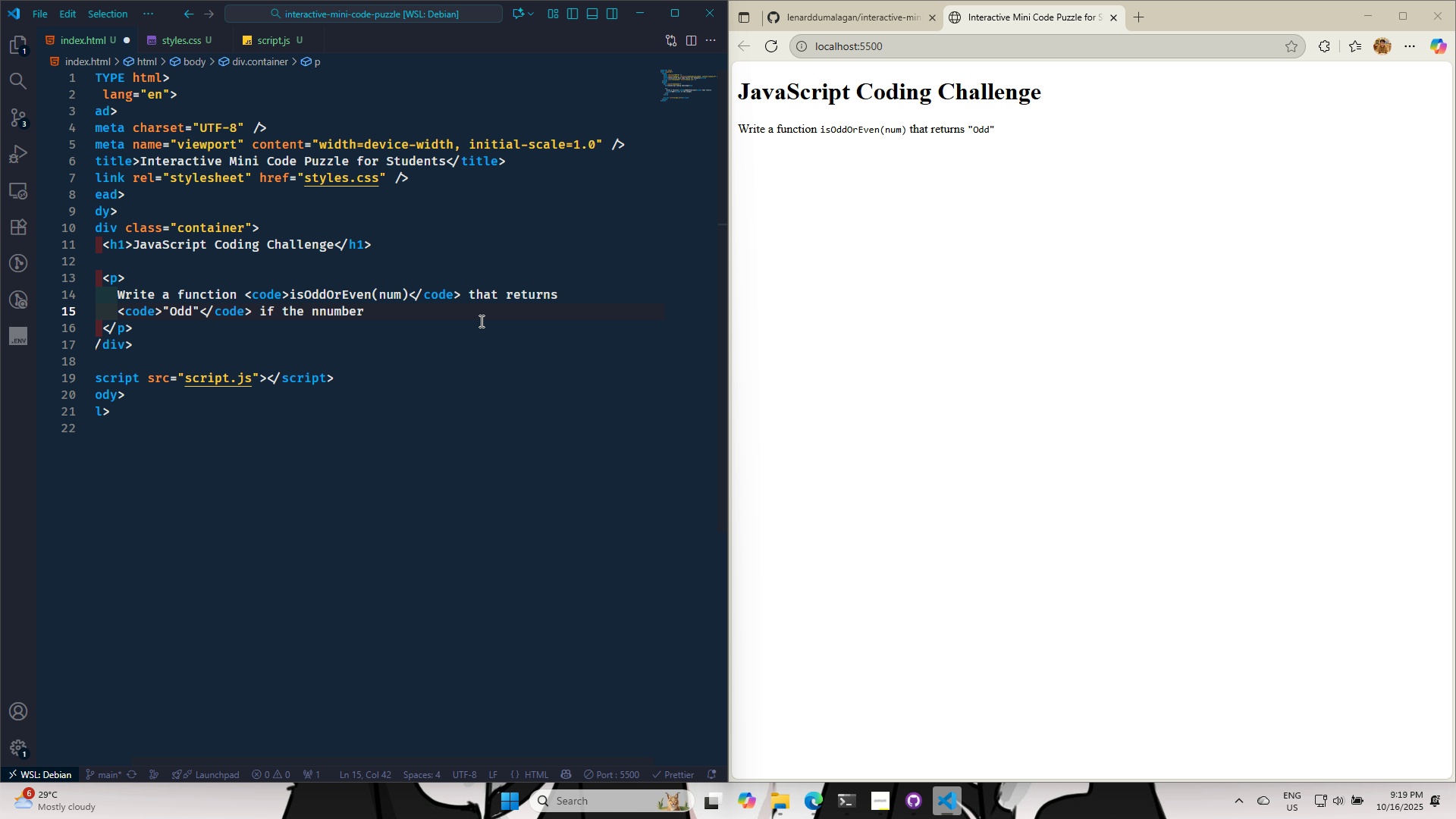 
key(ArrowLeft)
 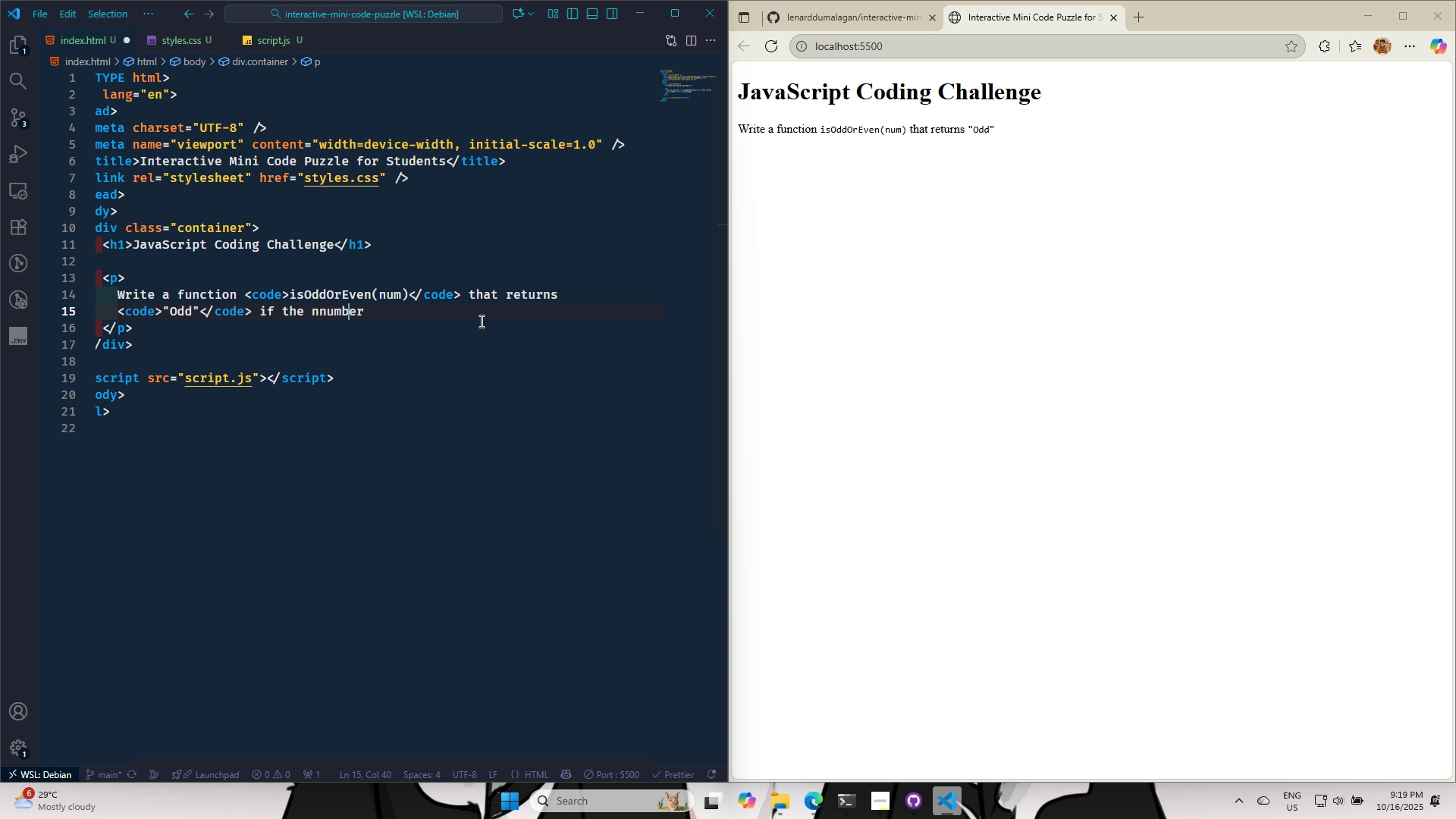 
key(ArrowLeft)
 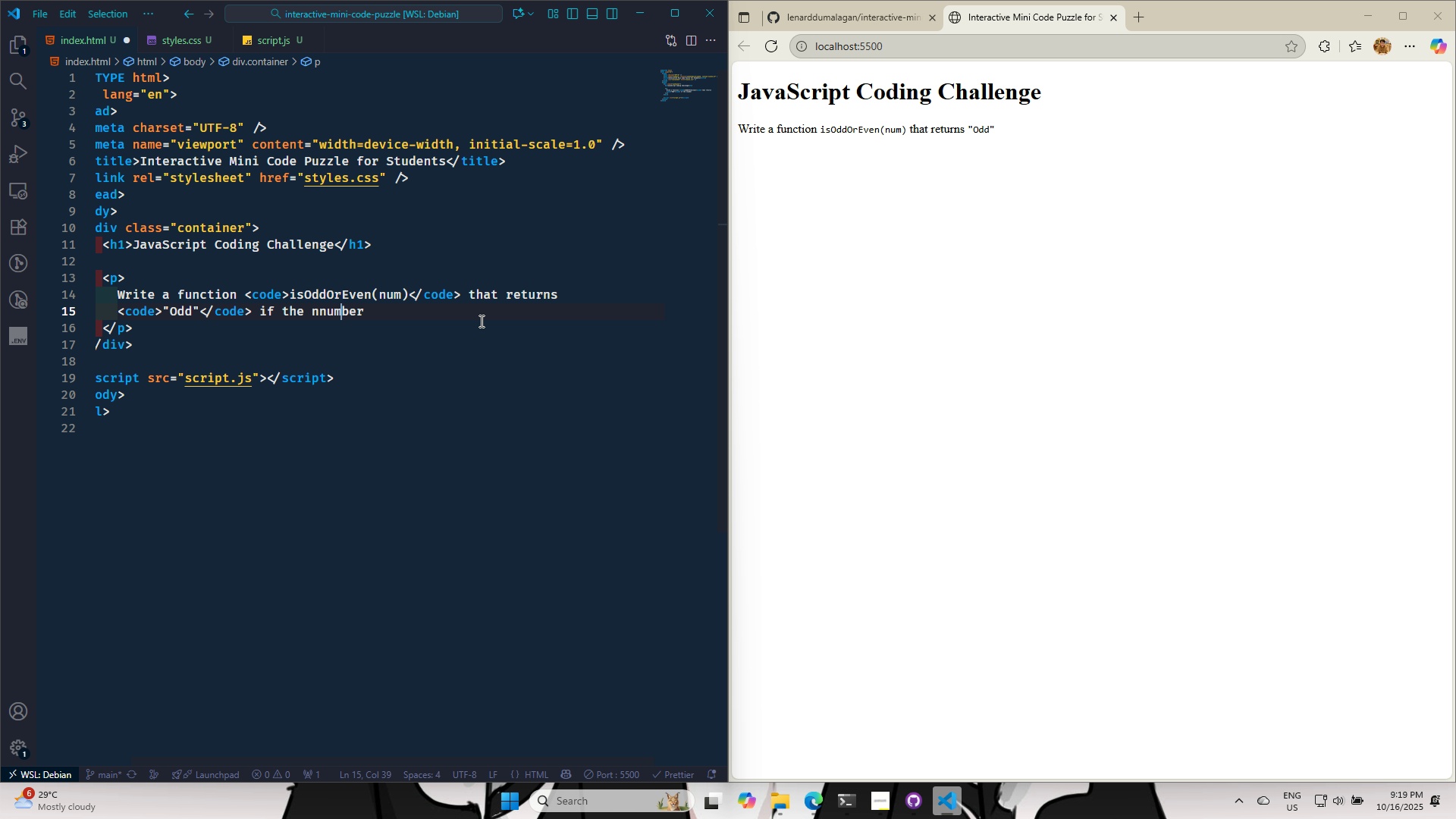 
key(ArrowLeft)
 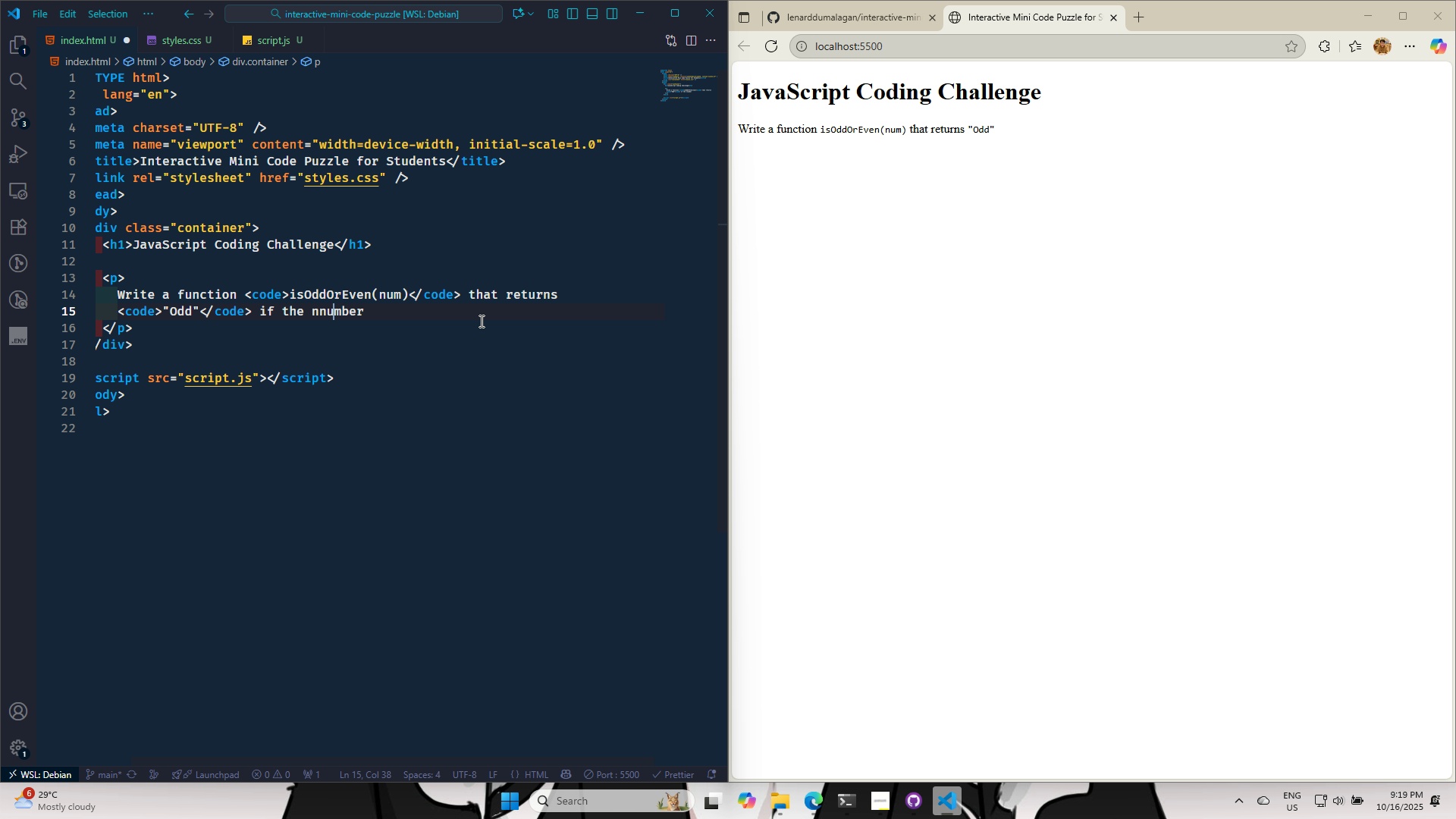 
key(ArrowLeft)
 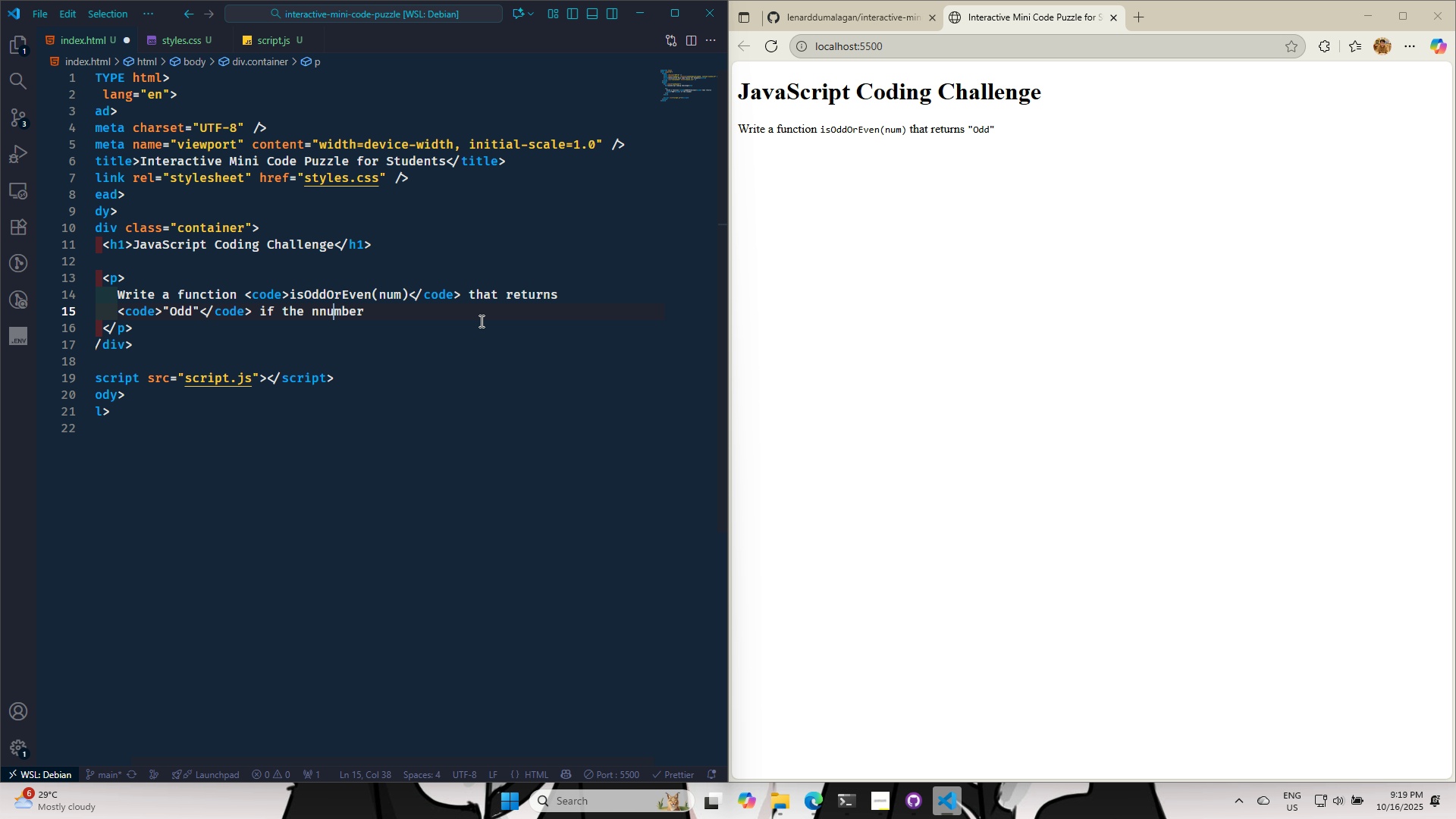 
key(ArrowLeft)
 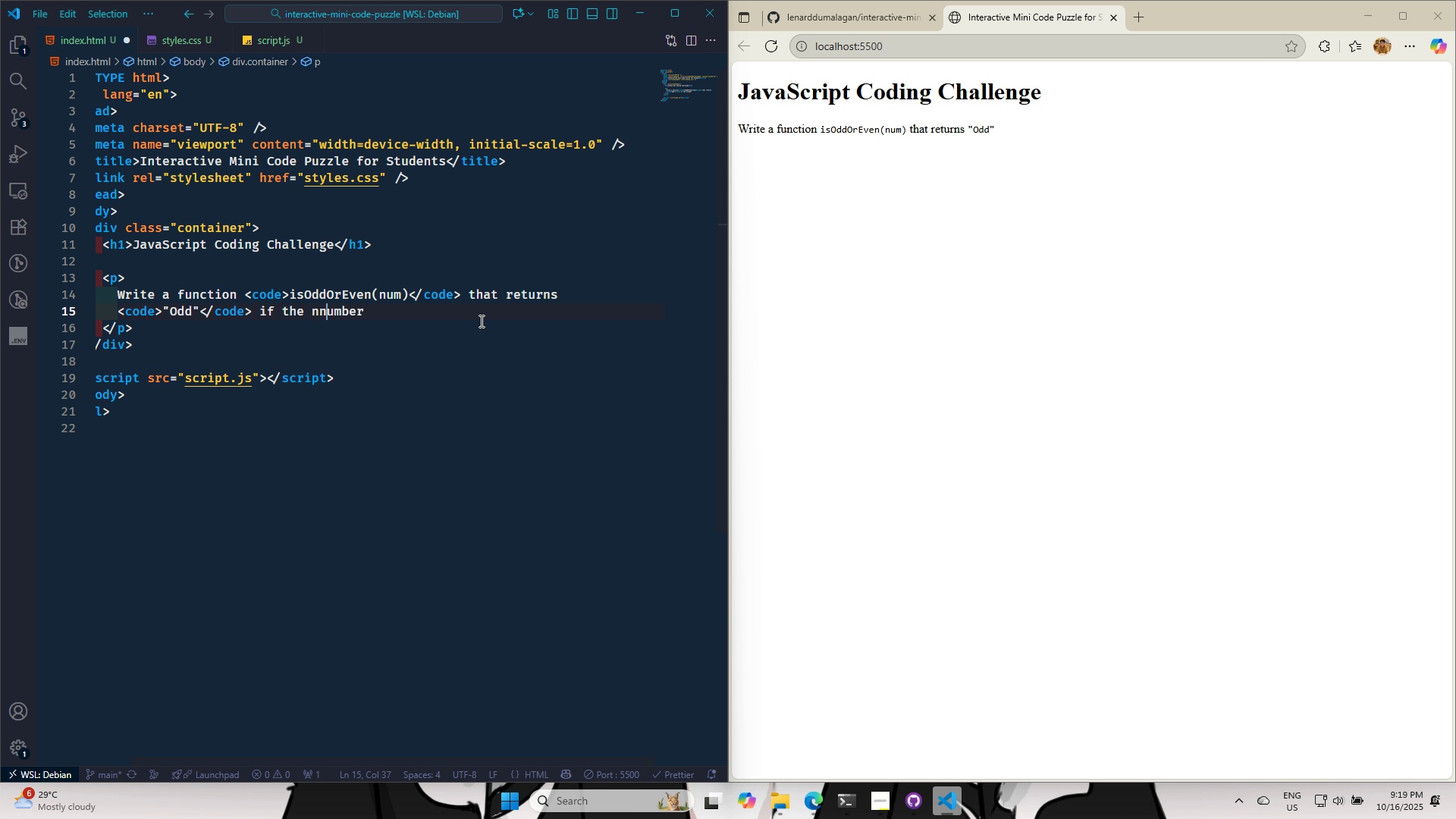 
key(Backspace)
 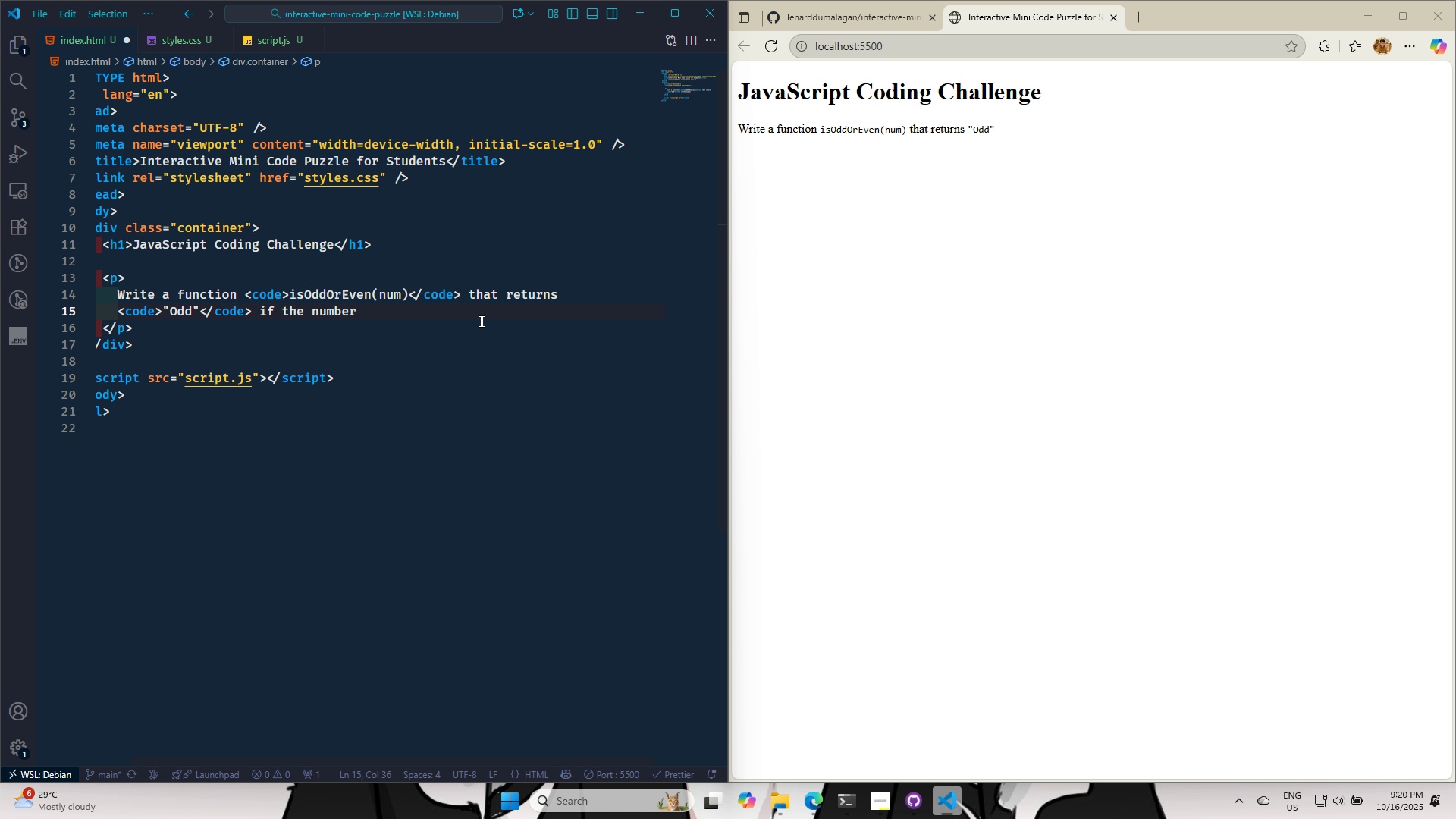 
key(ArrowRight)
 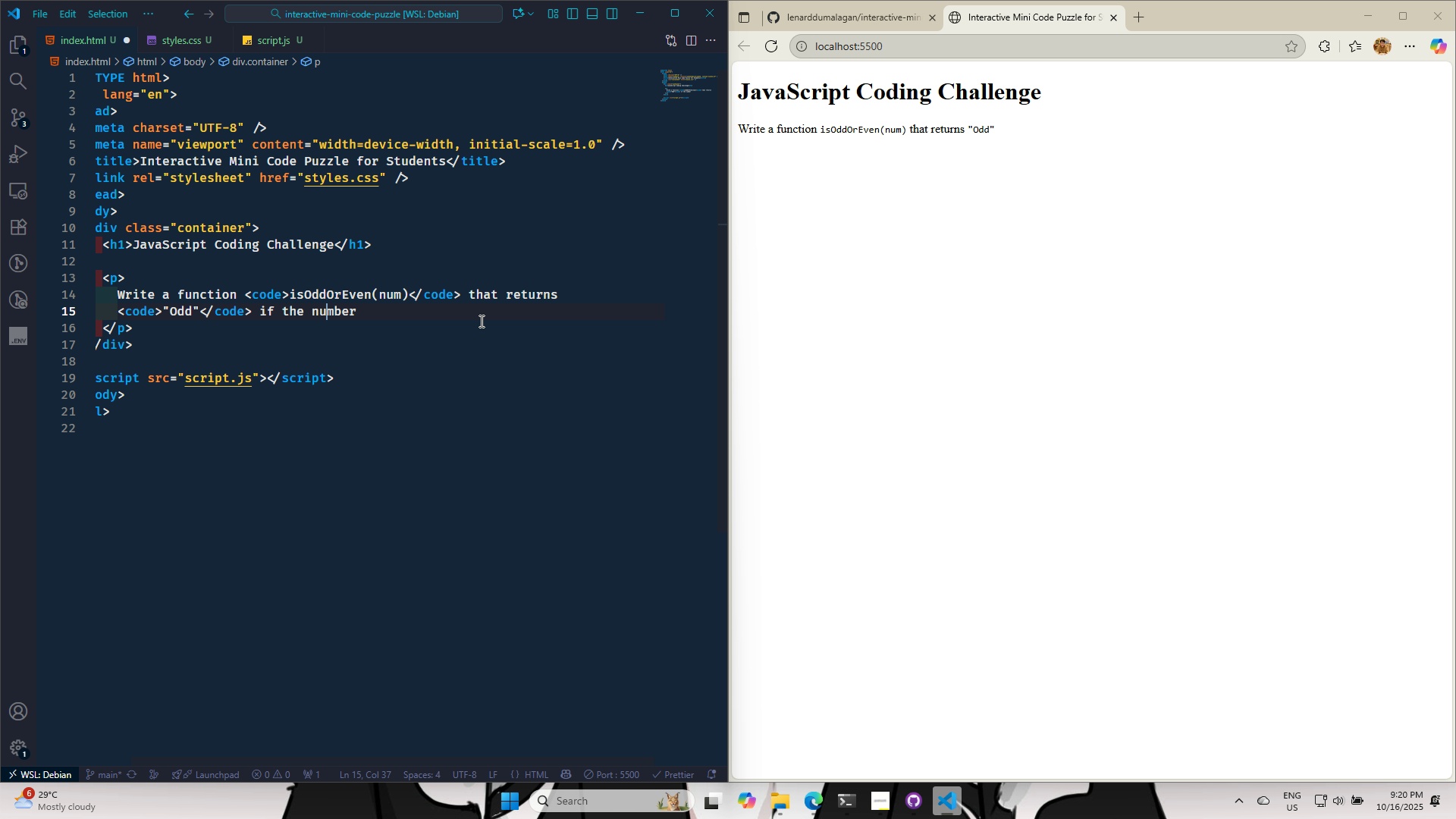 
key(ArrowRight)
 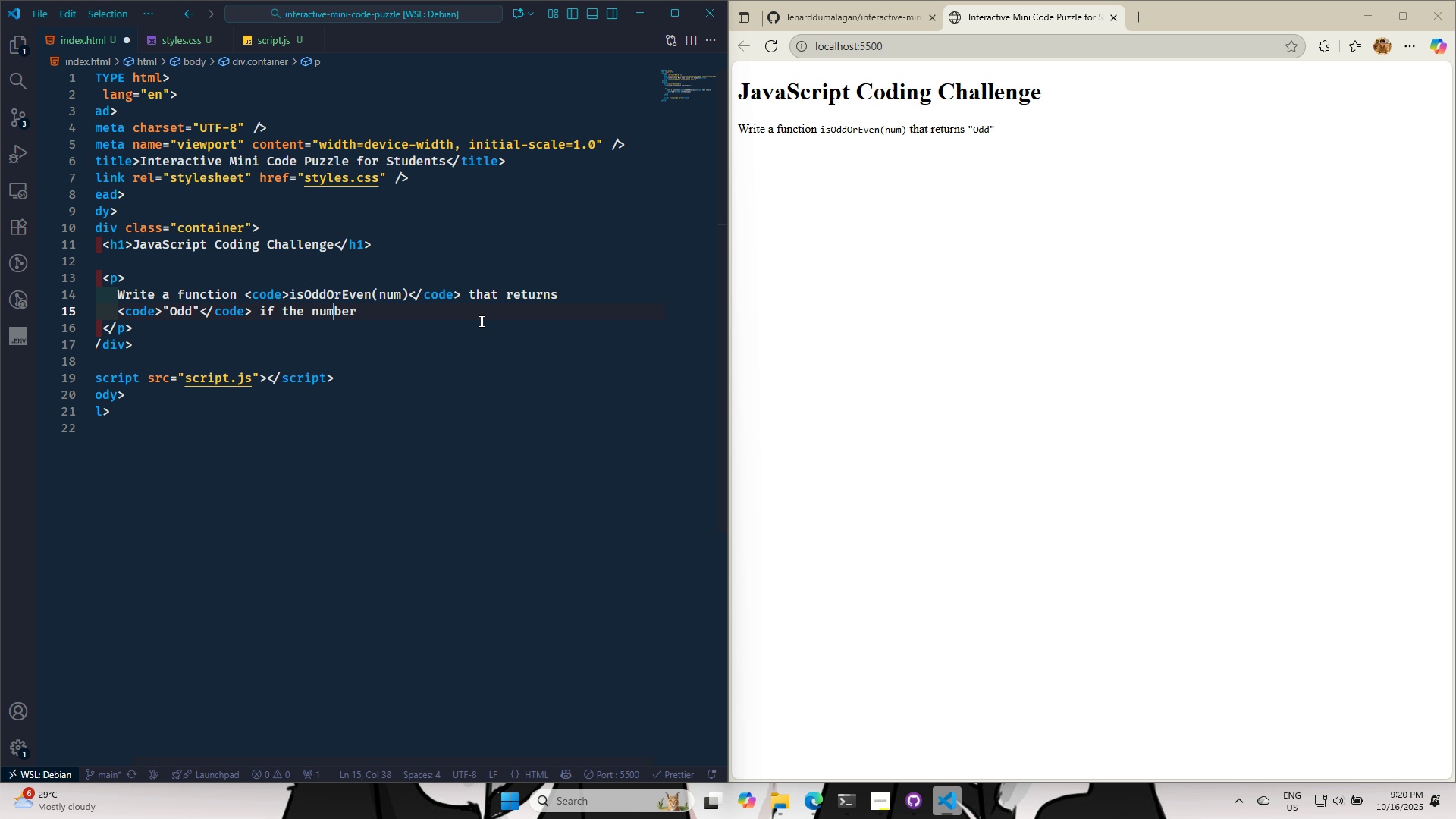 
key(ArrowRight)
 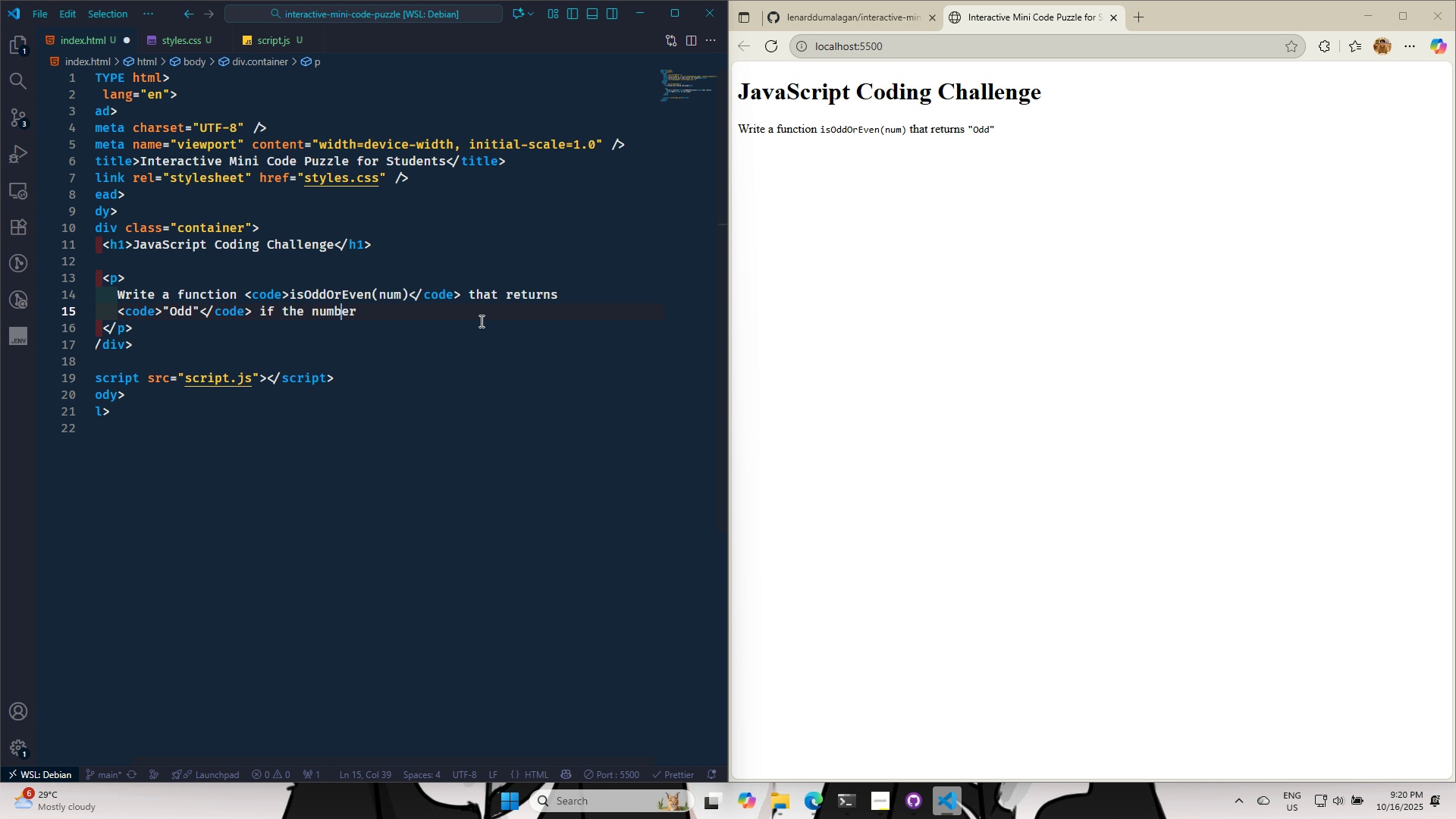 
key(ArrowRight)
 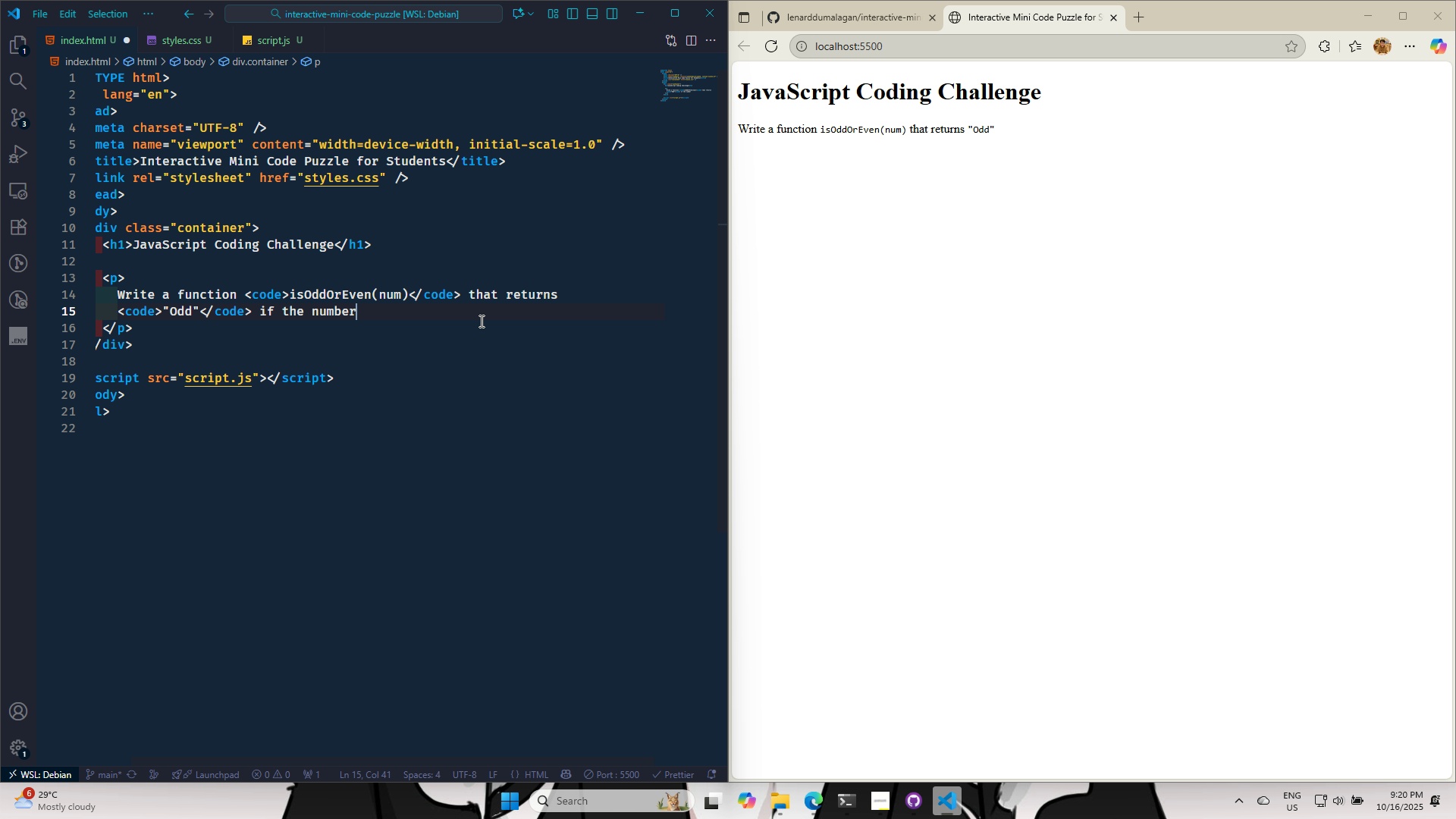 
key(ArrowRight)
 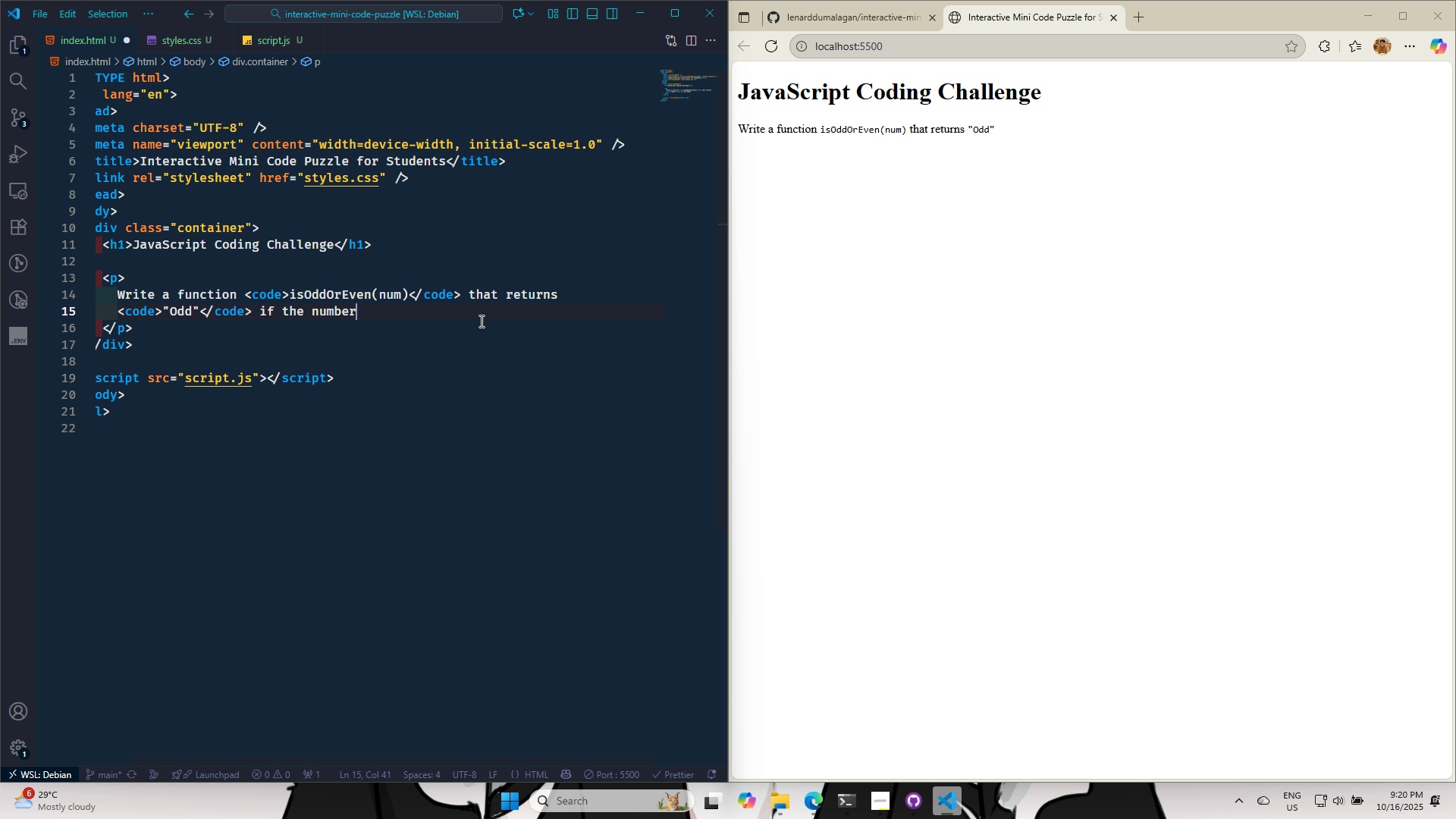 
type( is odd, and code)
 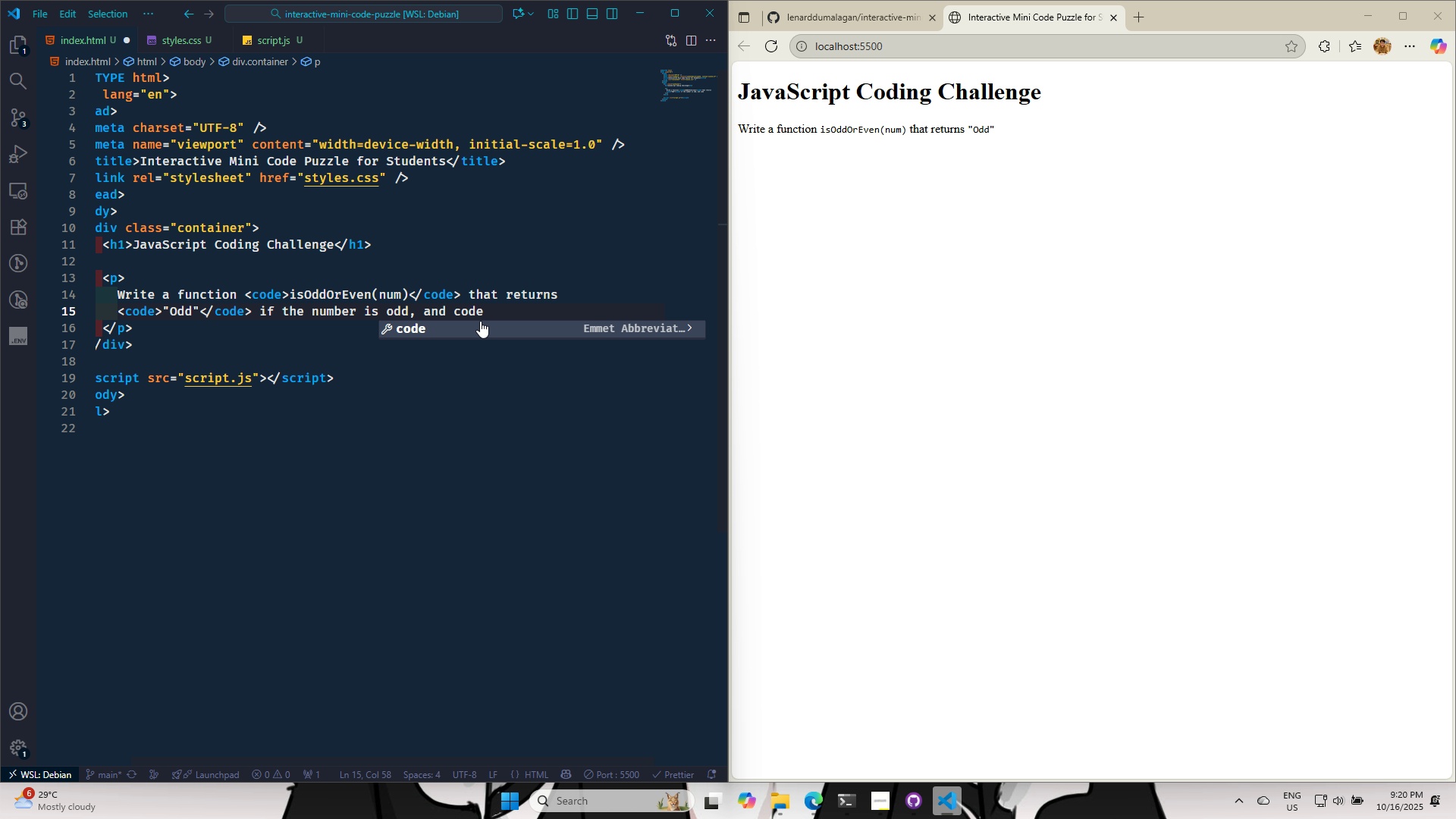 
key(Enter)
 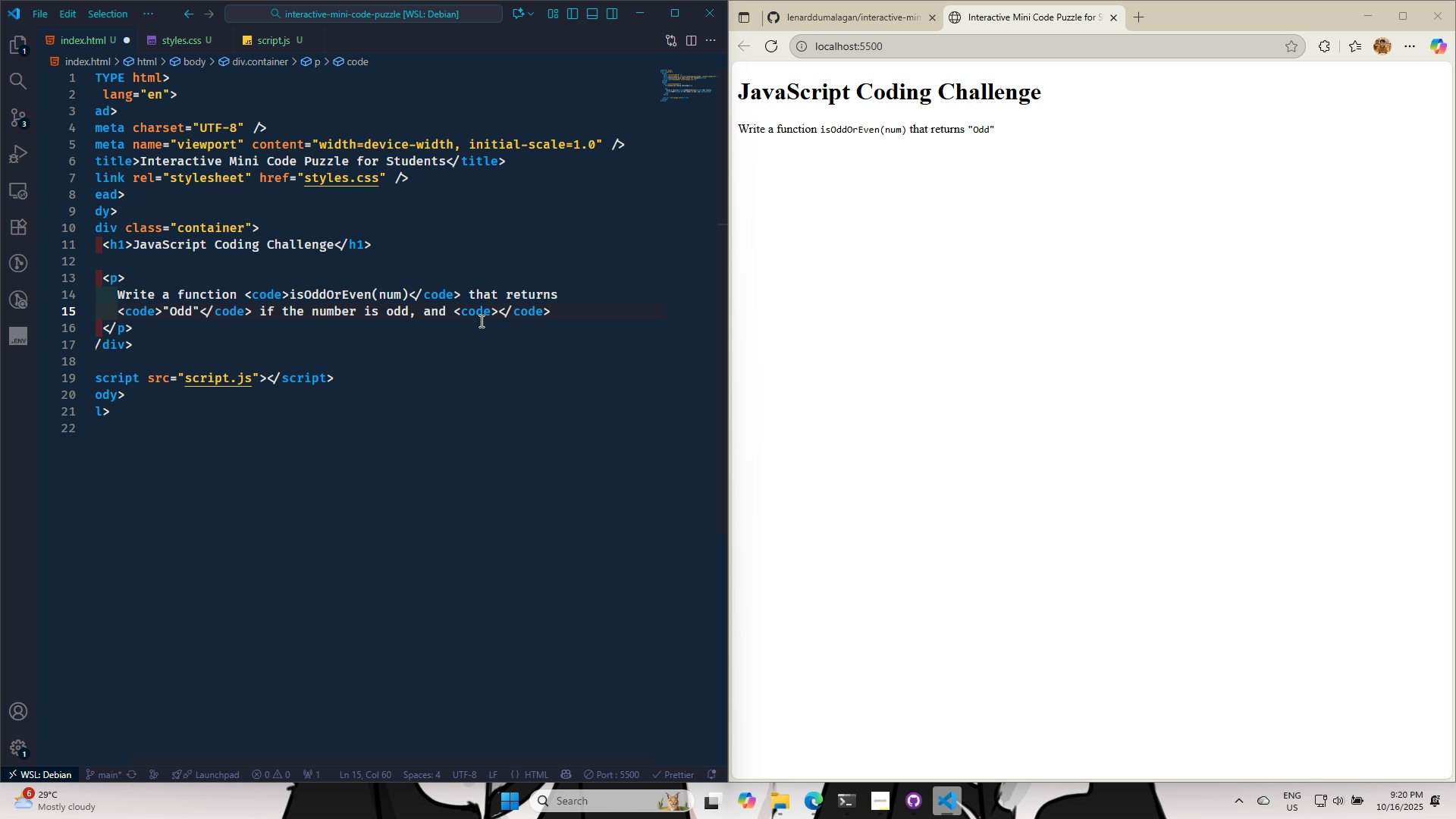 
key(CapsLock)
 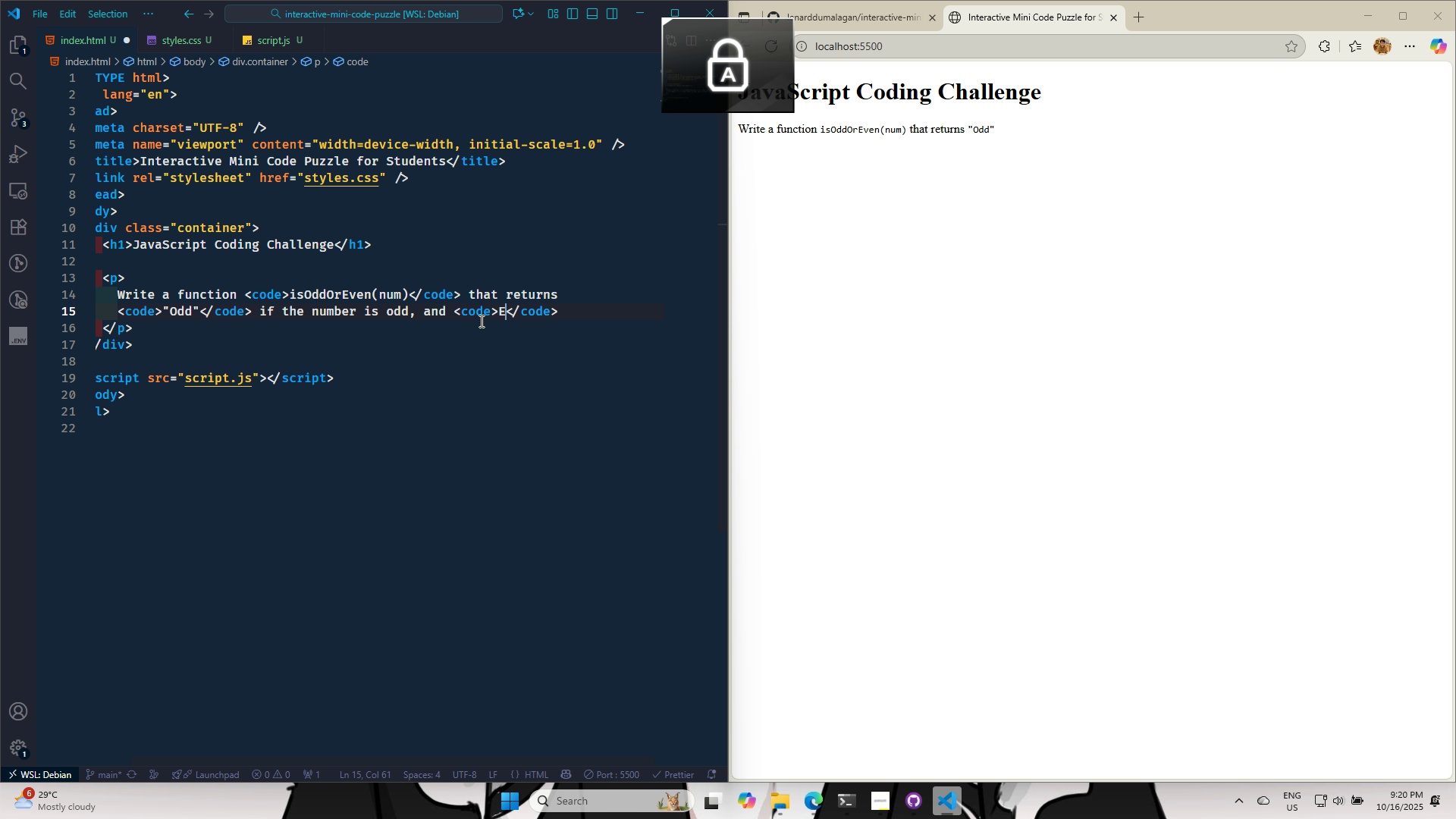 
key(E)
 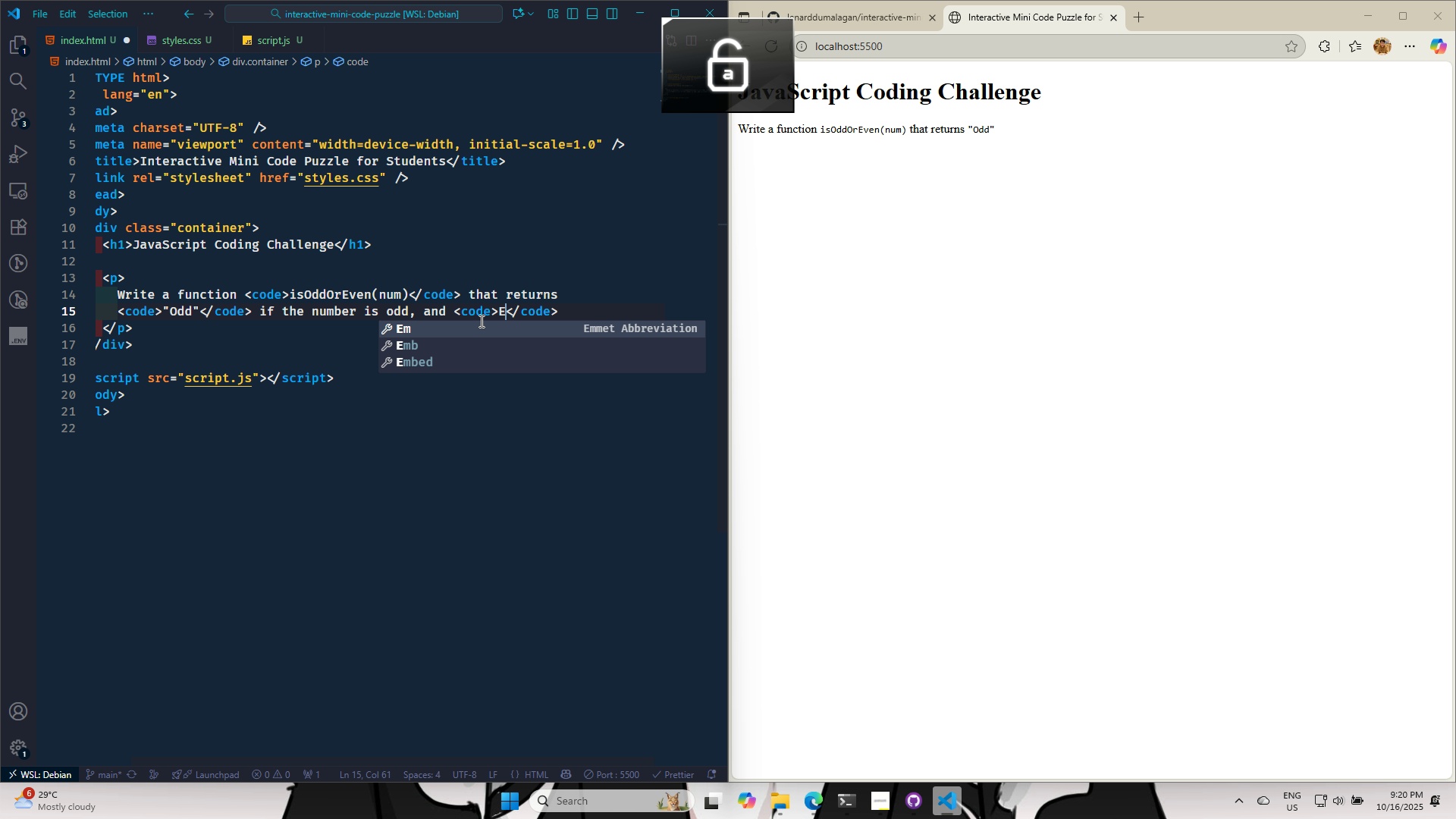 
key(CapsLock)
 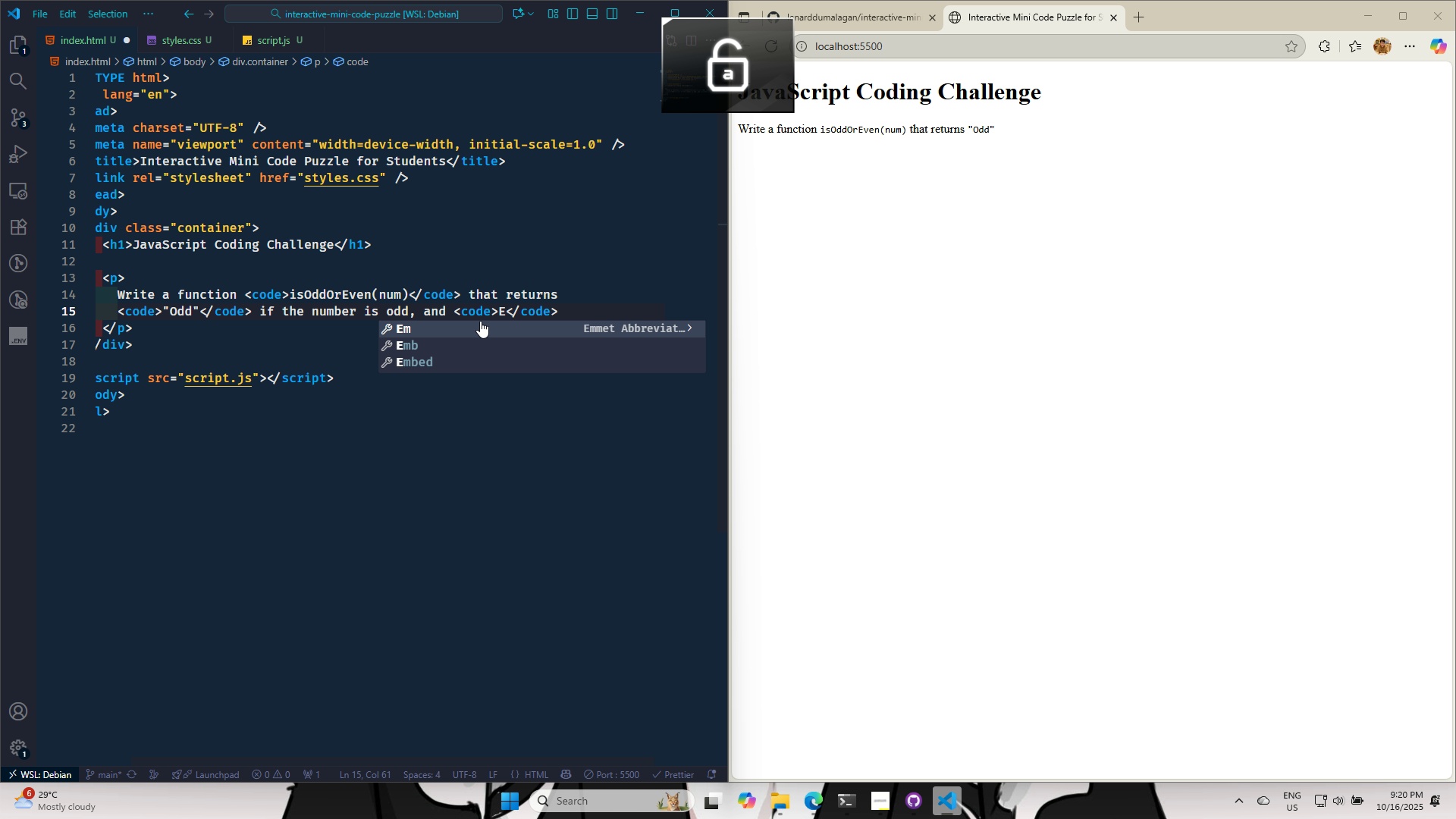 
key(Backspace)
 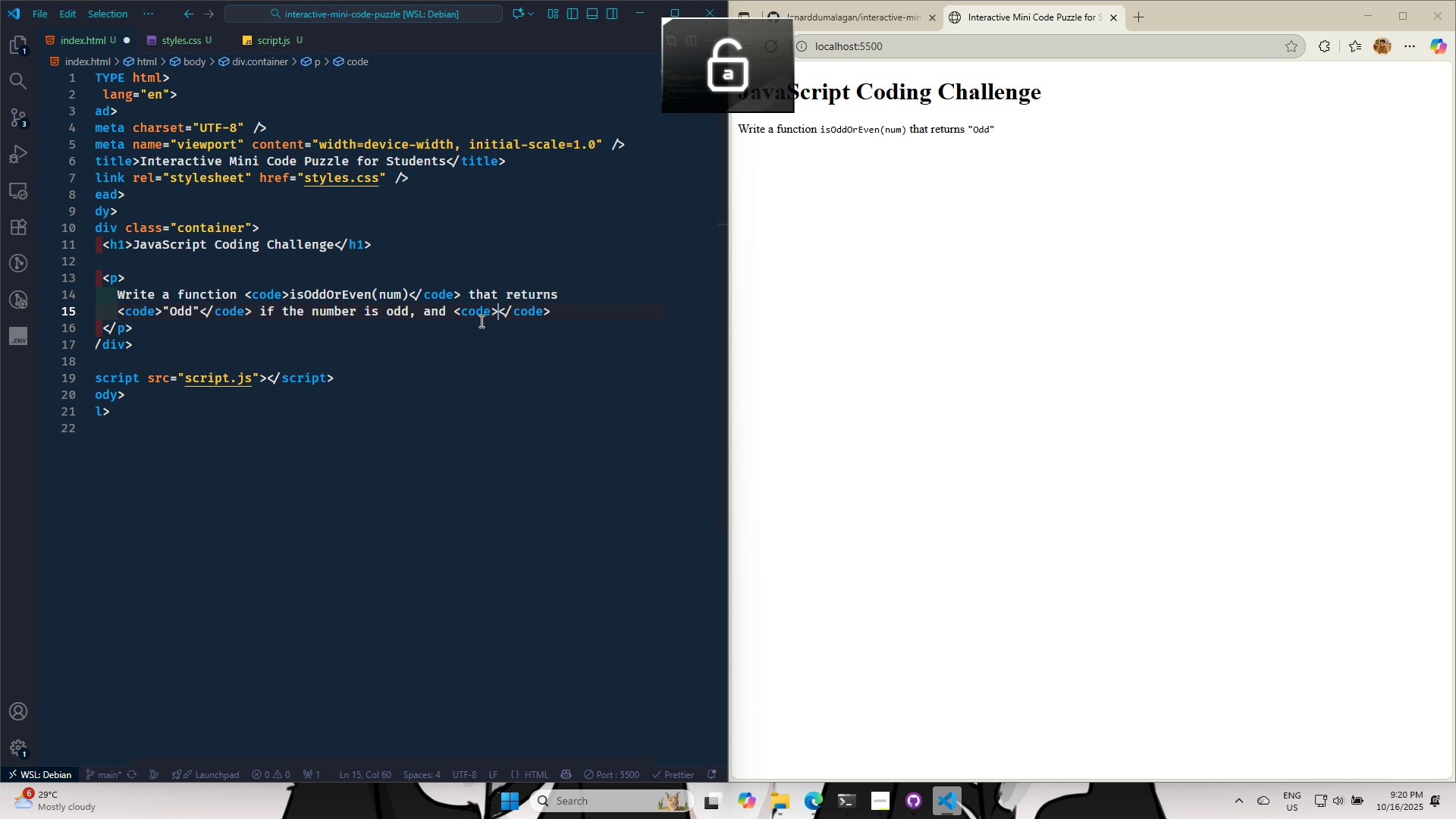 
key(Shift+Quote)
 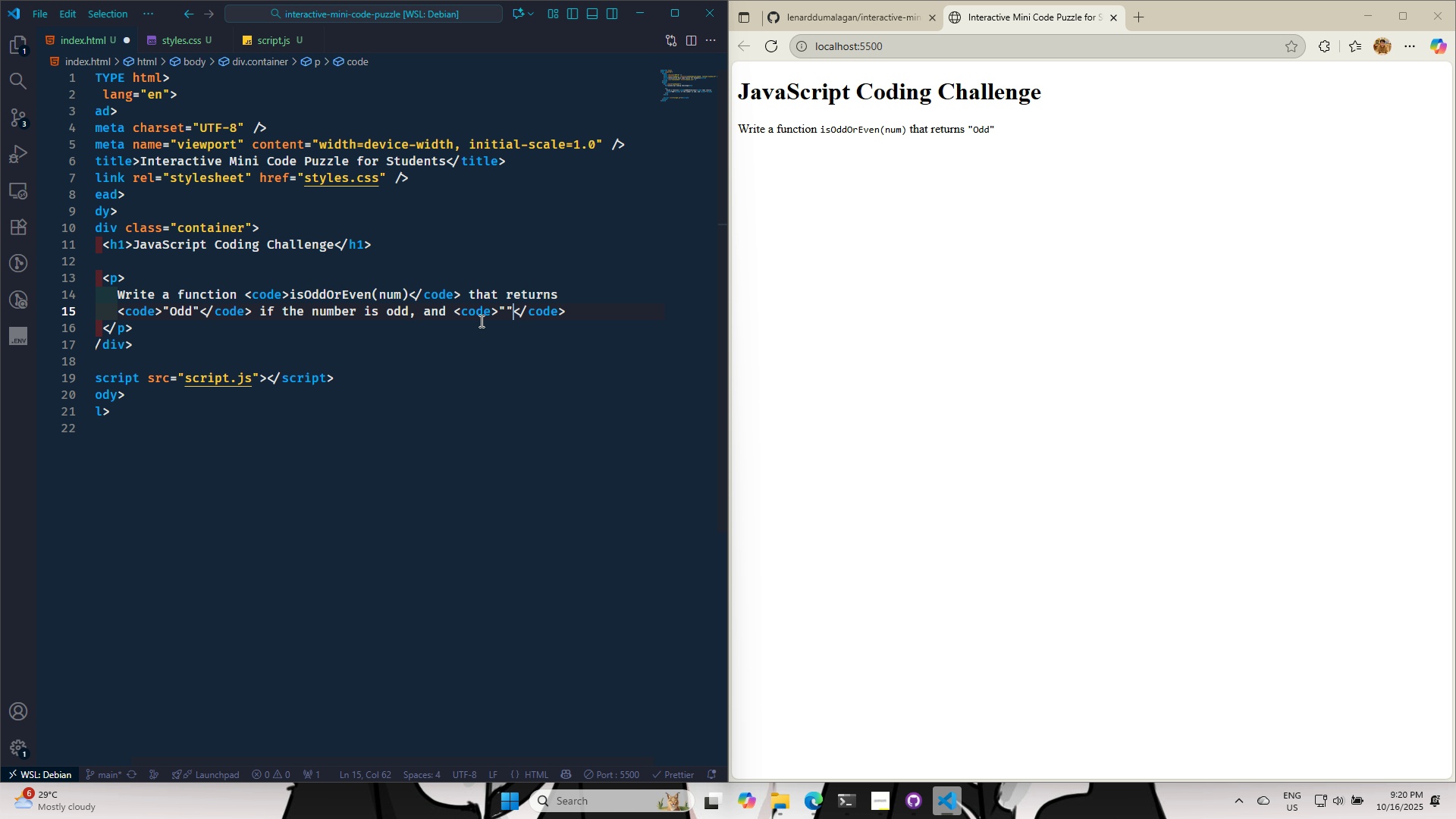 
key(Shift+Quote)
 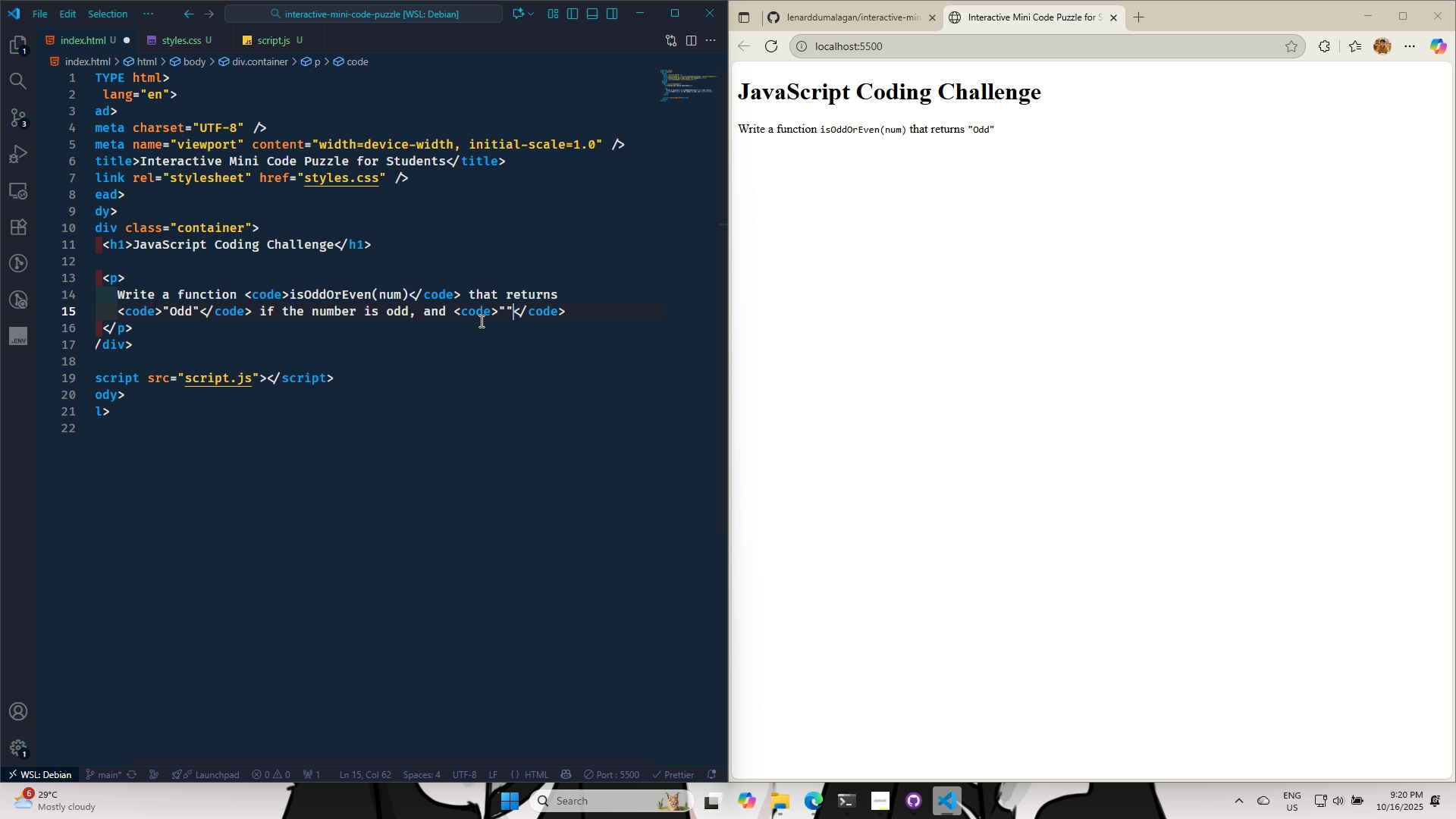 
key(ArrowLeft)
 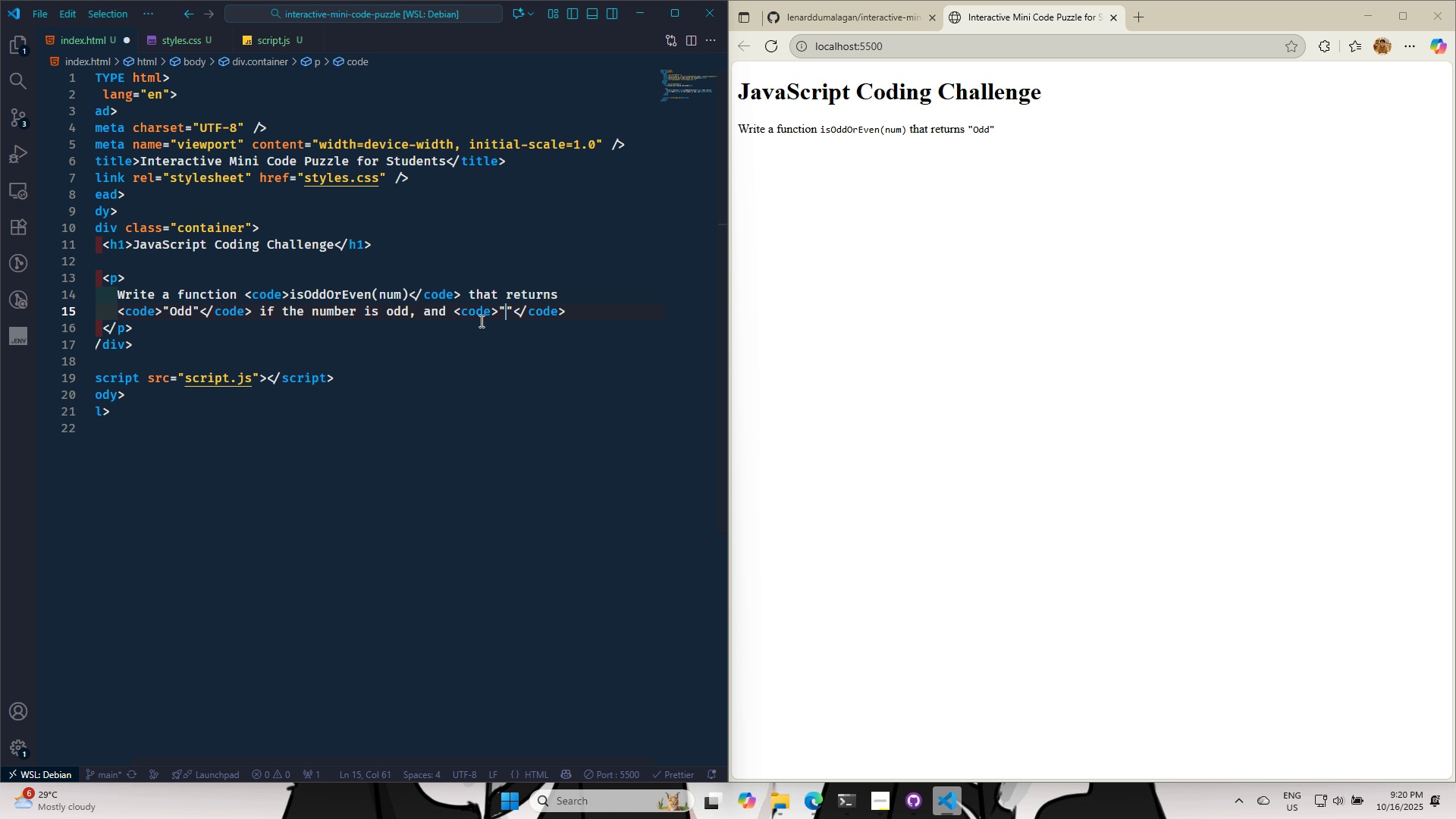 
type(Even)
 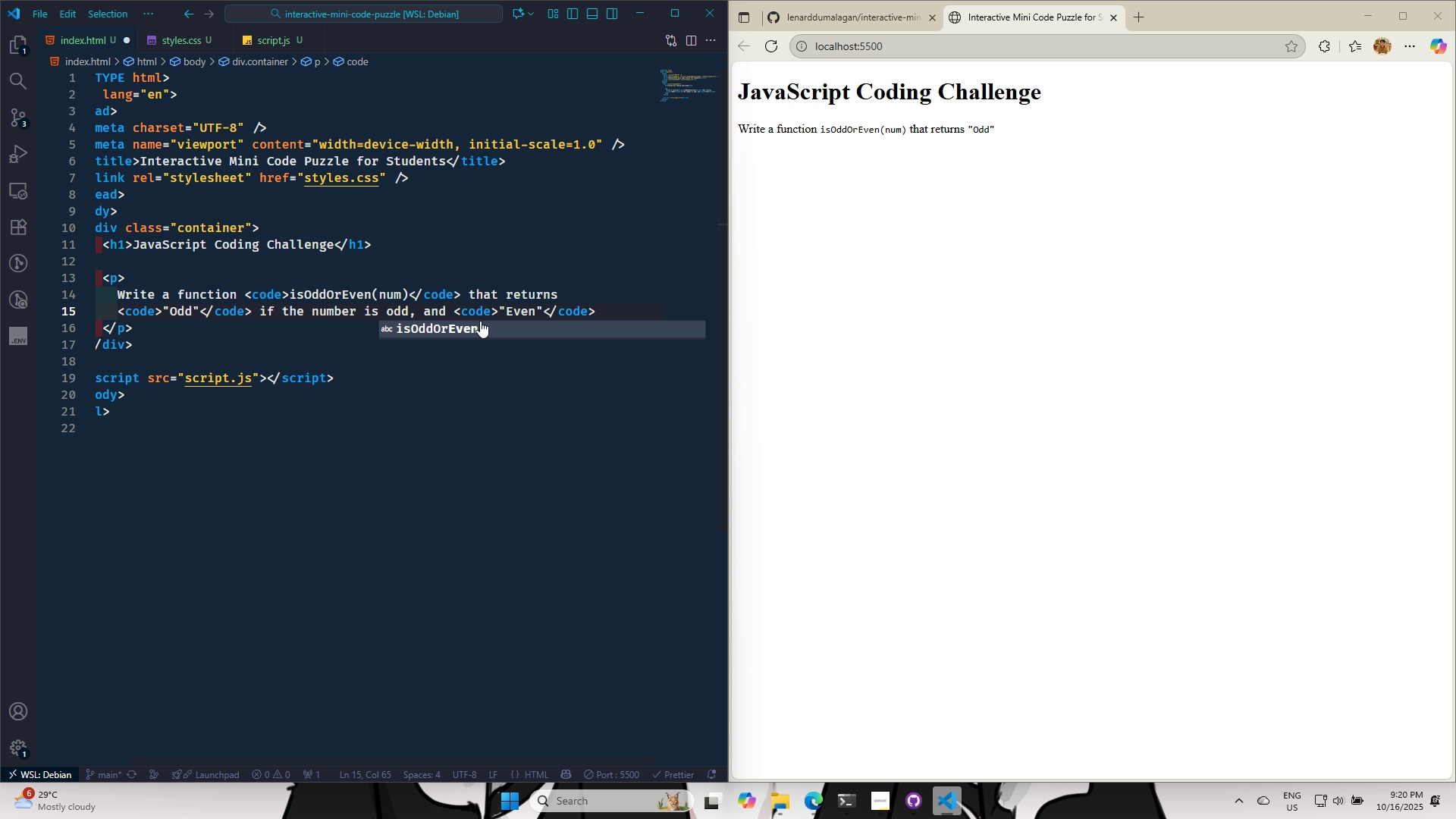 
key(ArrowRight)
 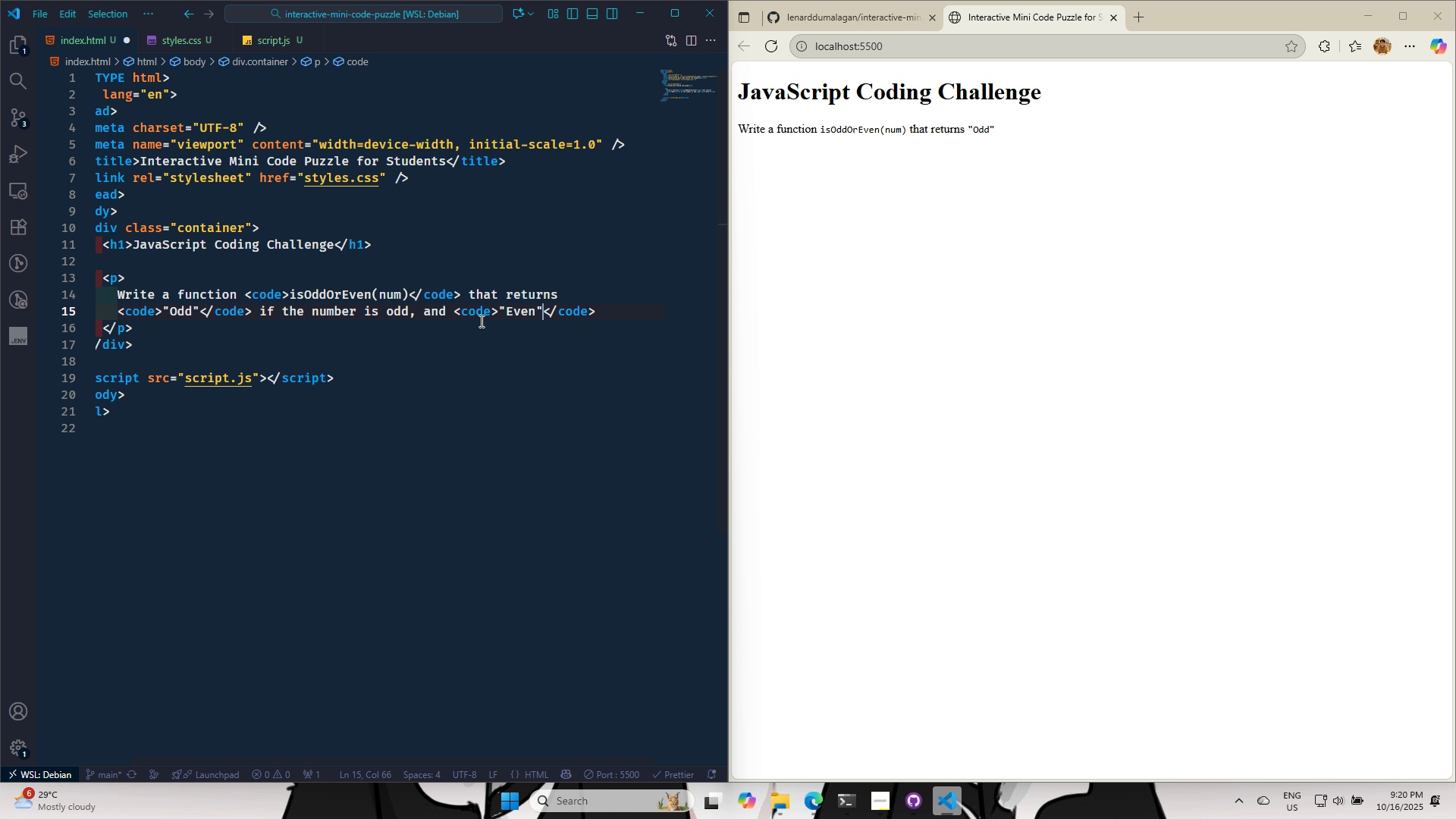 
key(ArrowRight)
 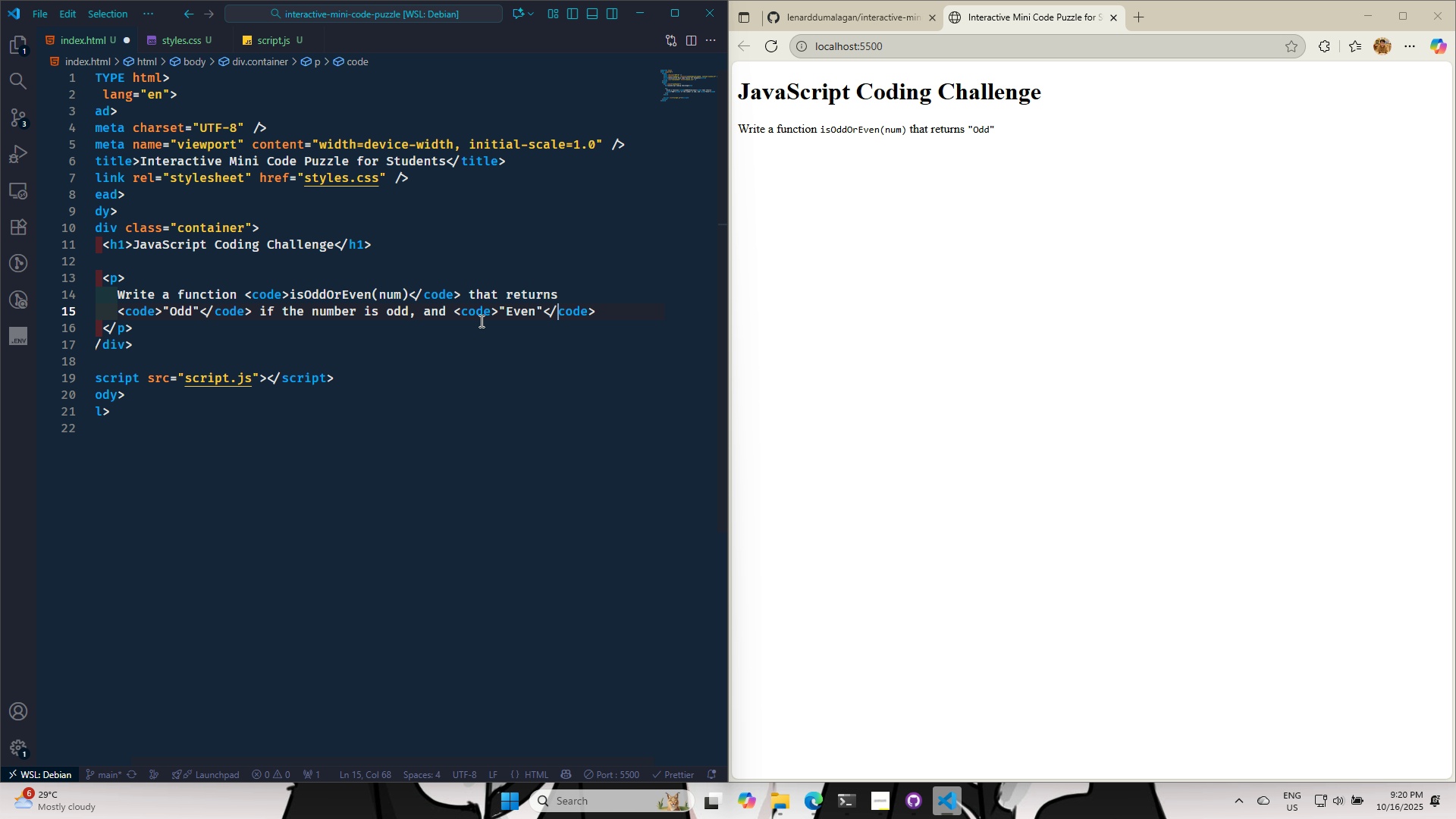 
key(ArrowRight)
 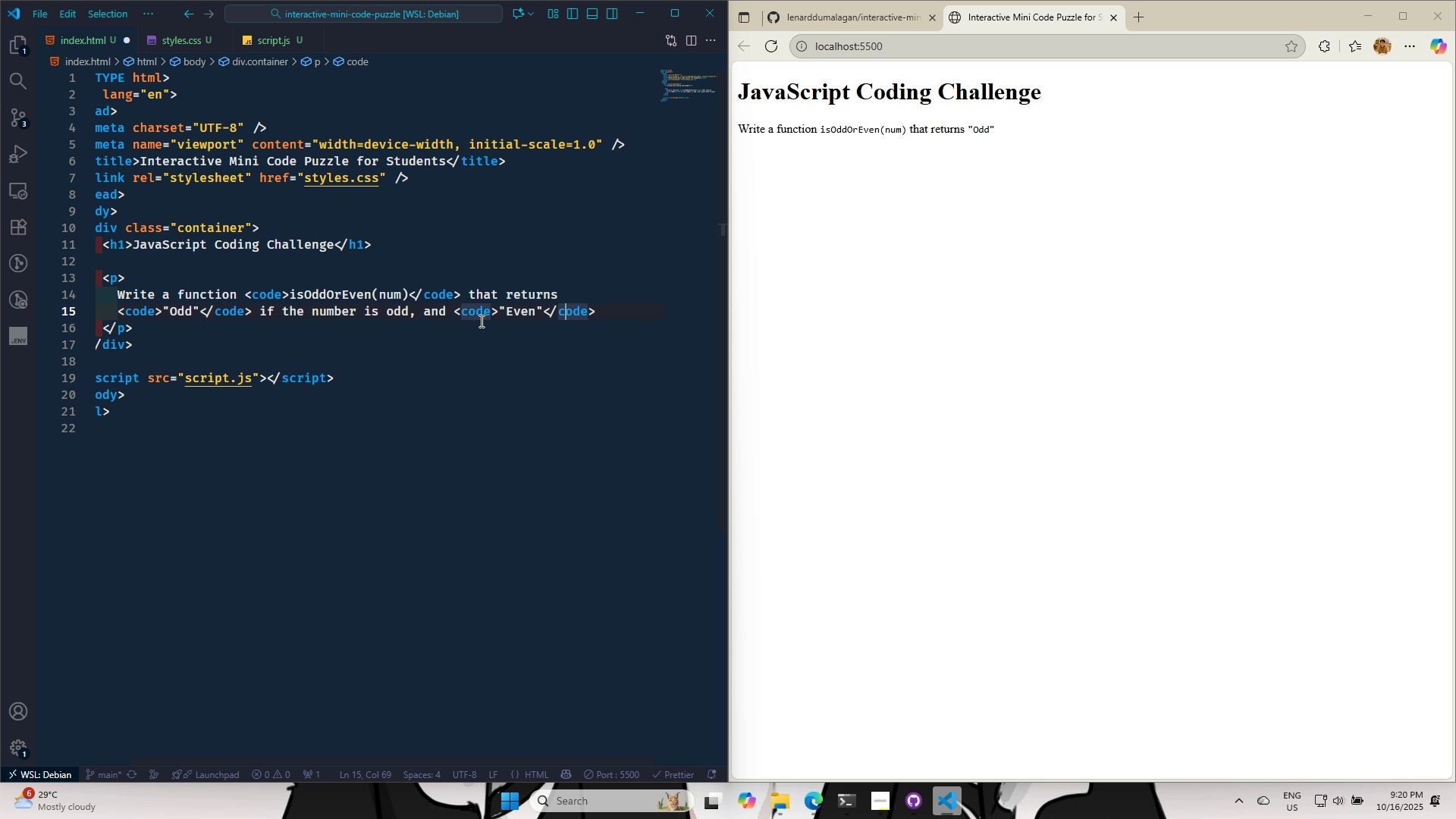 
key(ArrowRight)
 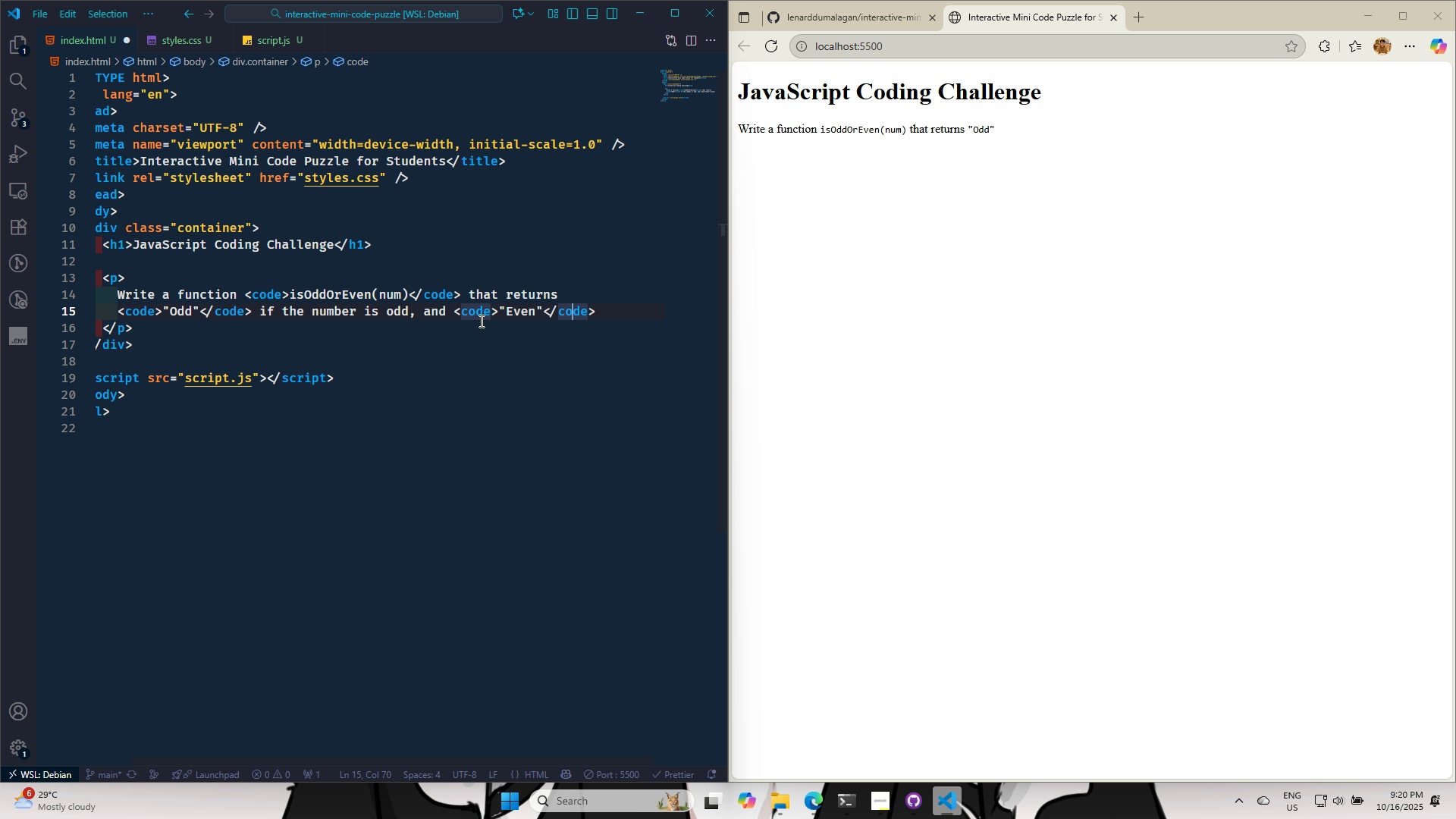 
key(ArrowRight)
 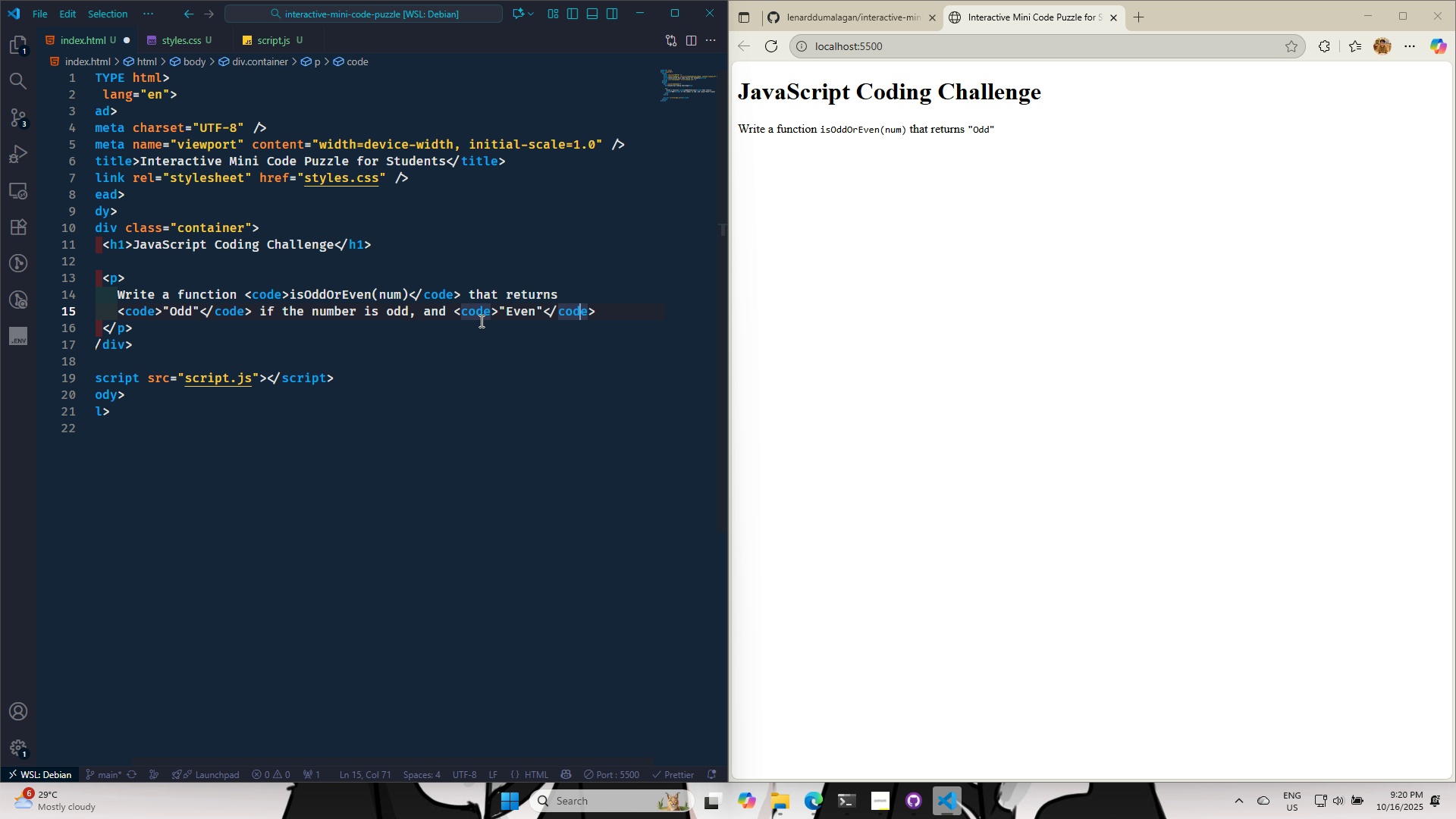 
key(ArrowRight)
 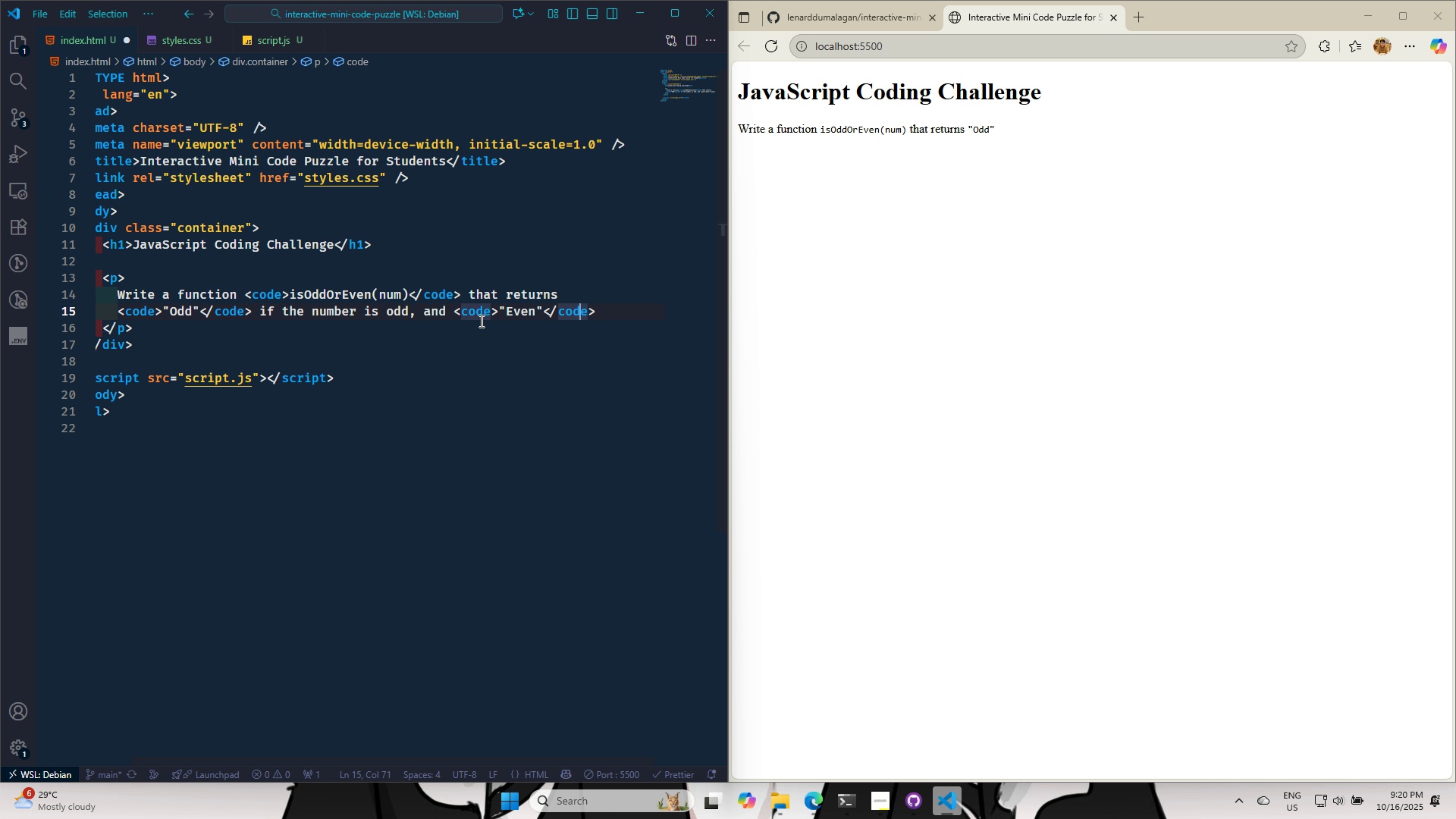 
key(ArrowRight)
 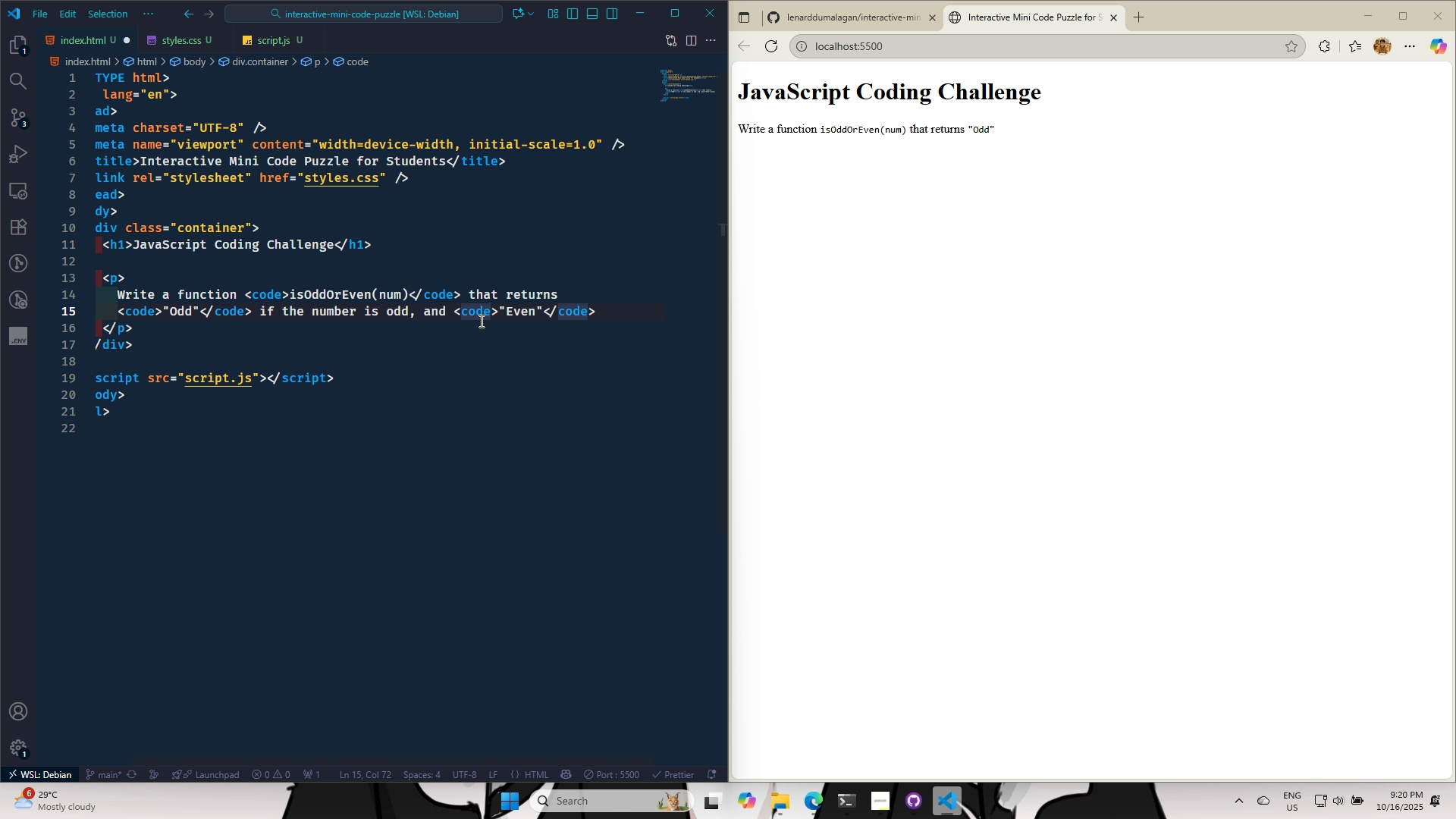 
key(ArrowRight)
 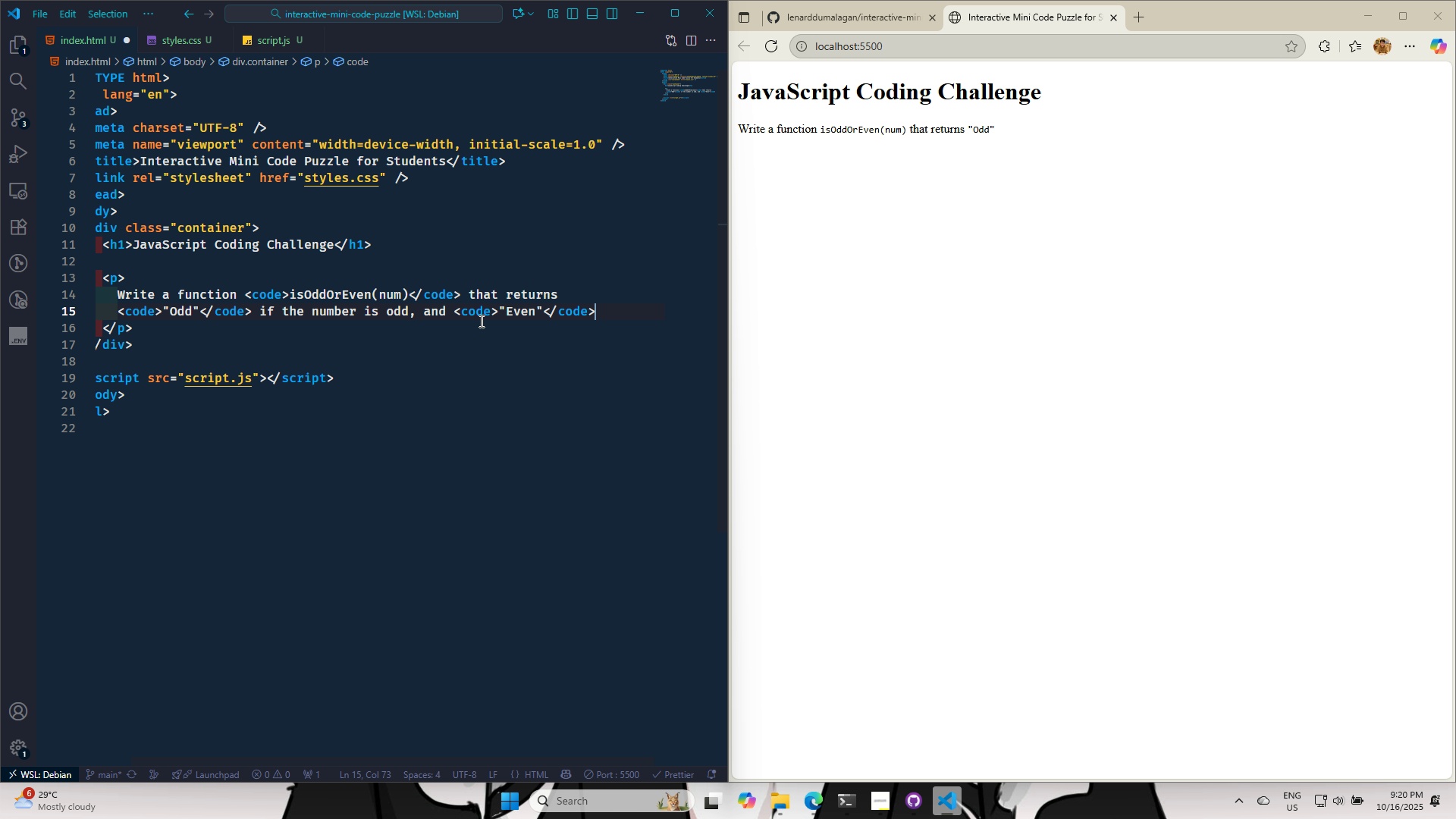 
type( if ot)
key(Backspace)
key(Backspace)
type(it's evem)
key(Backspace)
type(m)
key(Backspace)
type(n.)
 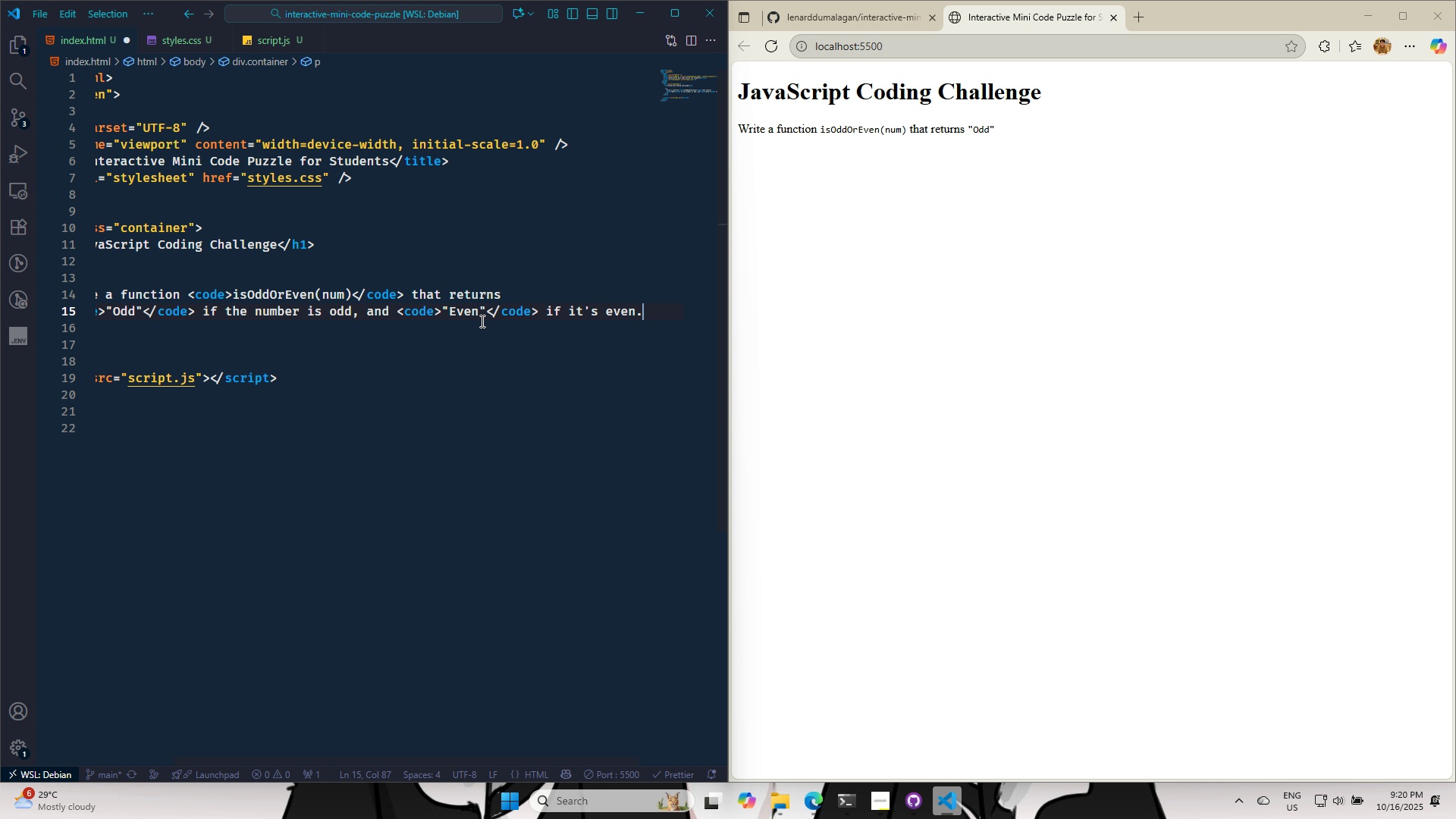 
key(Control+S)
 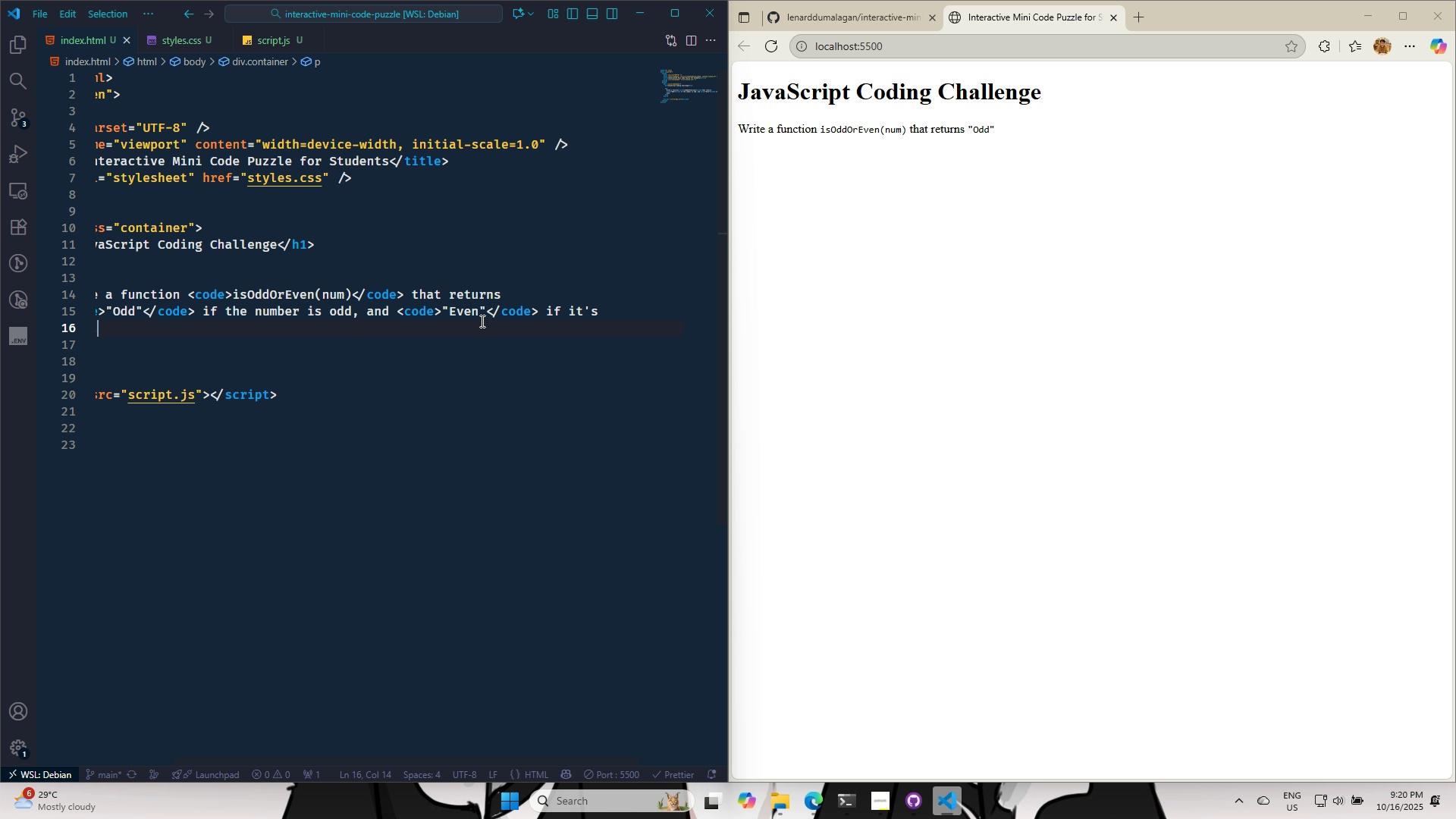 
key(Control+S)
 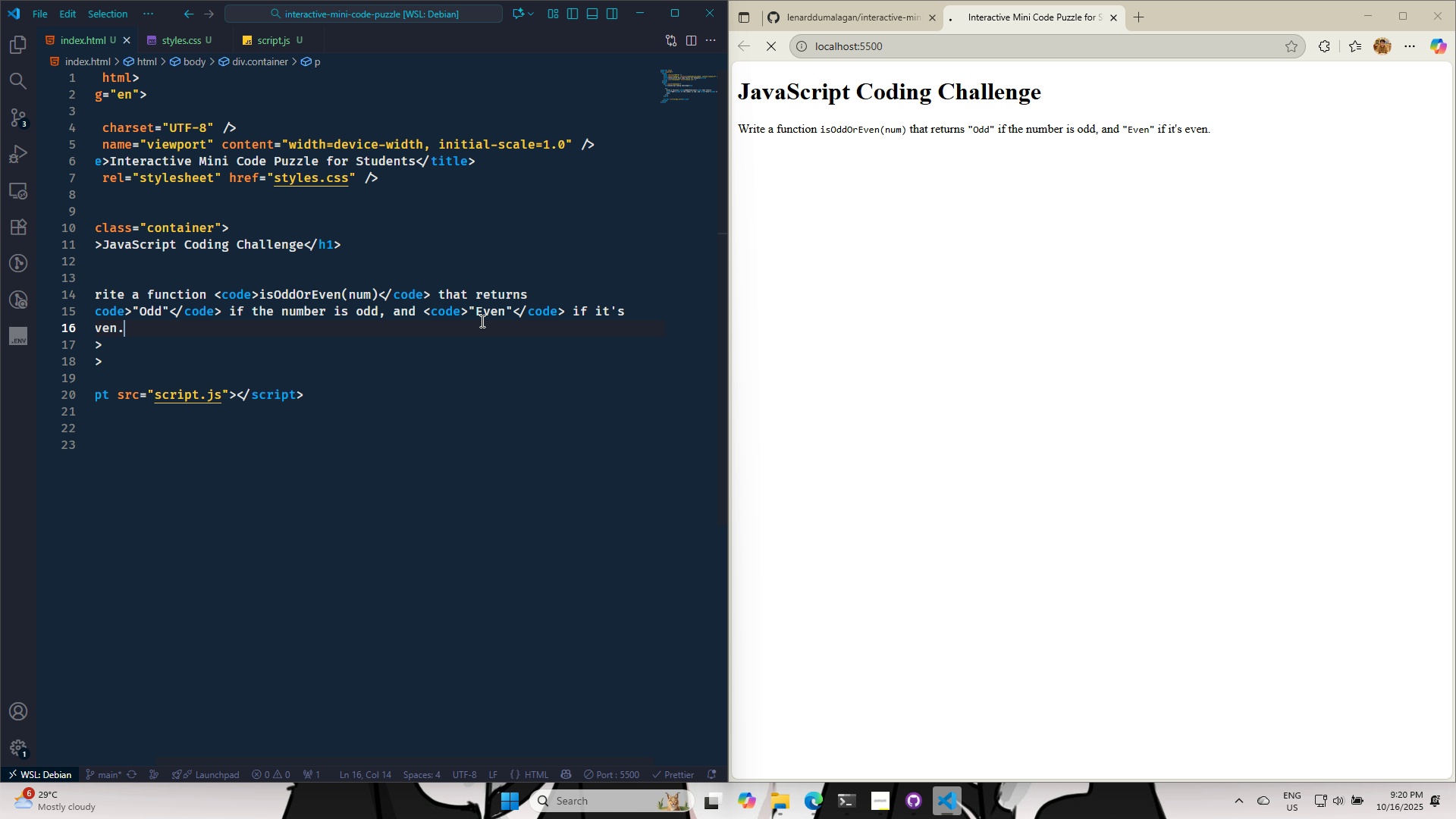 
key(Control+S)
 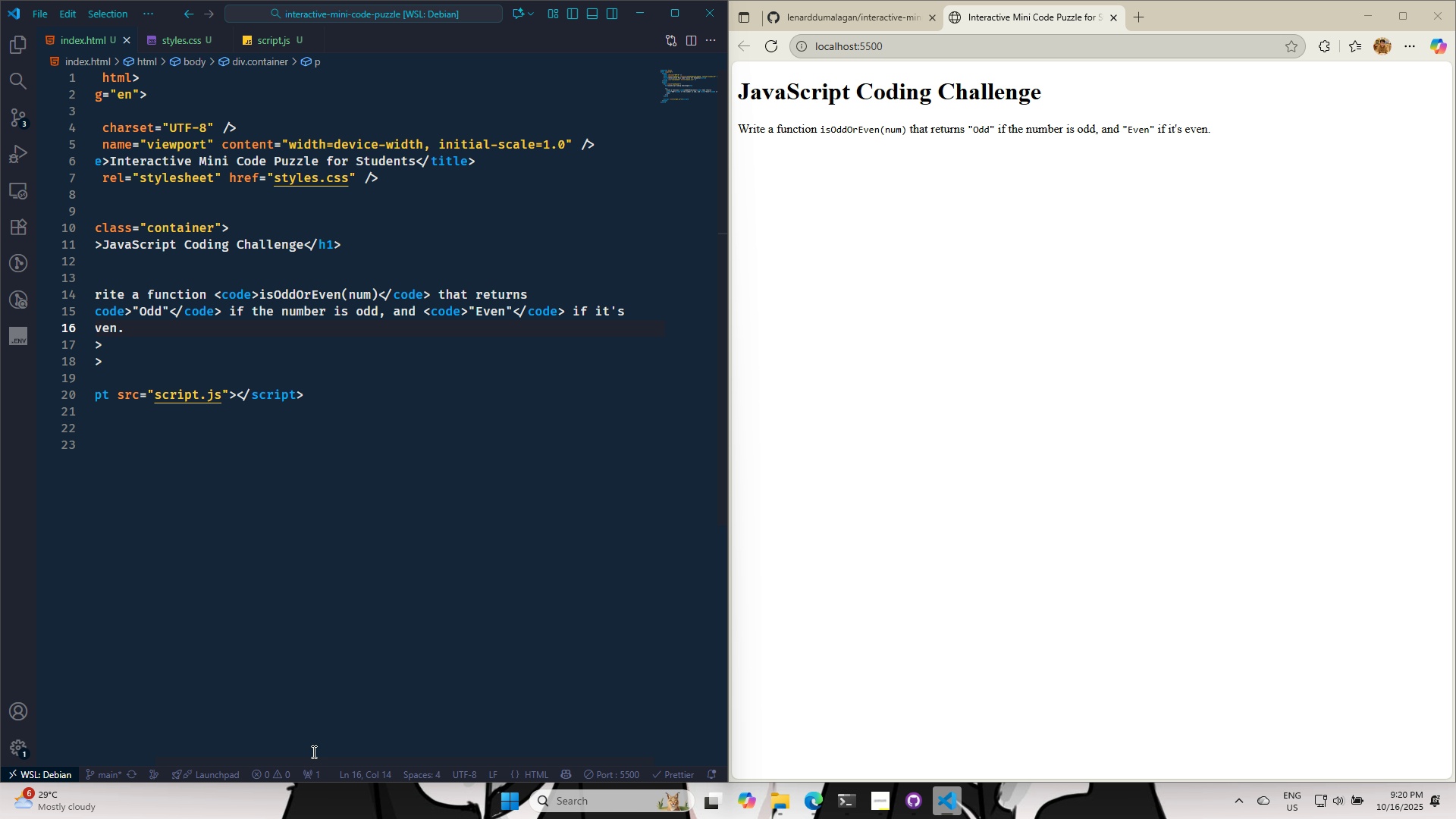 
left_click_drag(start_coordinate=[316, 758], to_coordinate=[187, 760])
 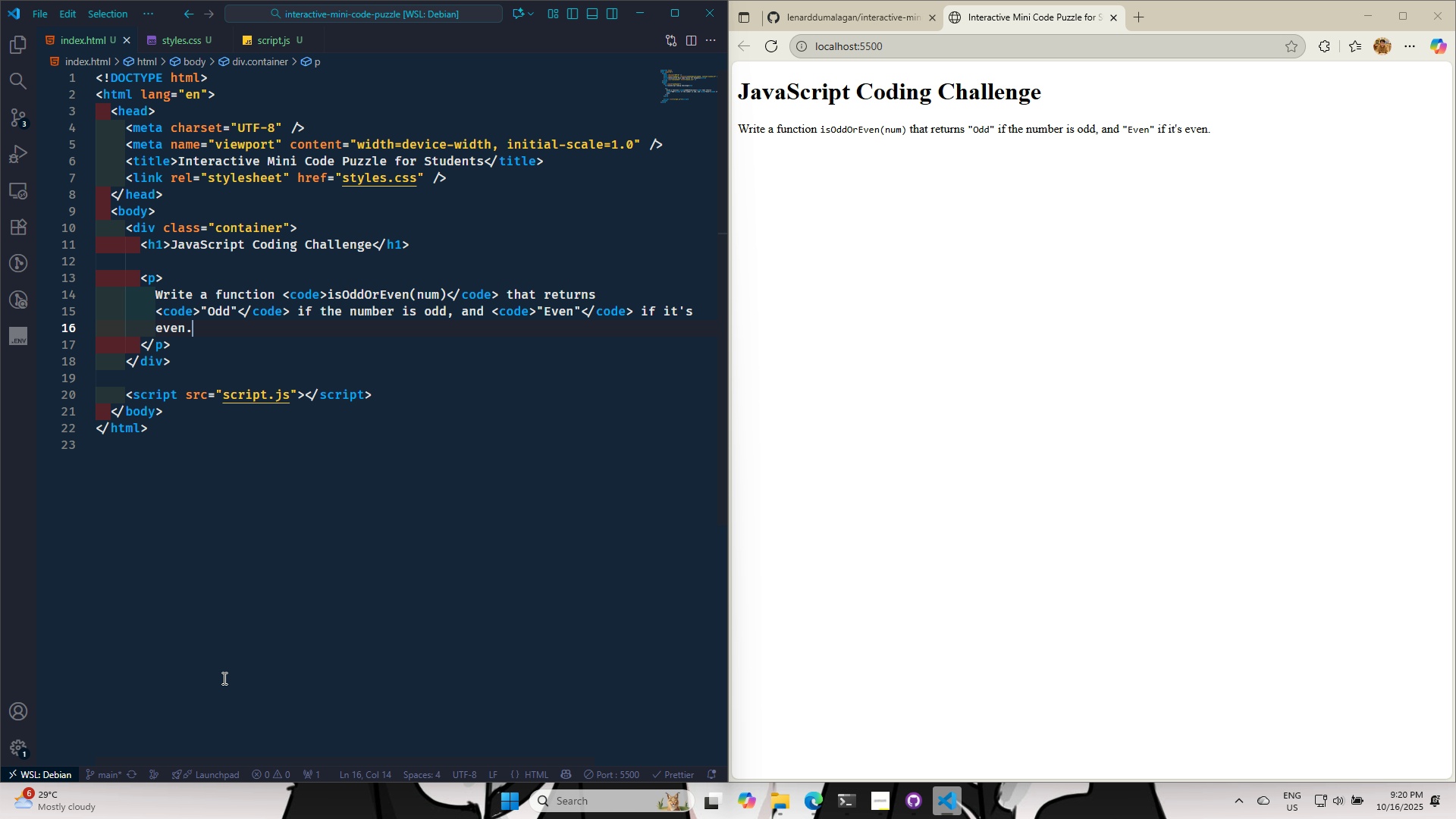 
wait(5.92)
 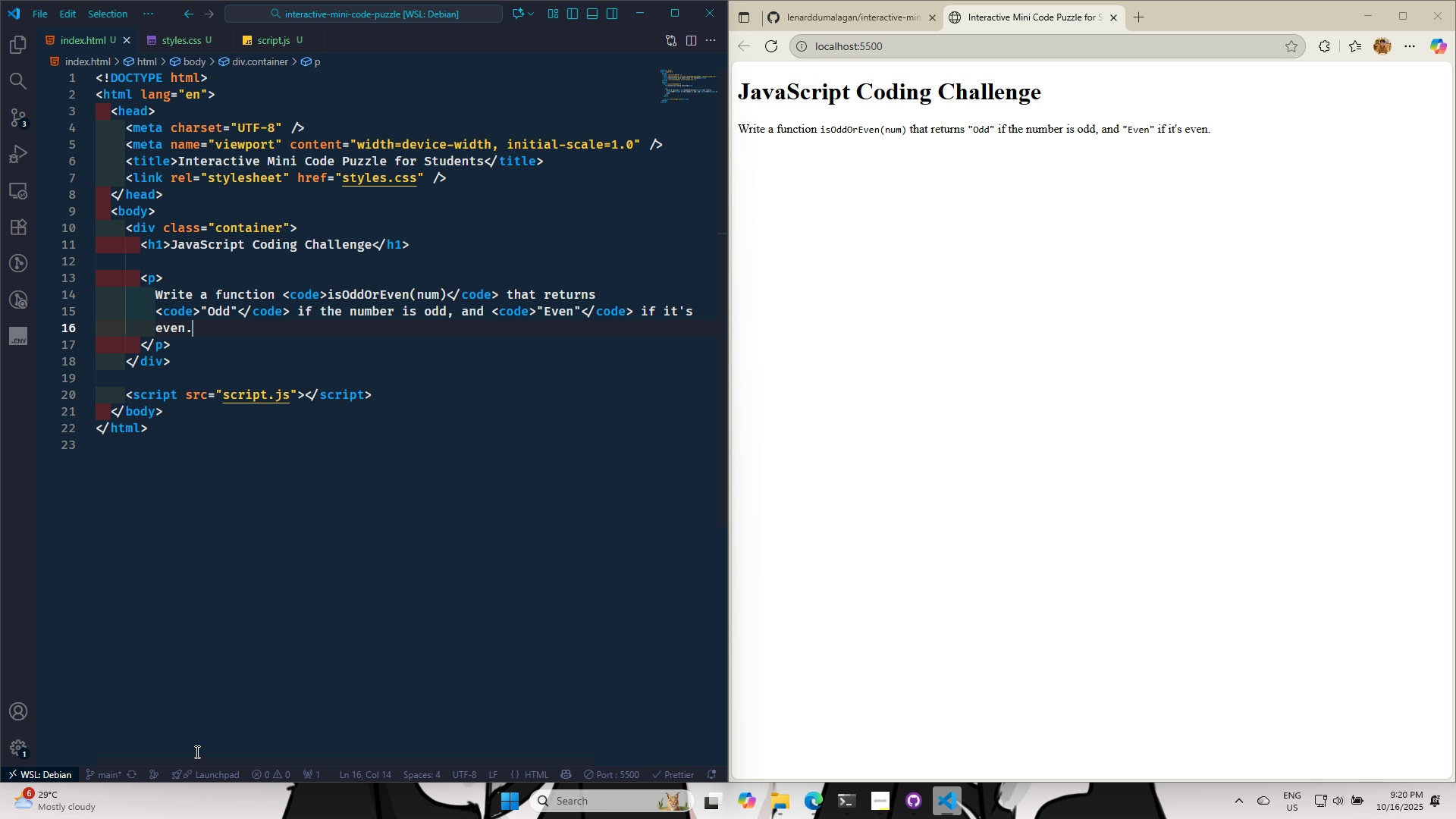 
left_click([224, 359])
 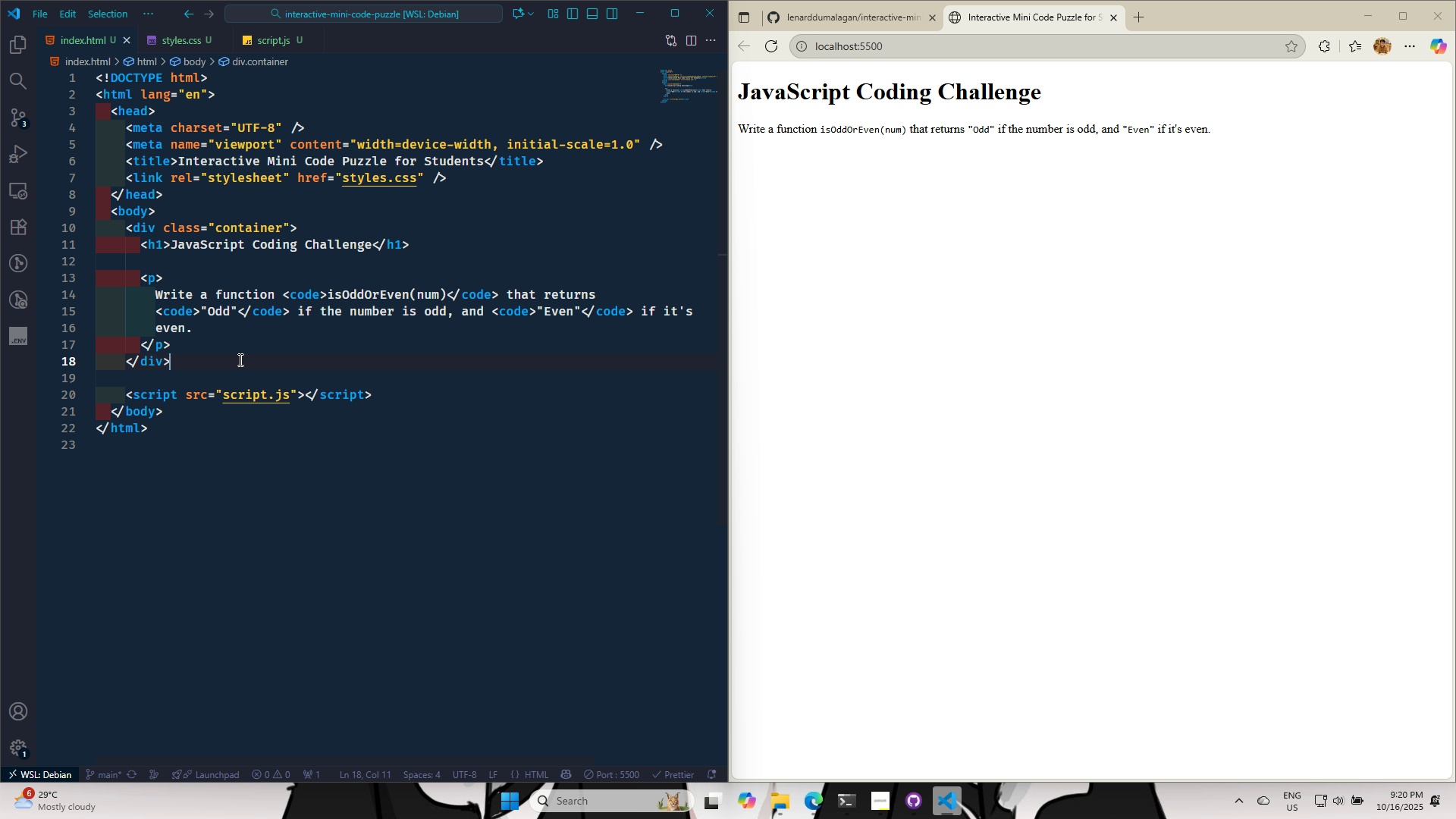 
key(ArrowUp)
 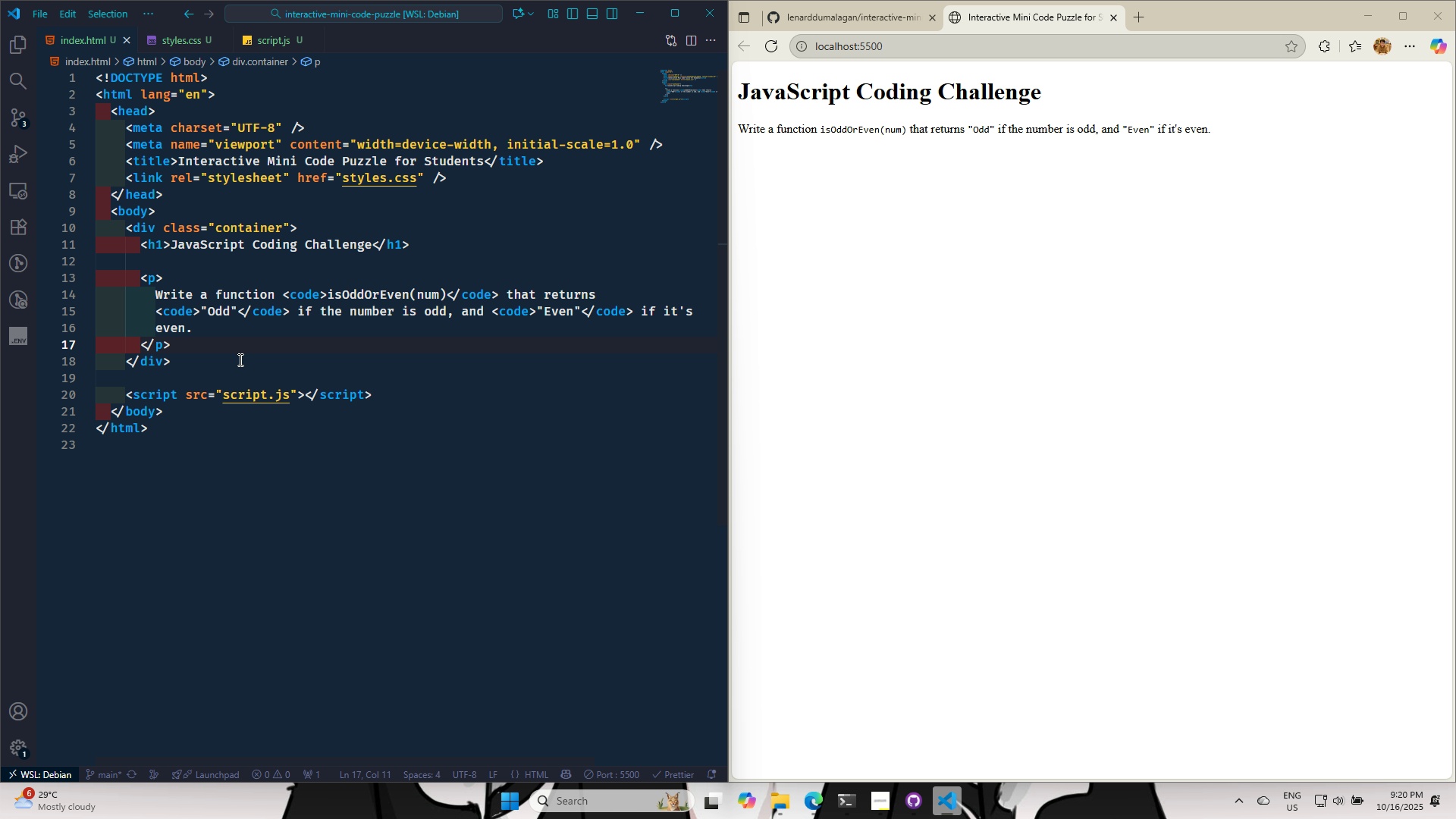 
key(Enter)
 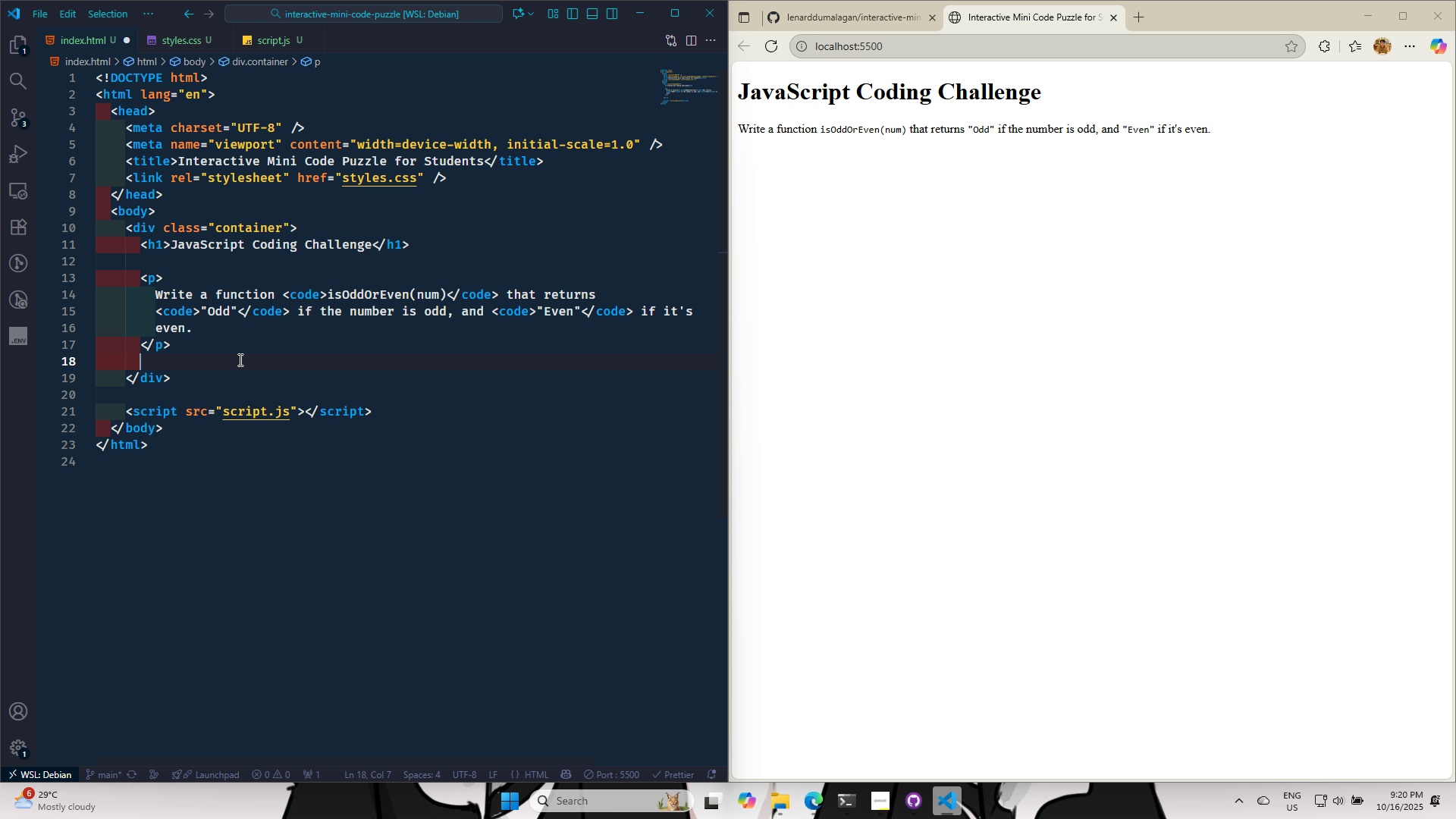 
key(Enter)
 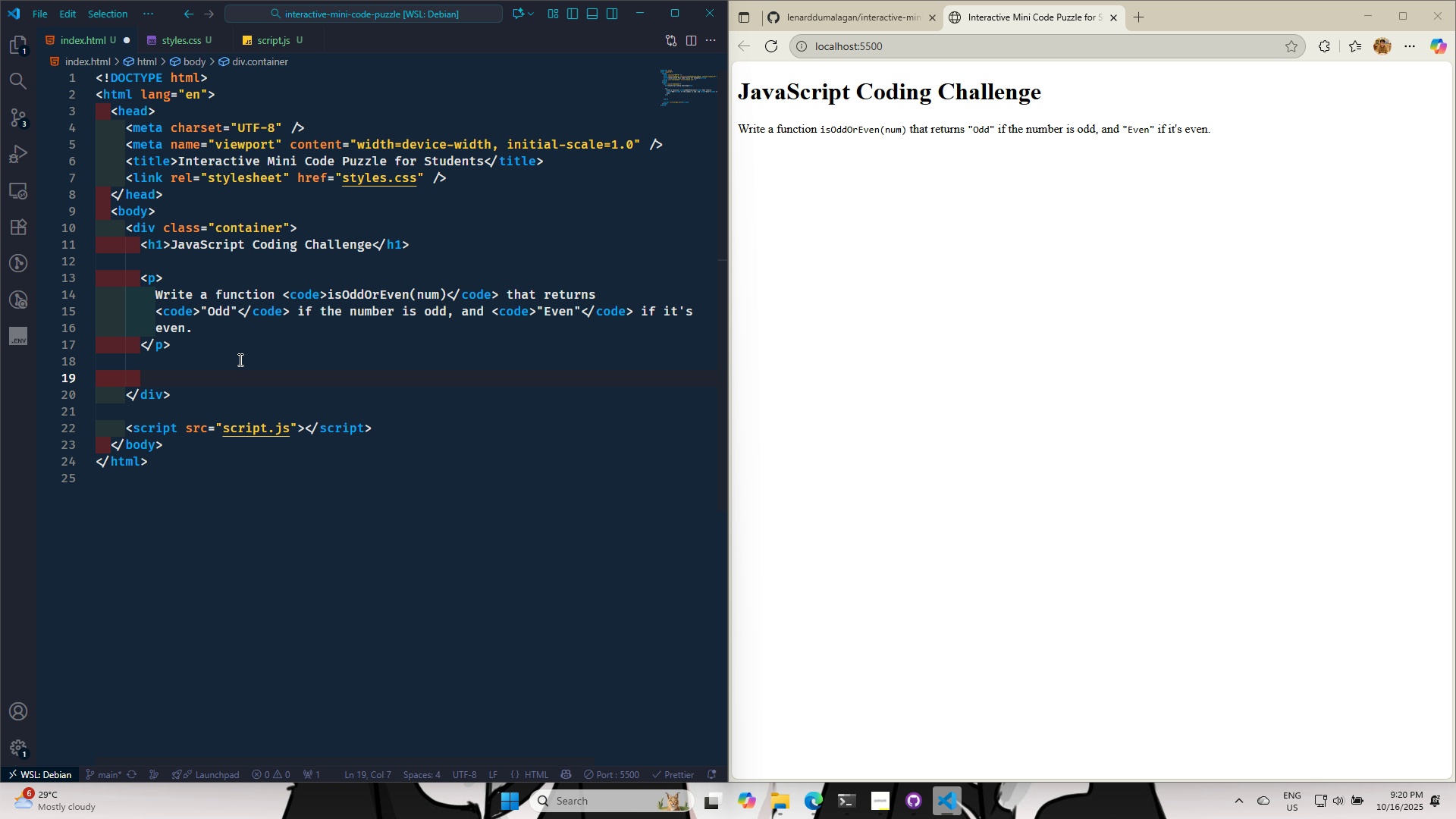 
type(tax)
key(Backspace)
key(Backspace)
type(ex)
 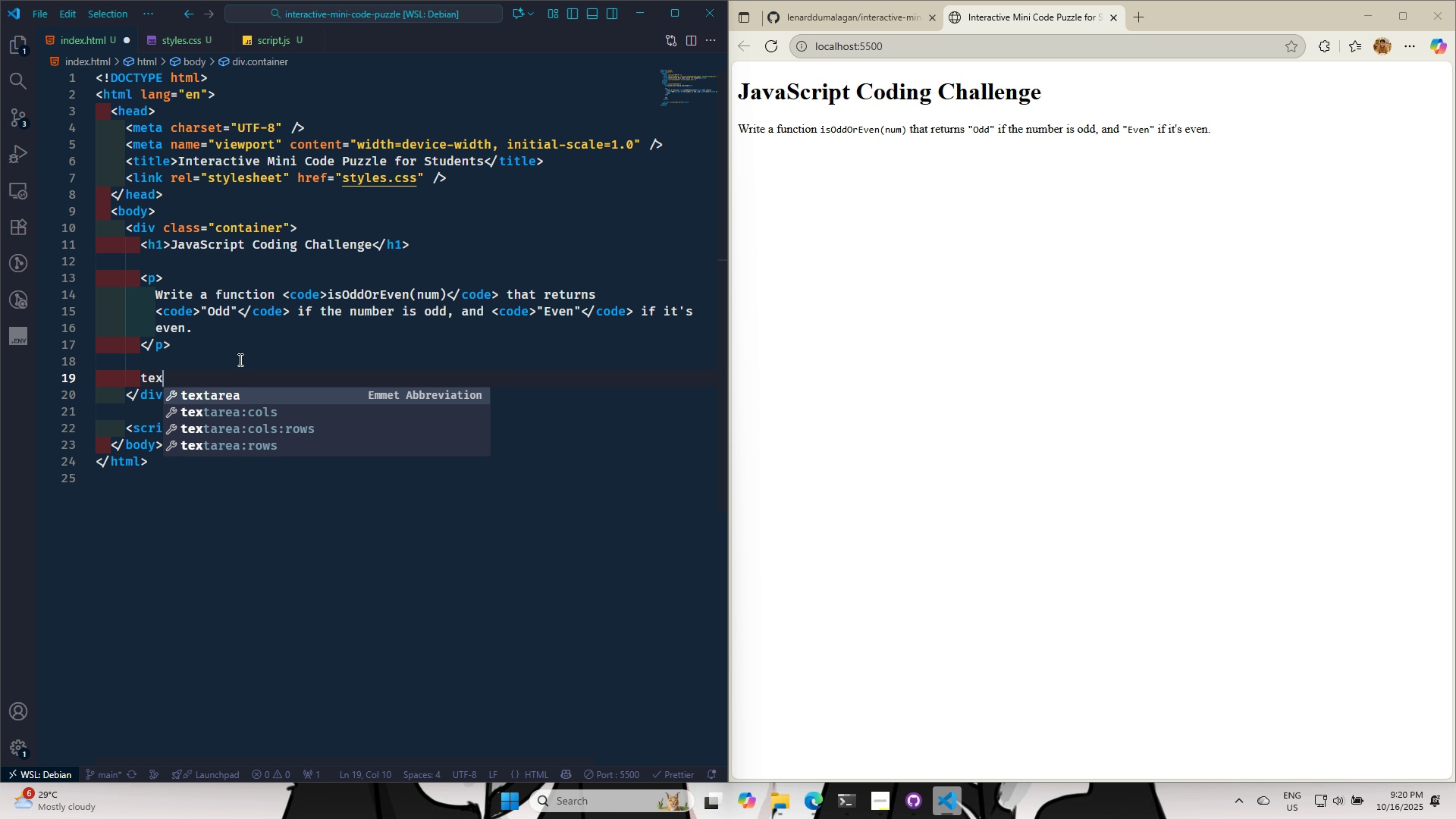 
key(Enter)
 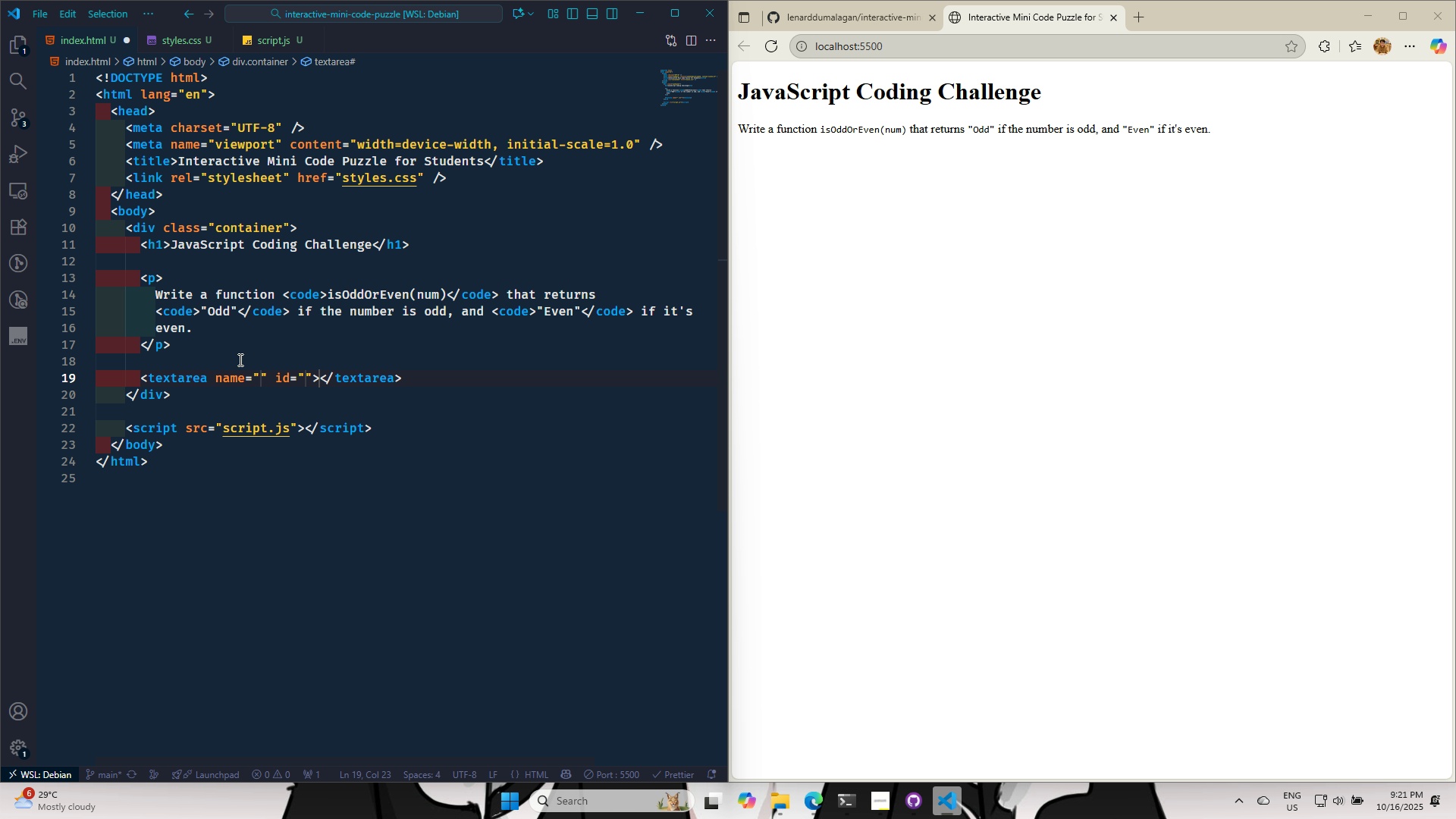 
wait(6.59)
 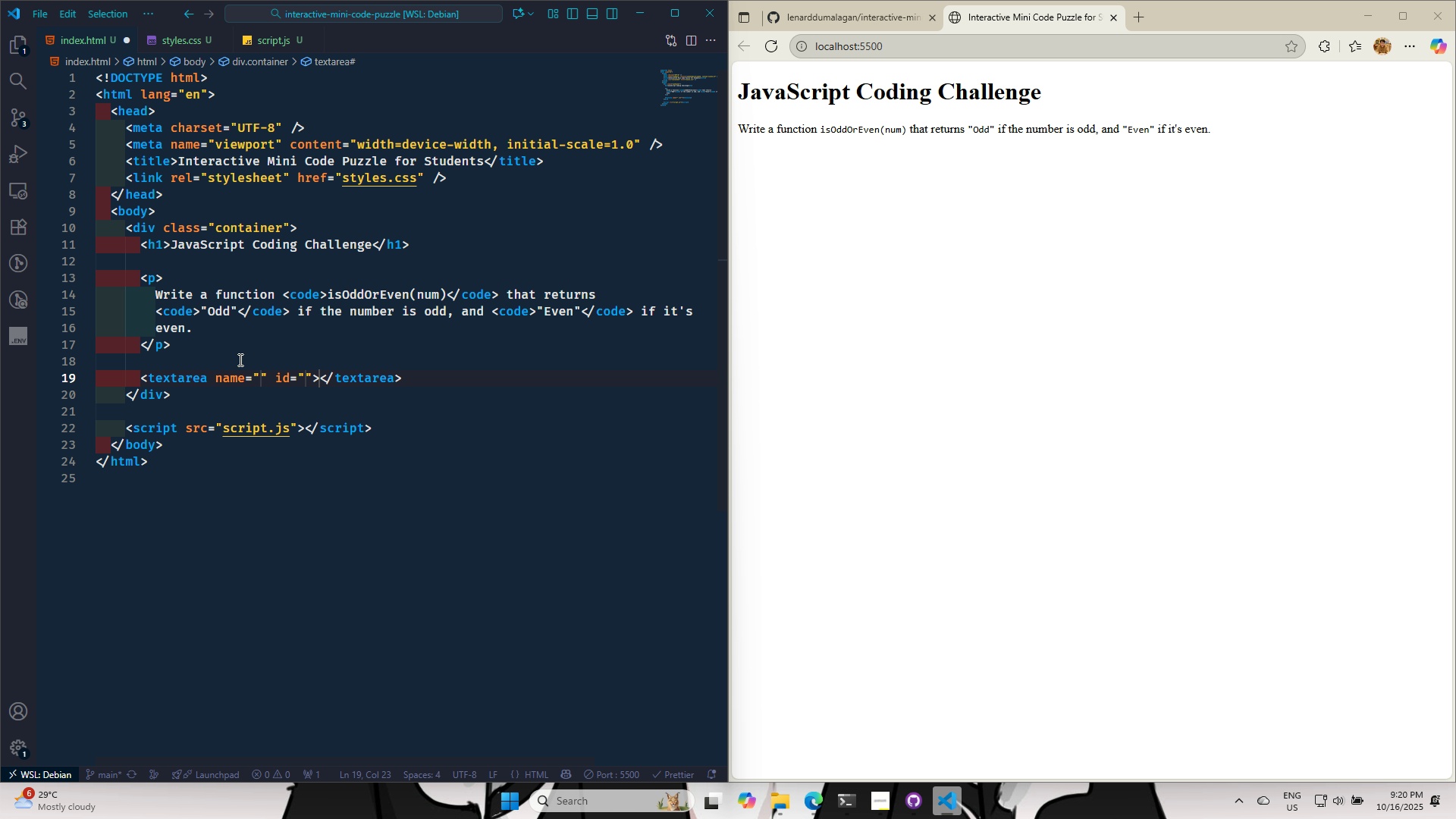 
type(code)
 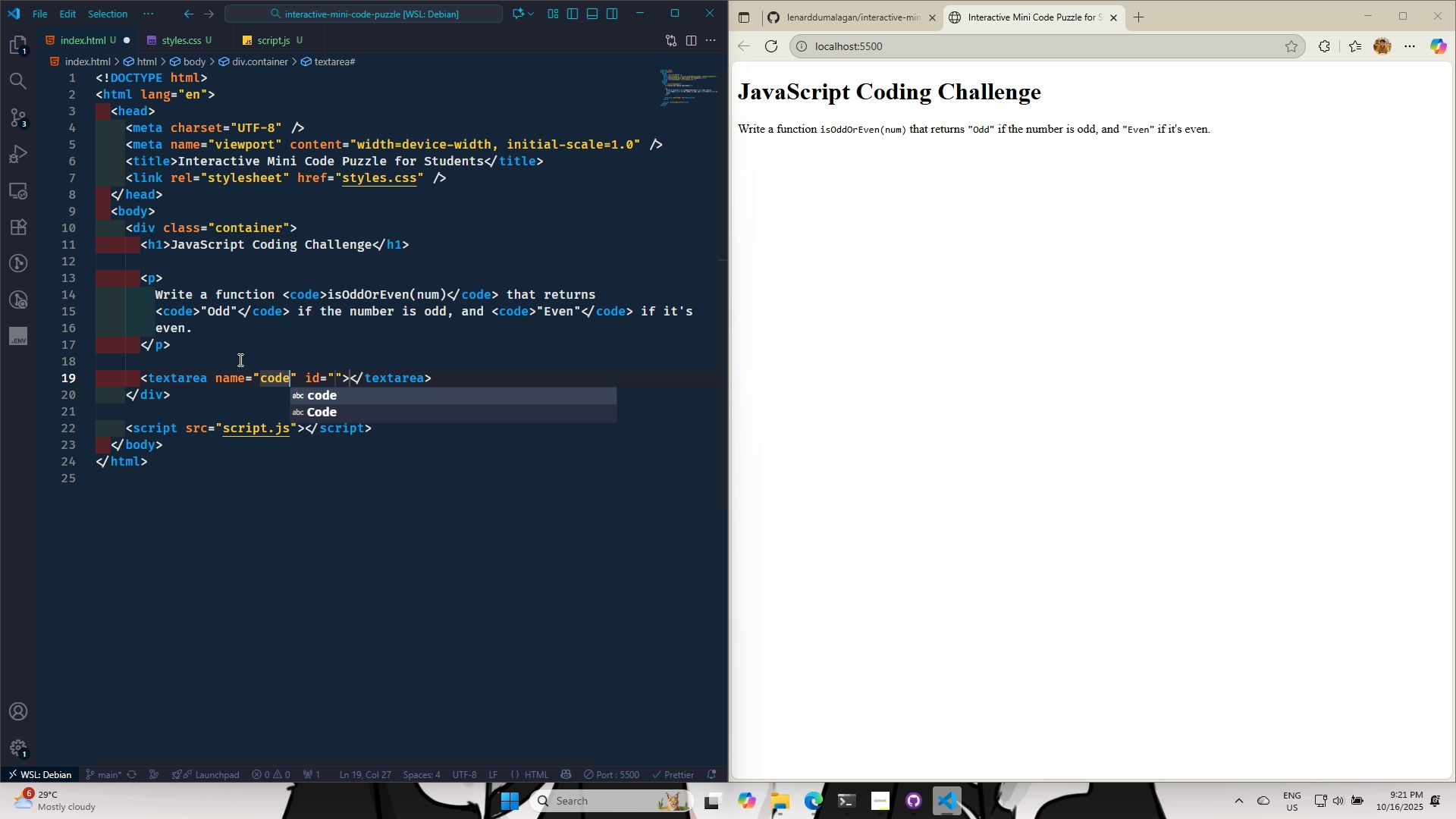 
key(ArrowRight)
 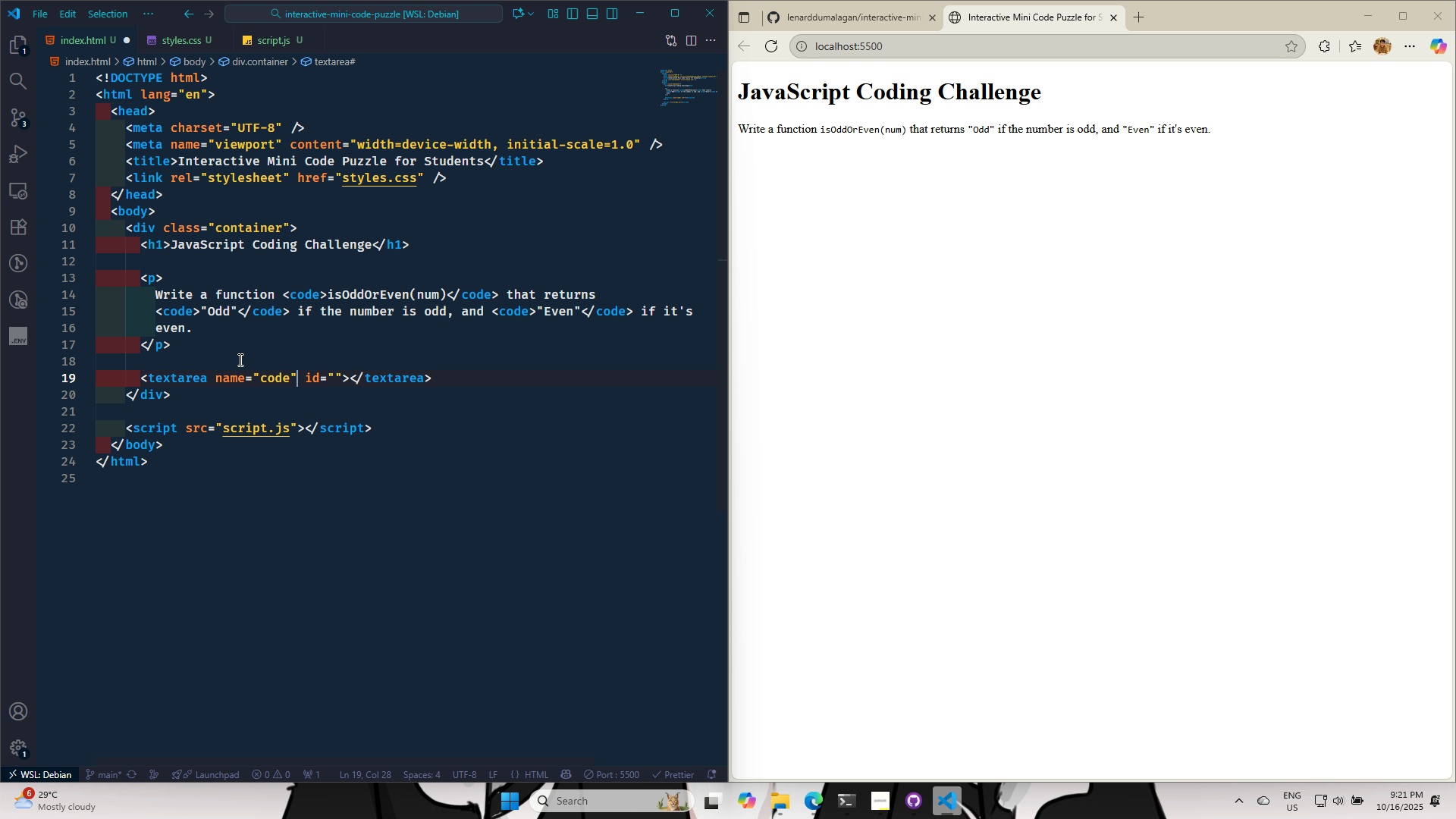 
key(ArrowRight)
 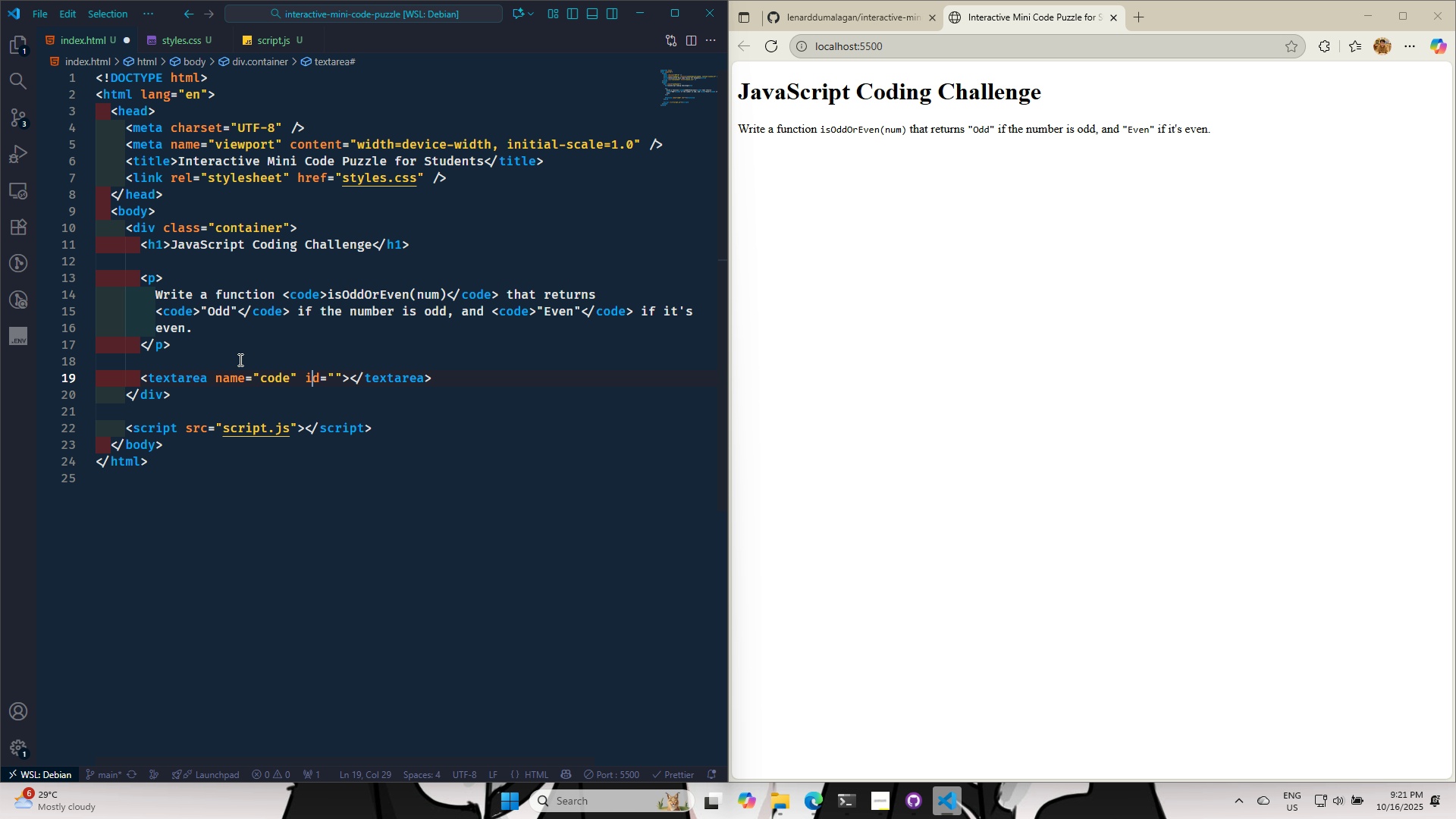 
key(ArrowRight)
 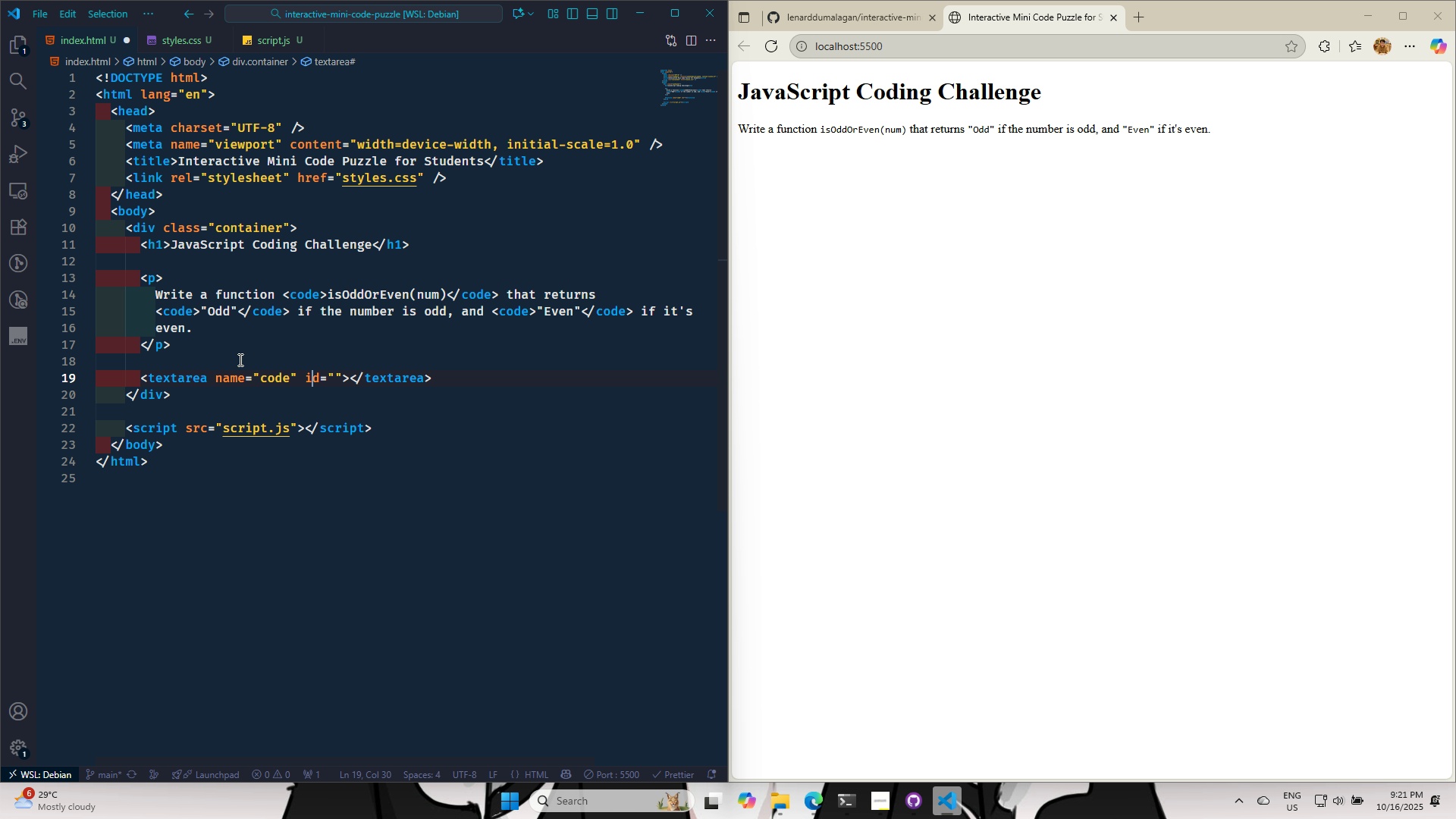 
key(ArrowRight)
 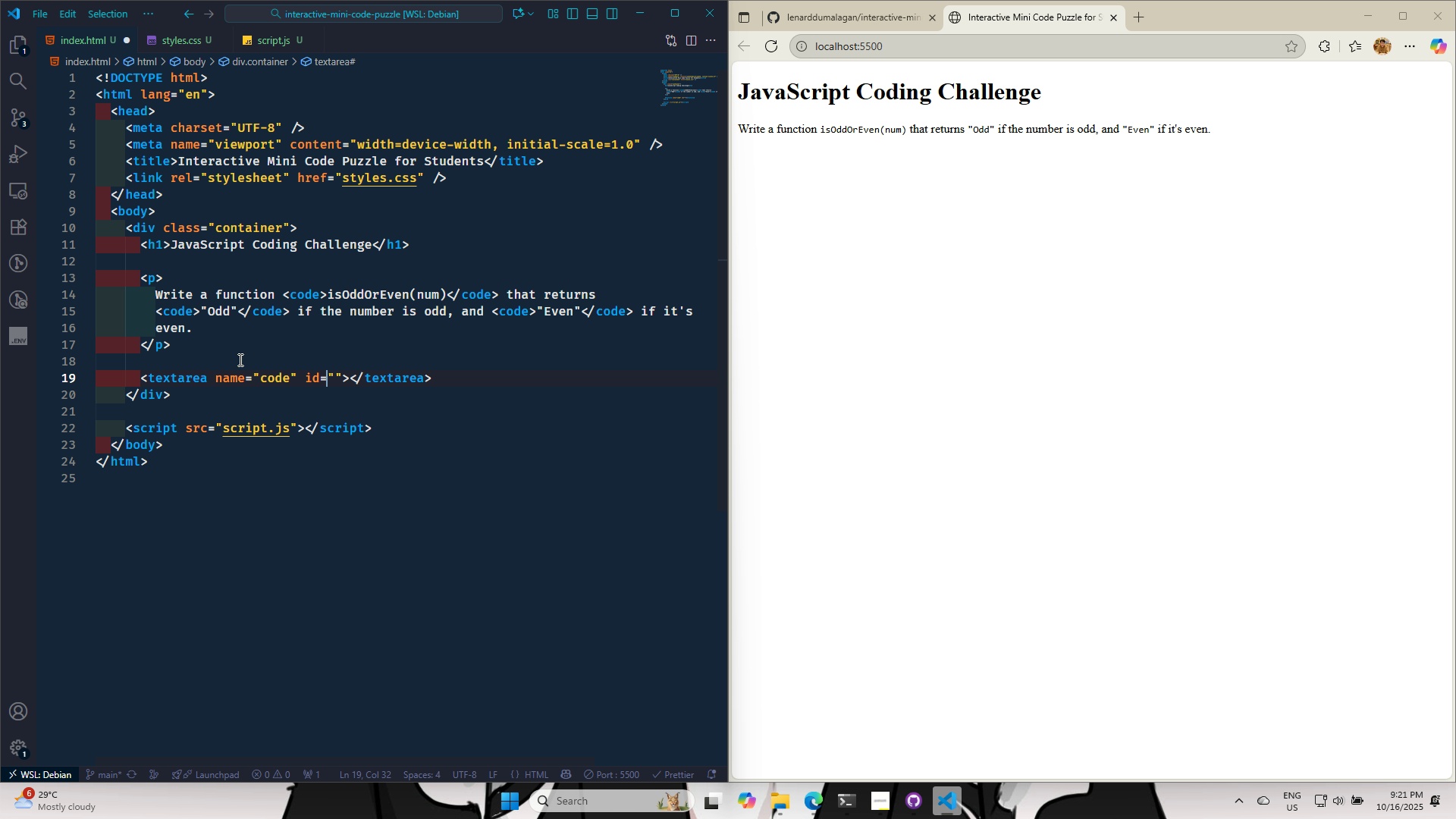 
key(ArrowRight)
 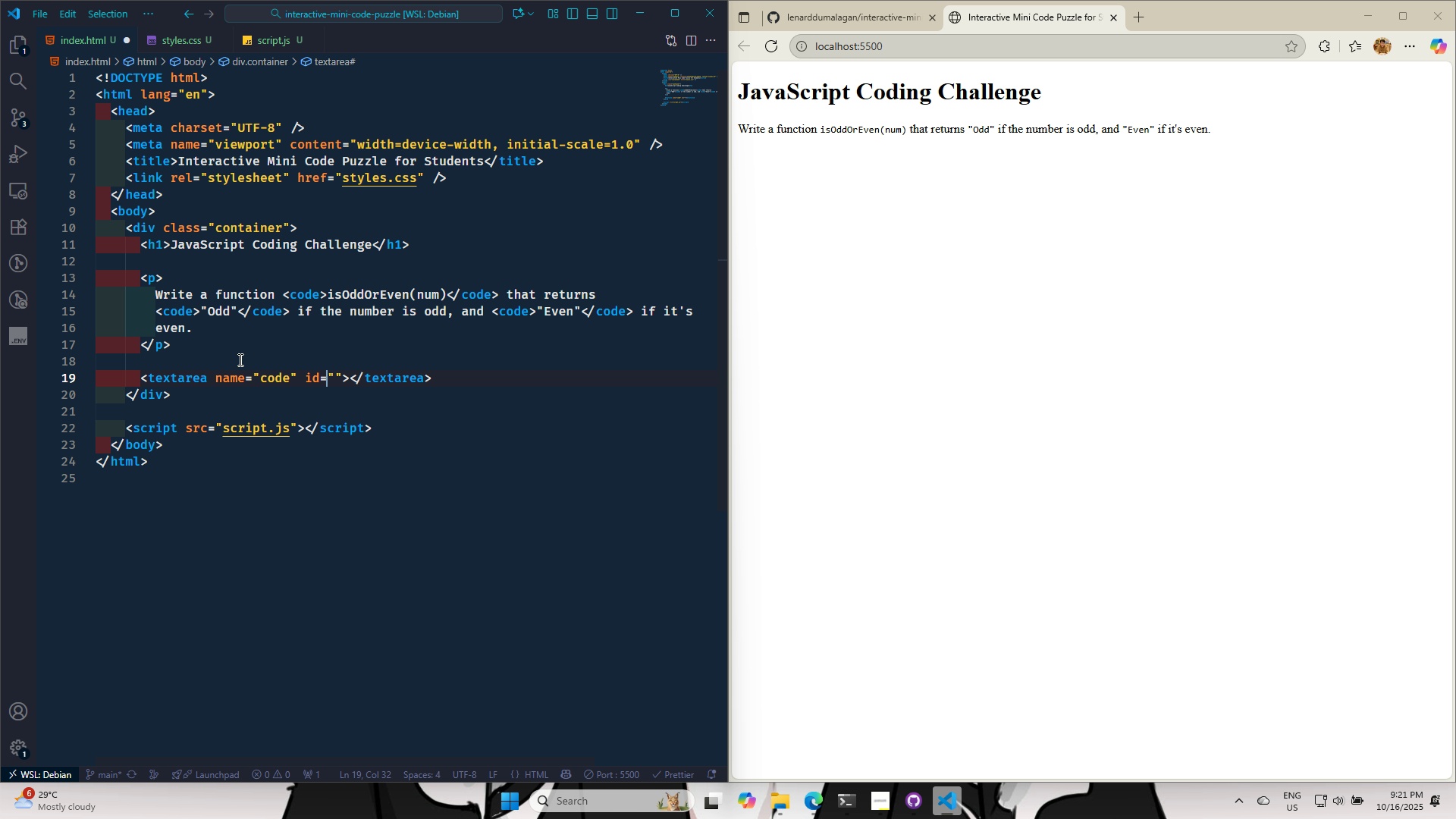 
key(ArrowRight)
 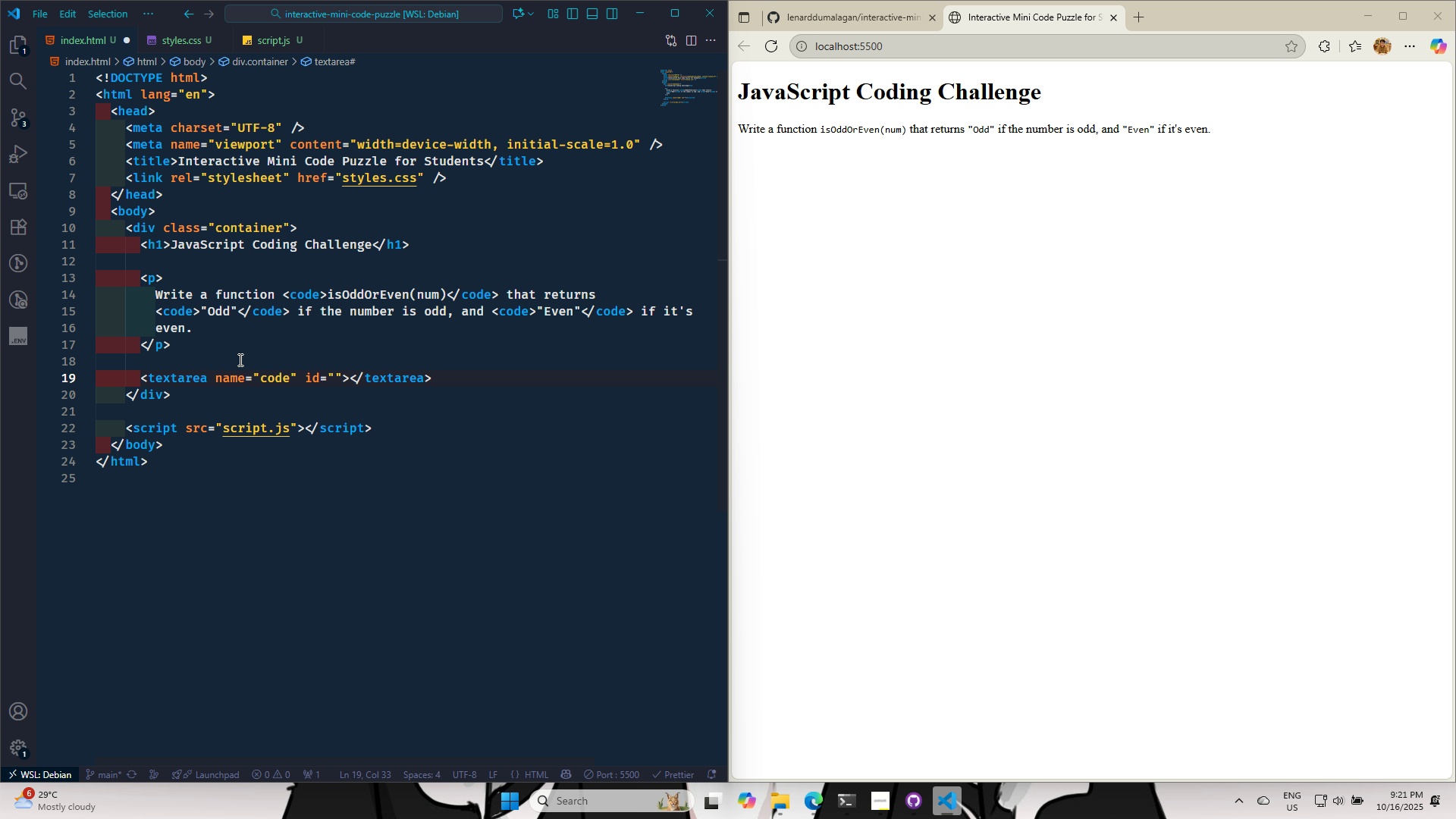 
type(code-input)
 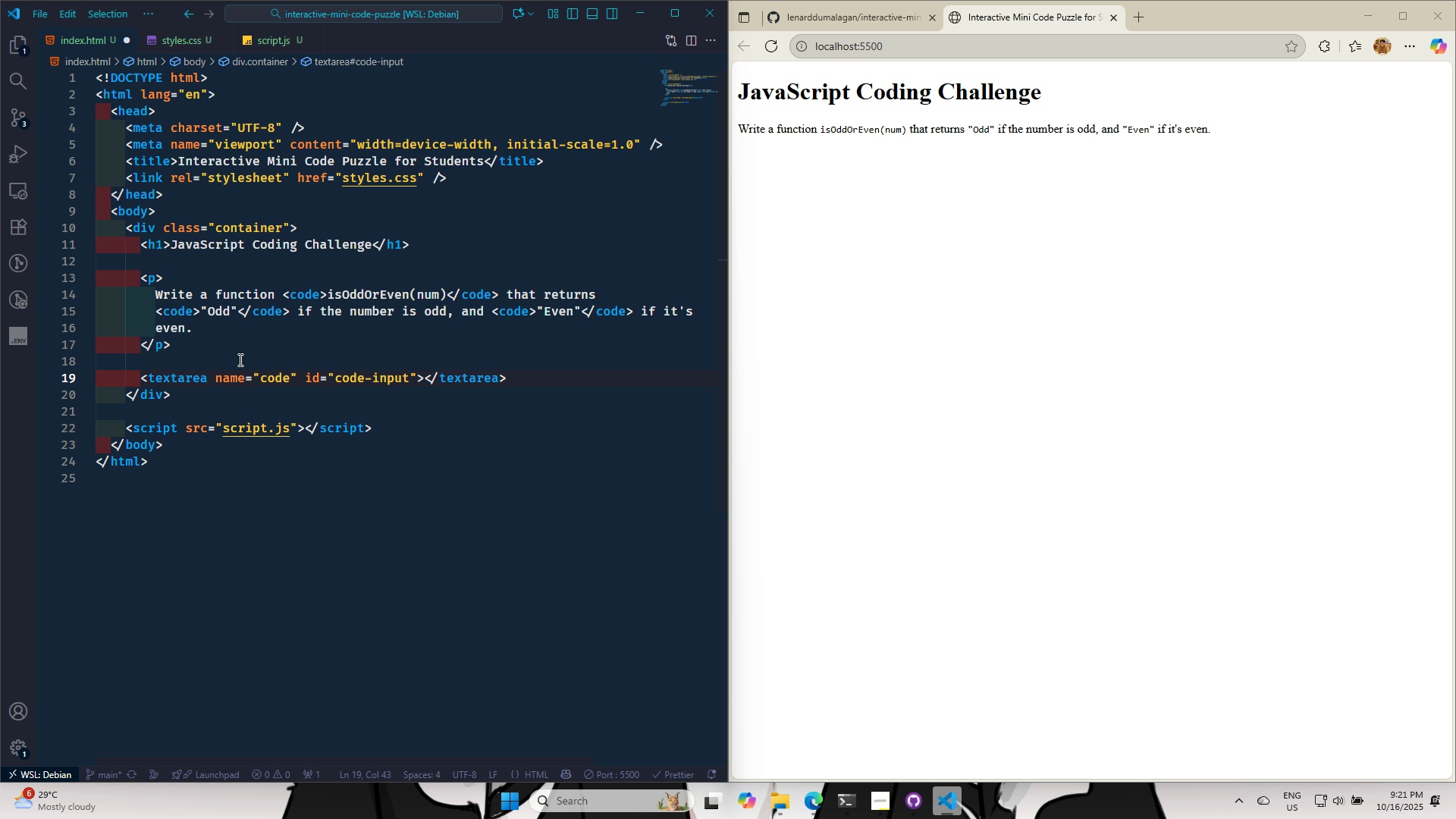 
hold_key(key=ArrowLeft, duration=0.91)
 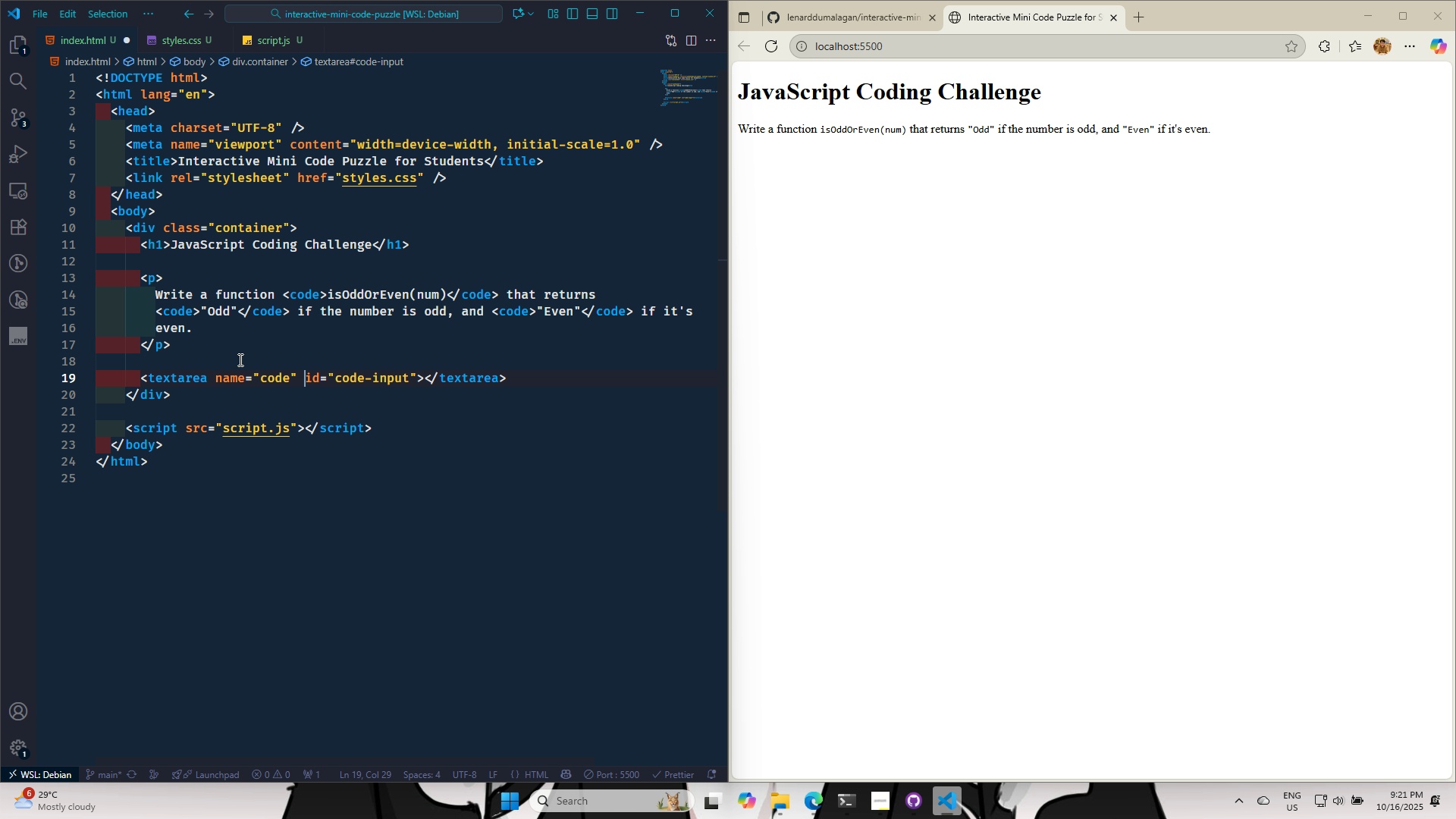 
hold_key(key=Backspace, duration=0.74)
 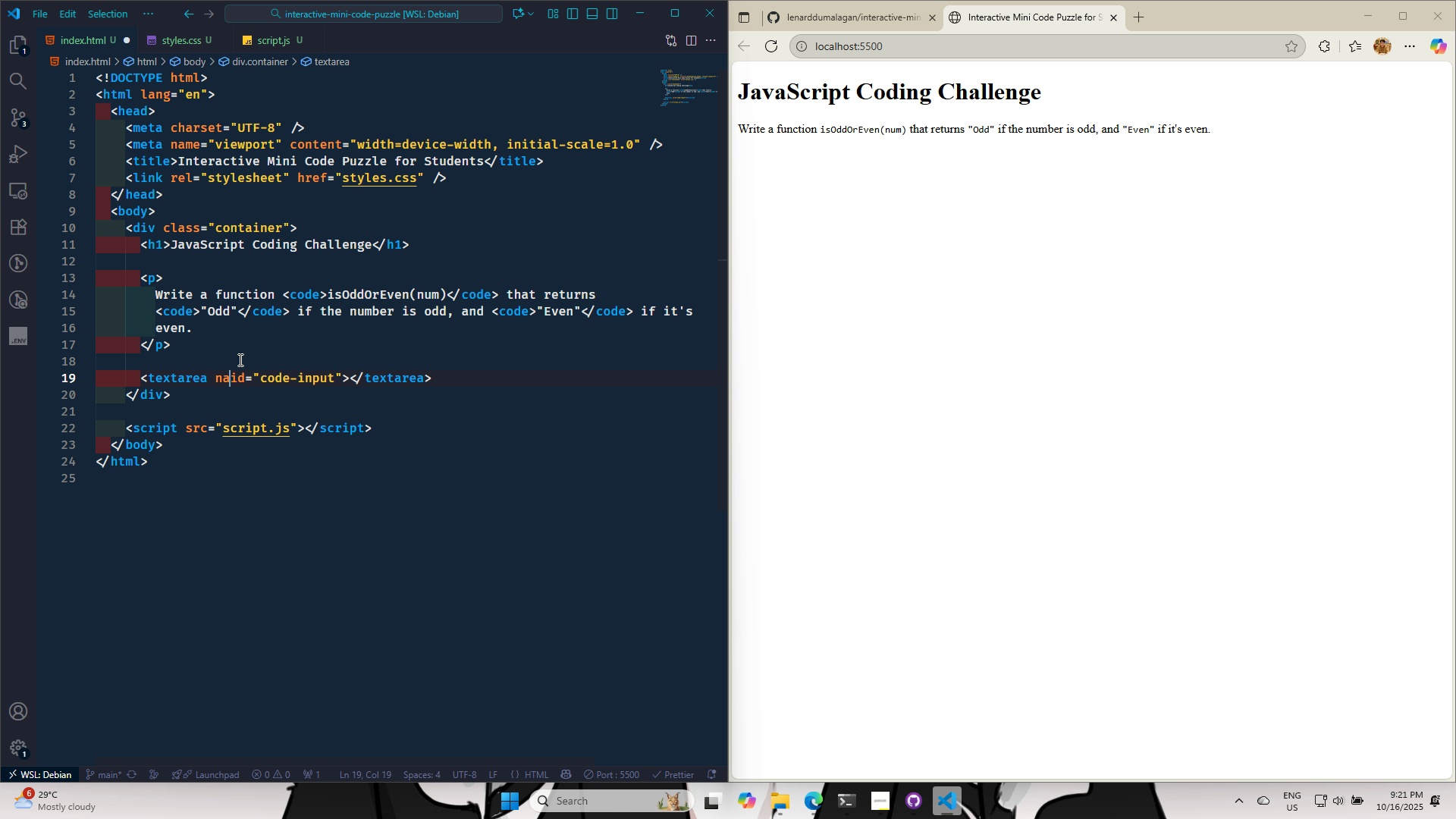 
key(Backspace)
 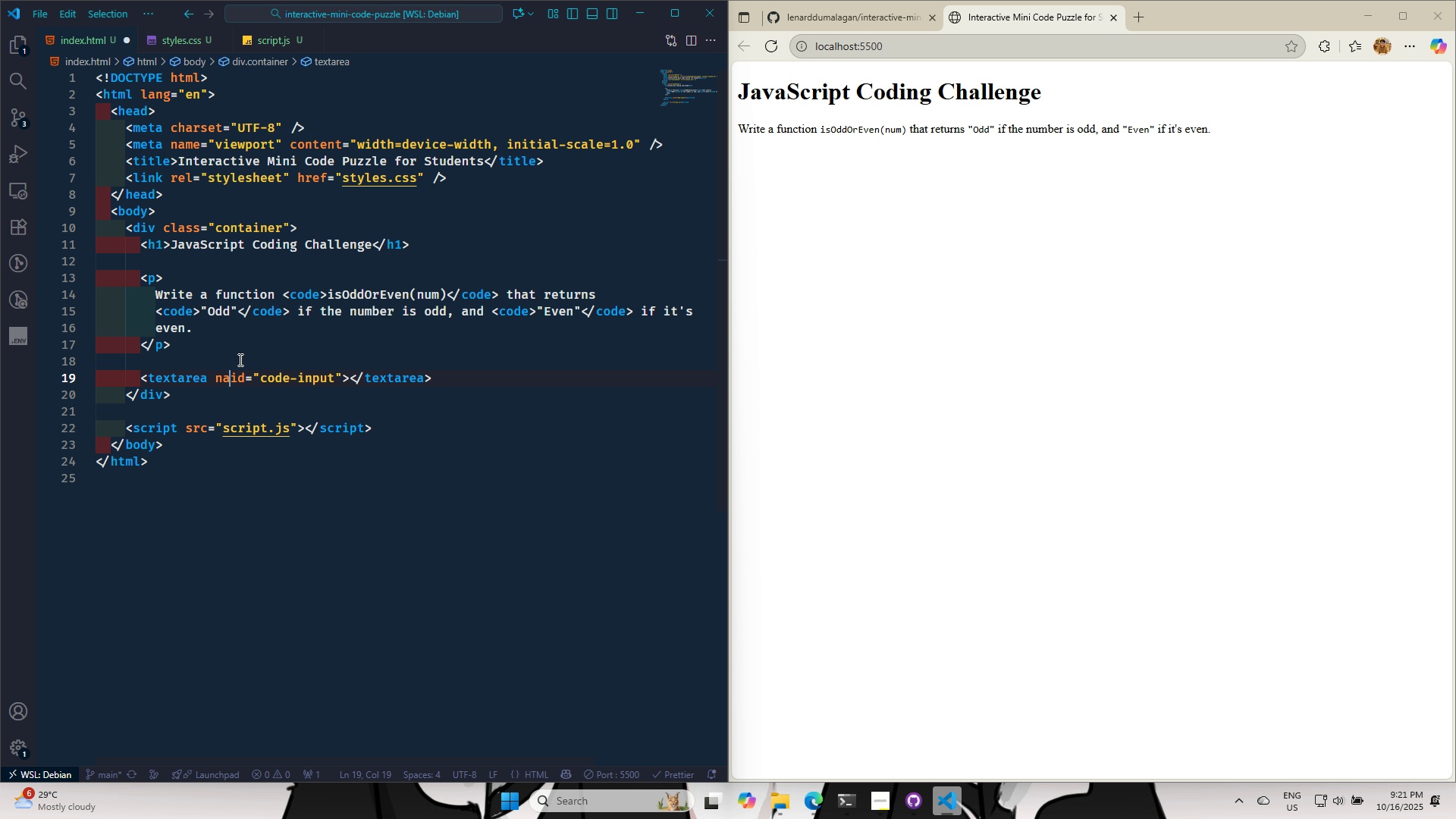 
key(Backspace)
 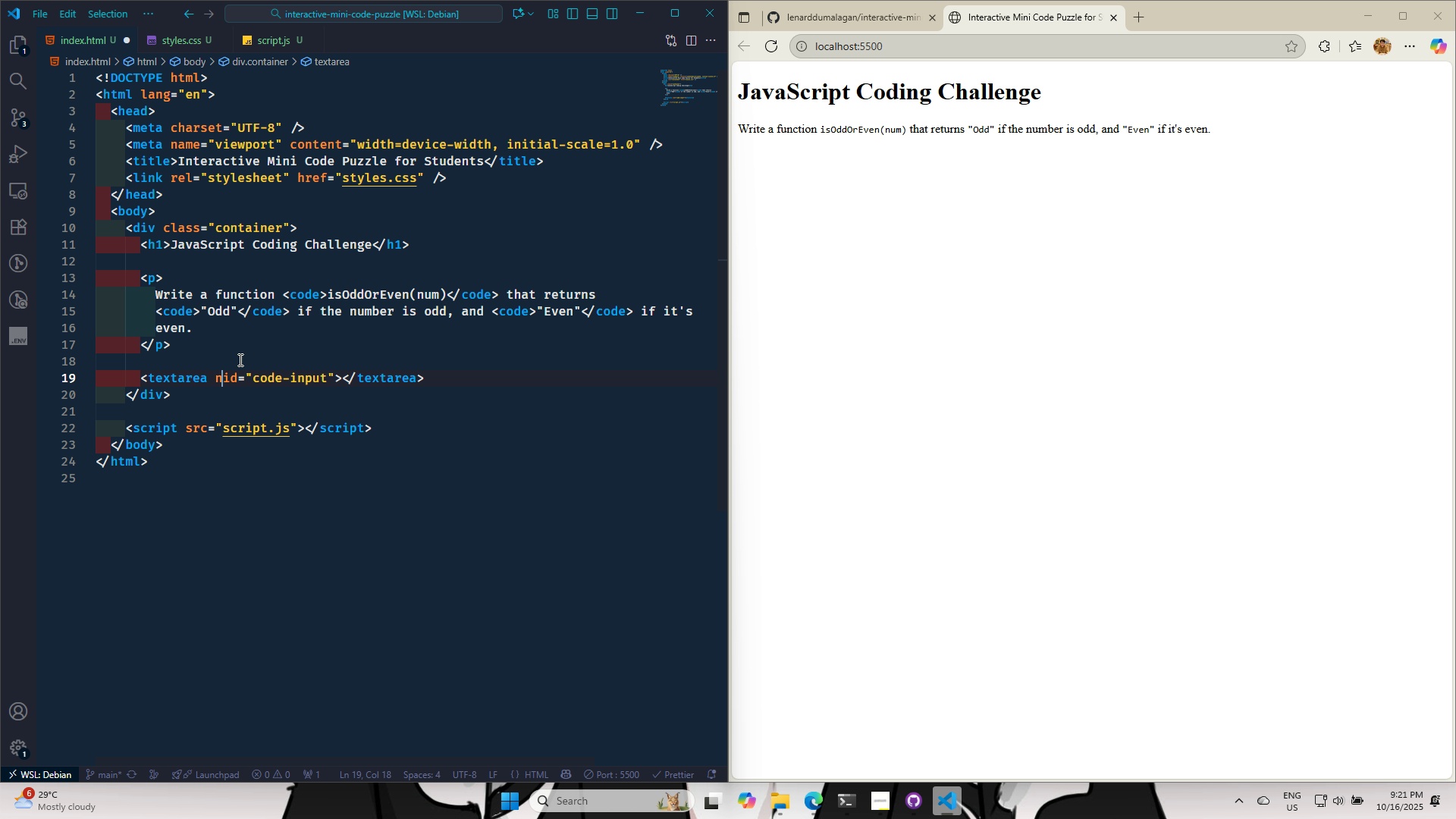 
key(Backspace)
 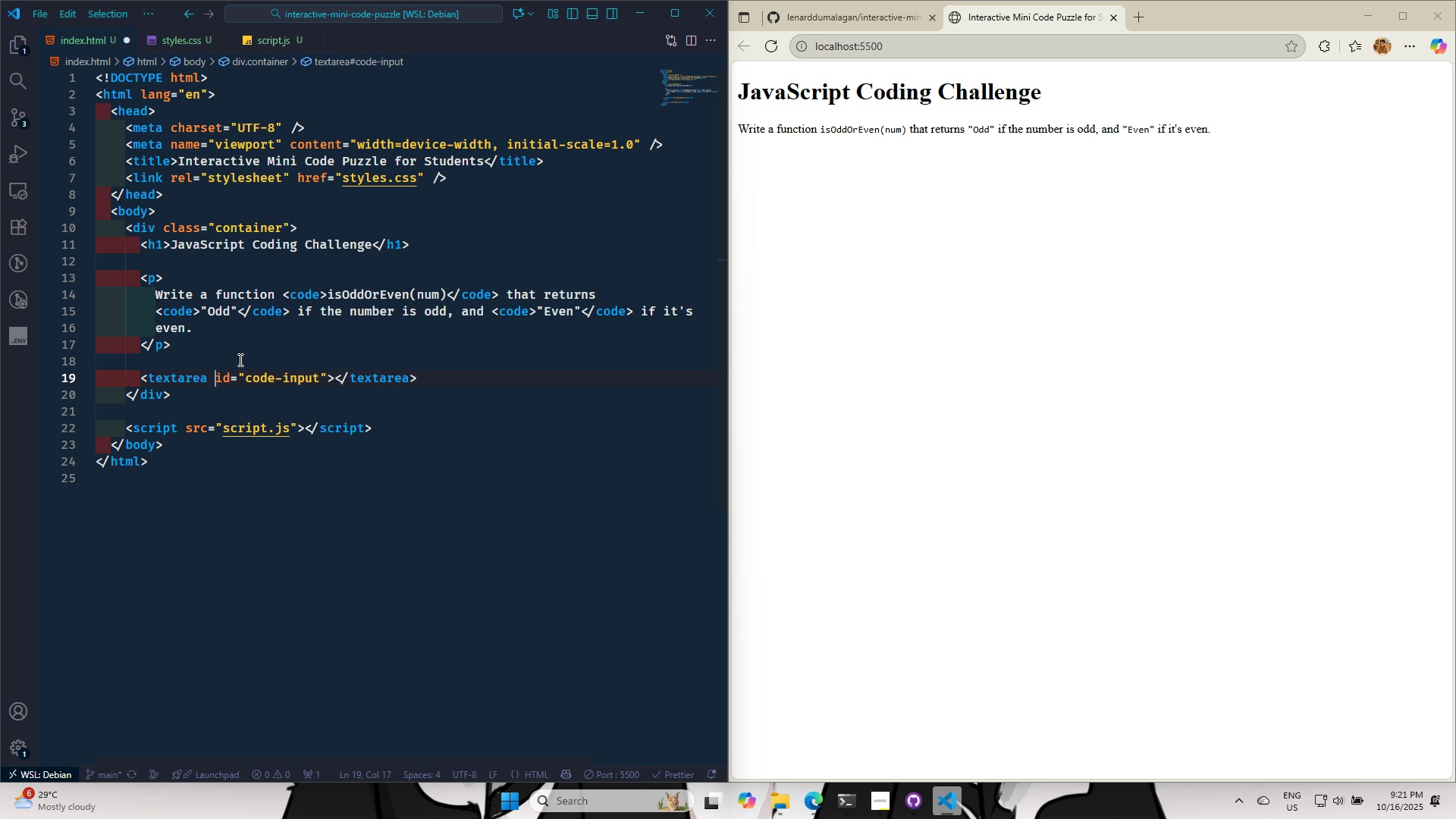 
key(Control+S)
 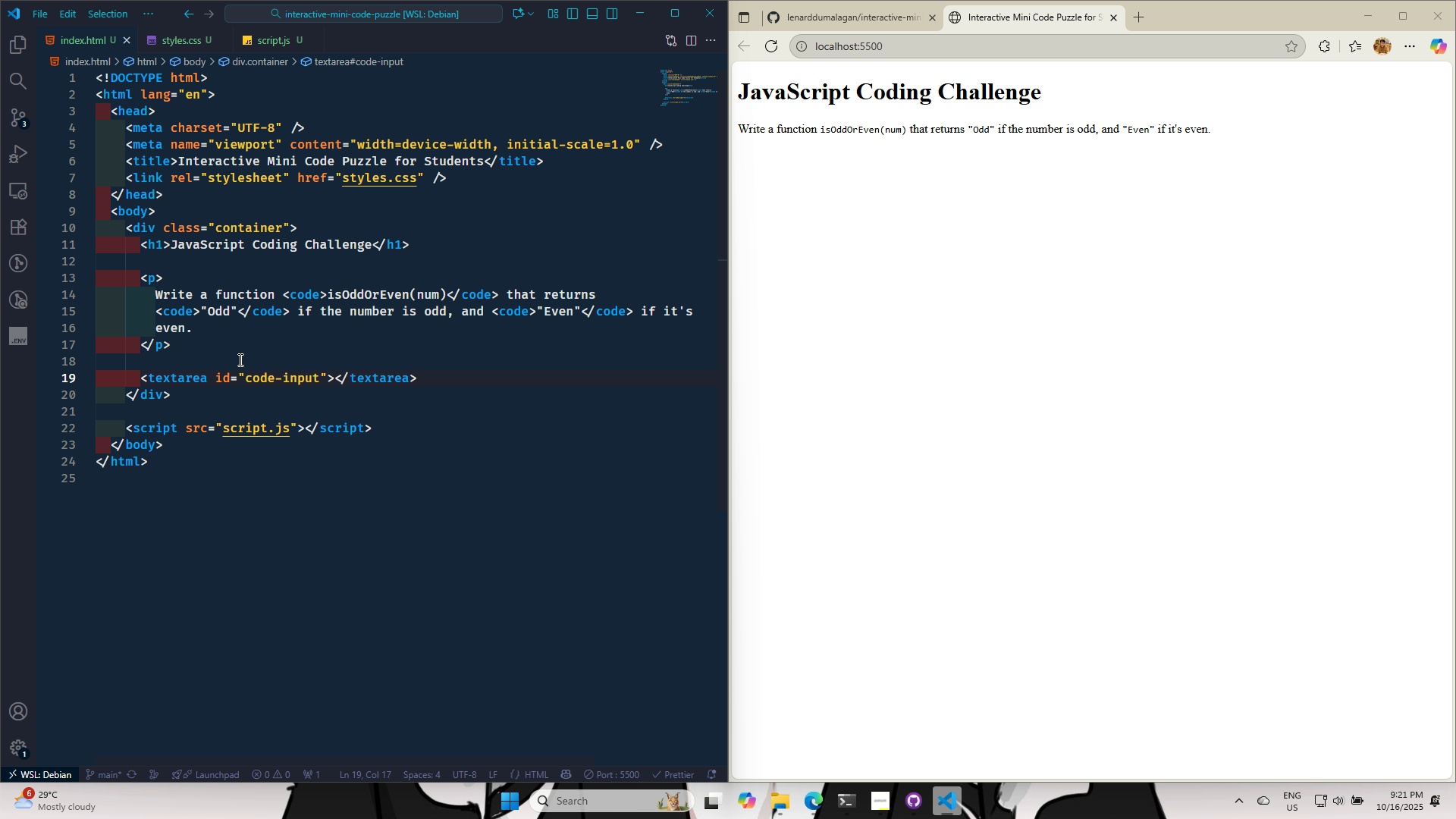 
key(Control+S)
 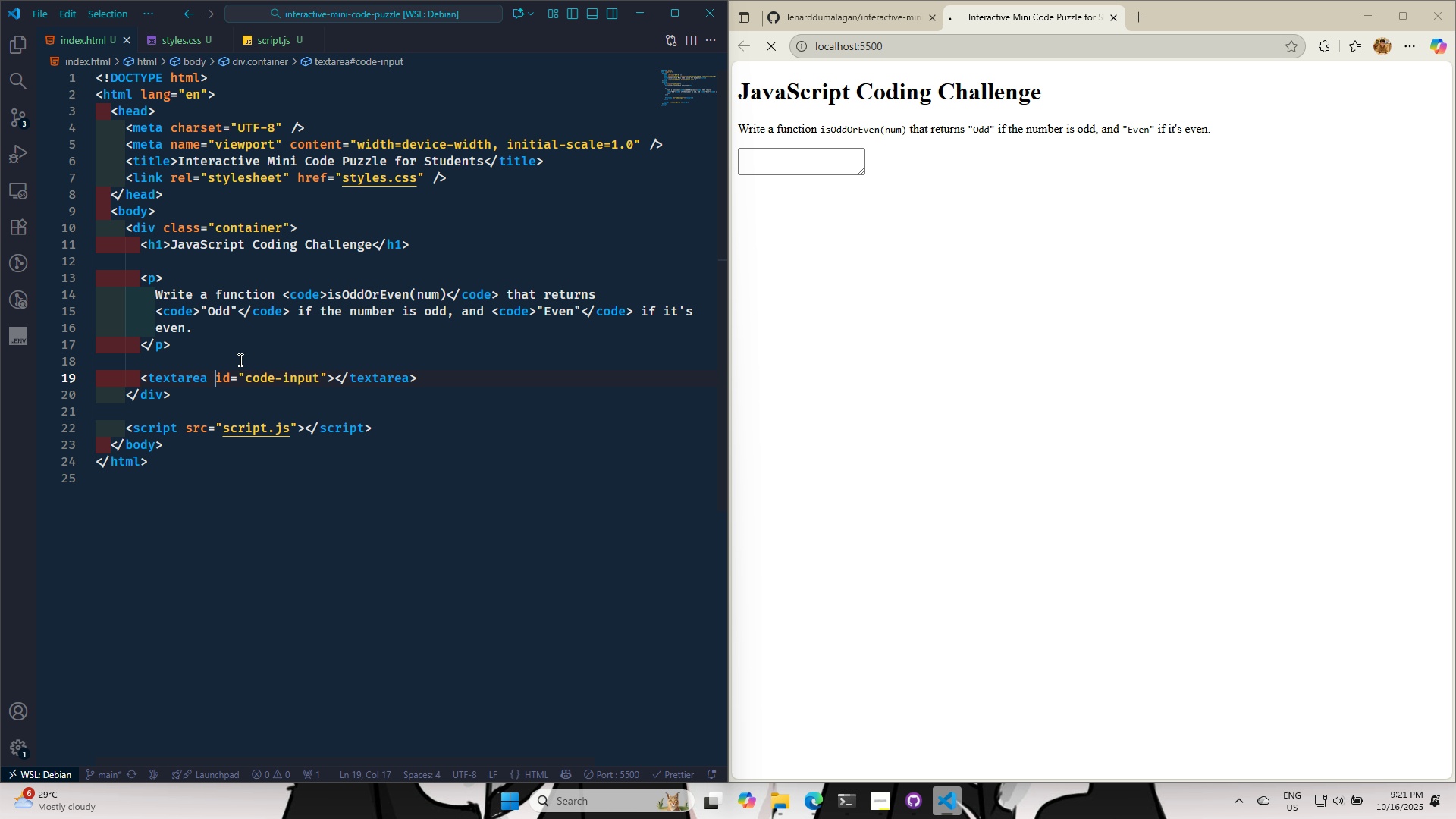 
key(Control+S)
 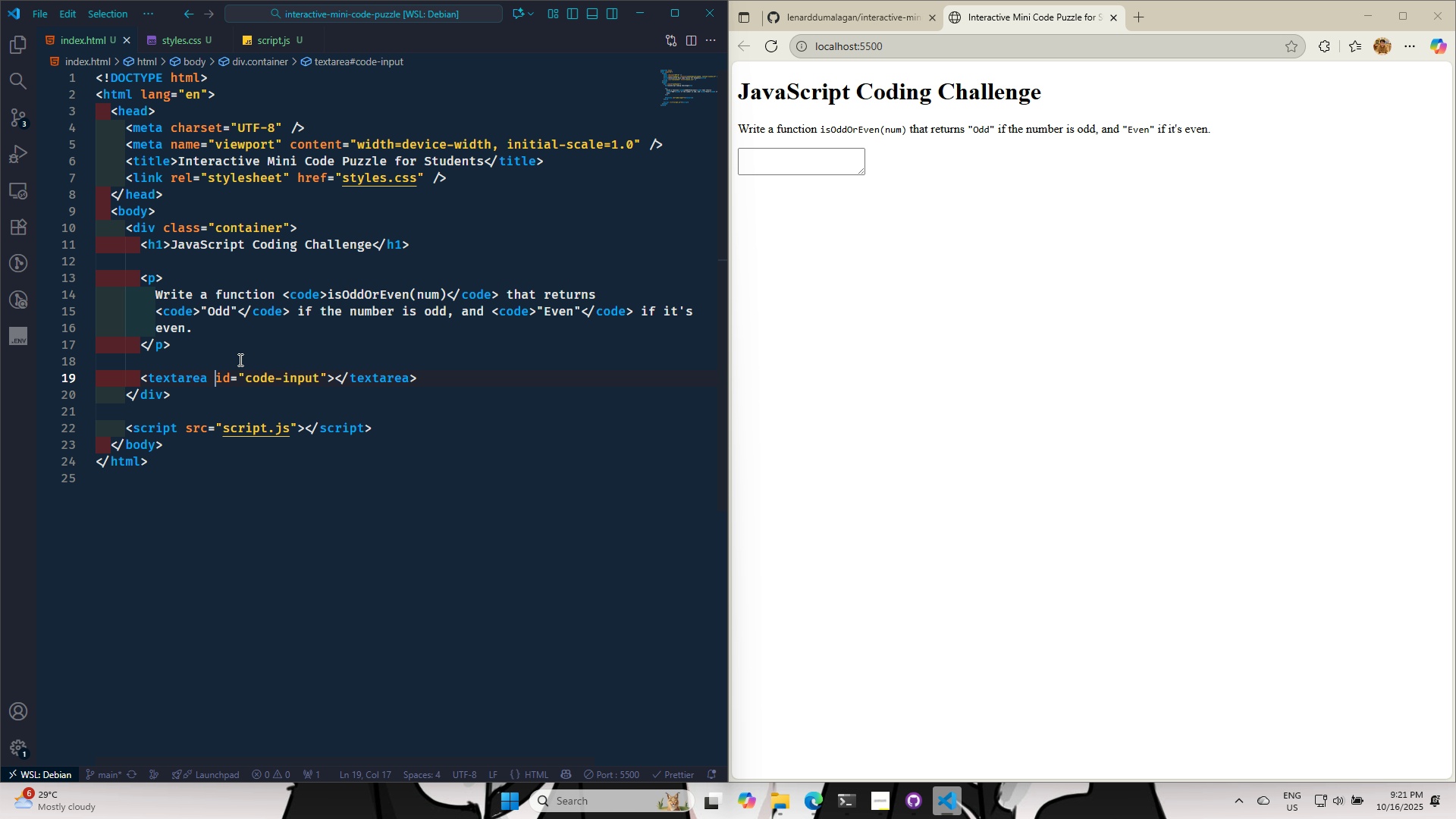 
key(ArrowRight)
 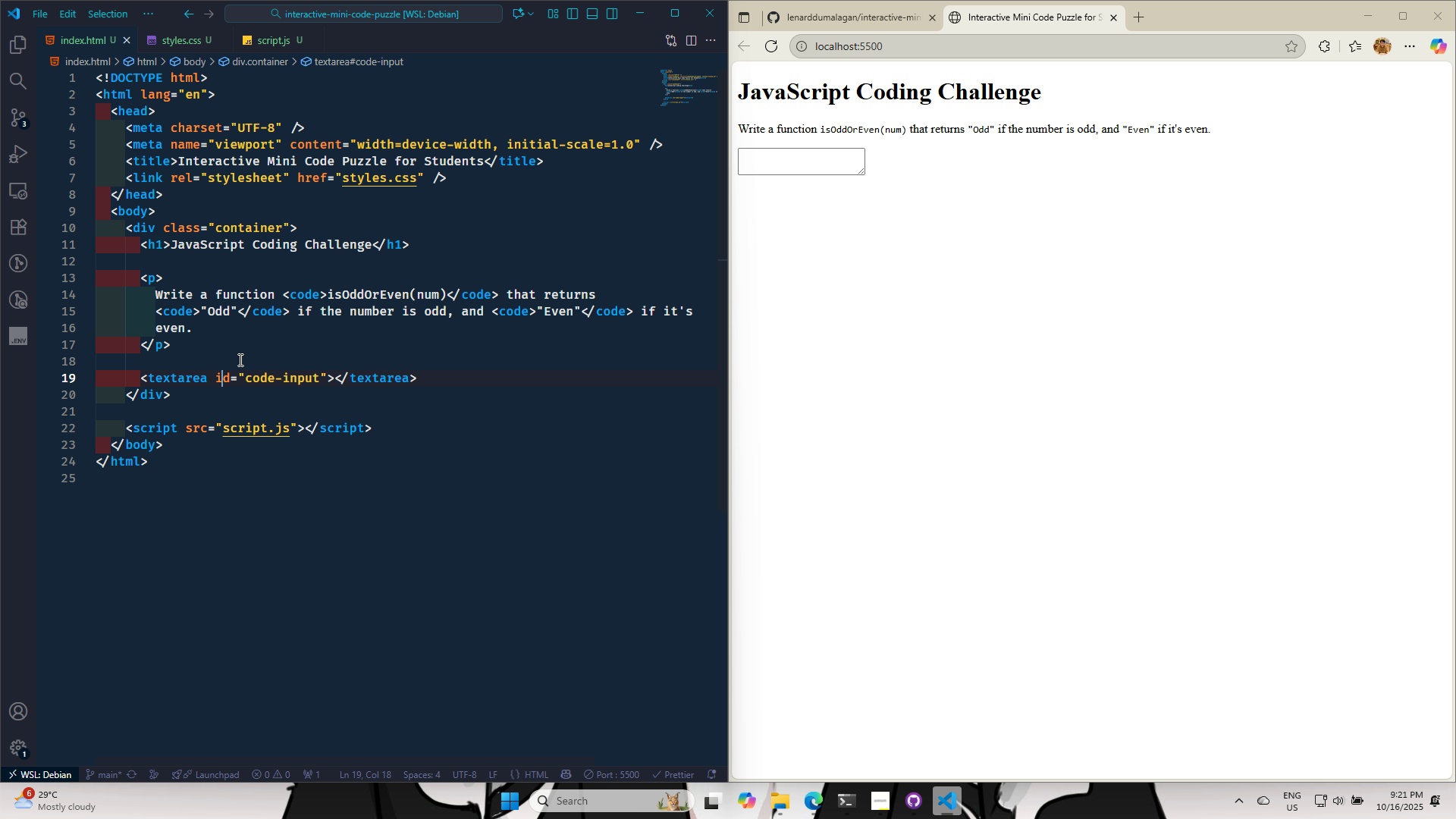 
hold_key(key=ArrowRight, duration=0.94)
 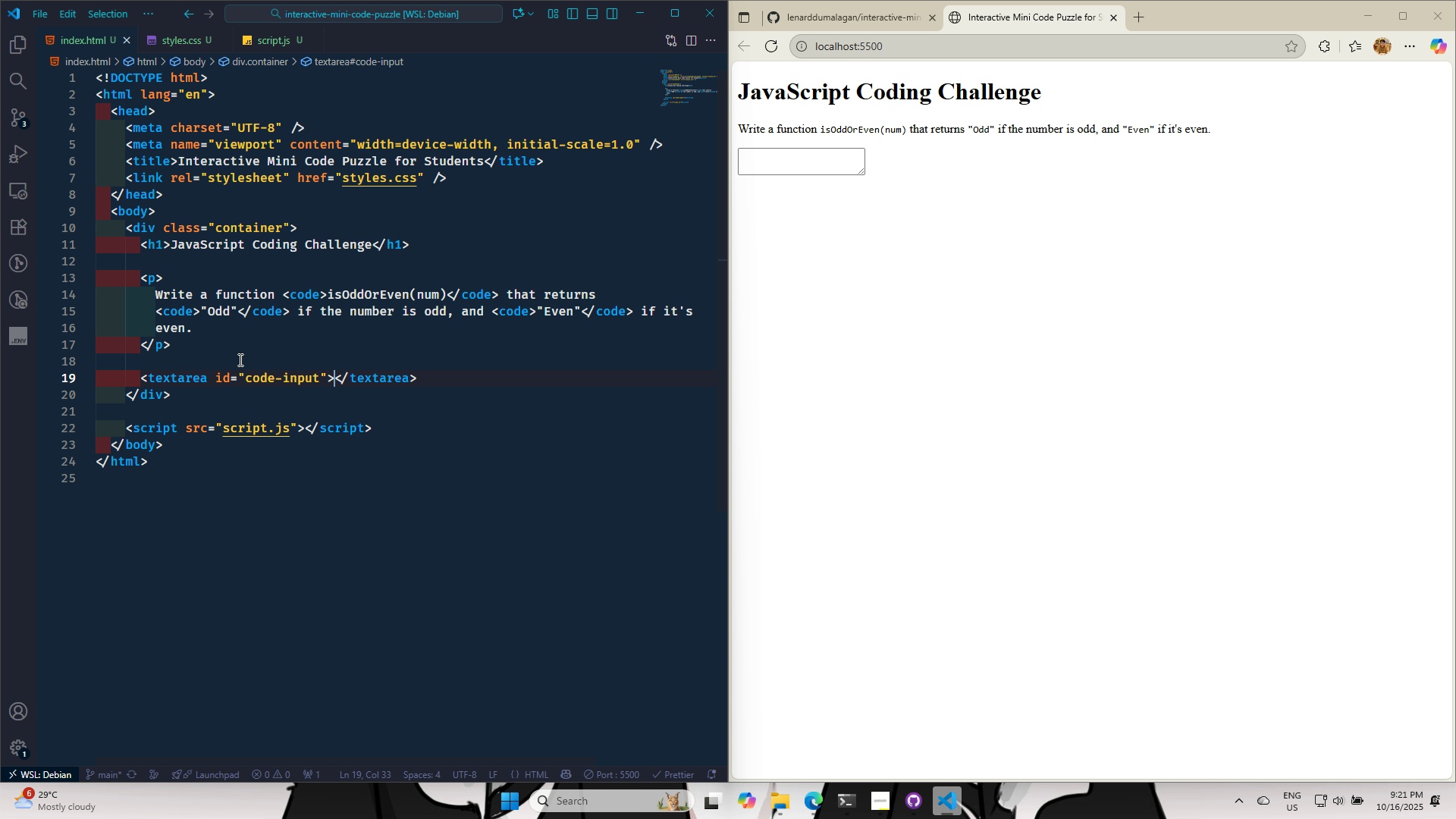 
key(ArrowLeft)
 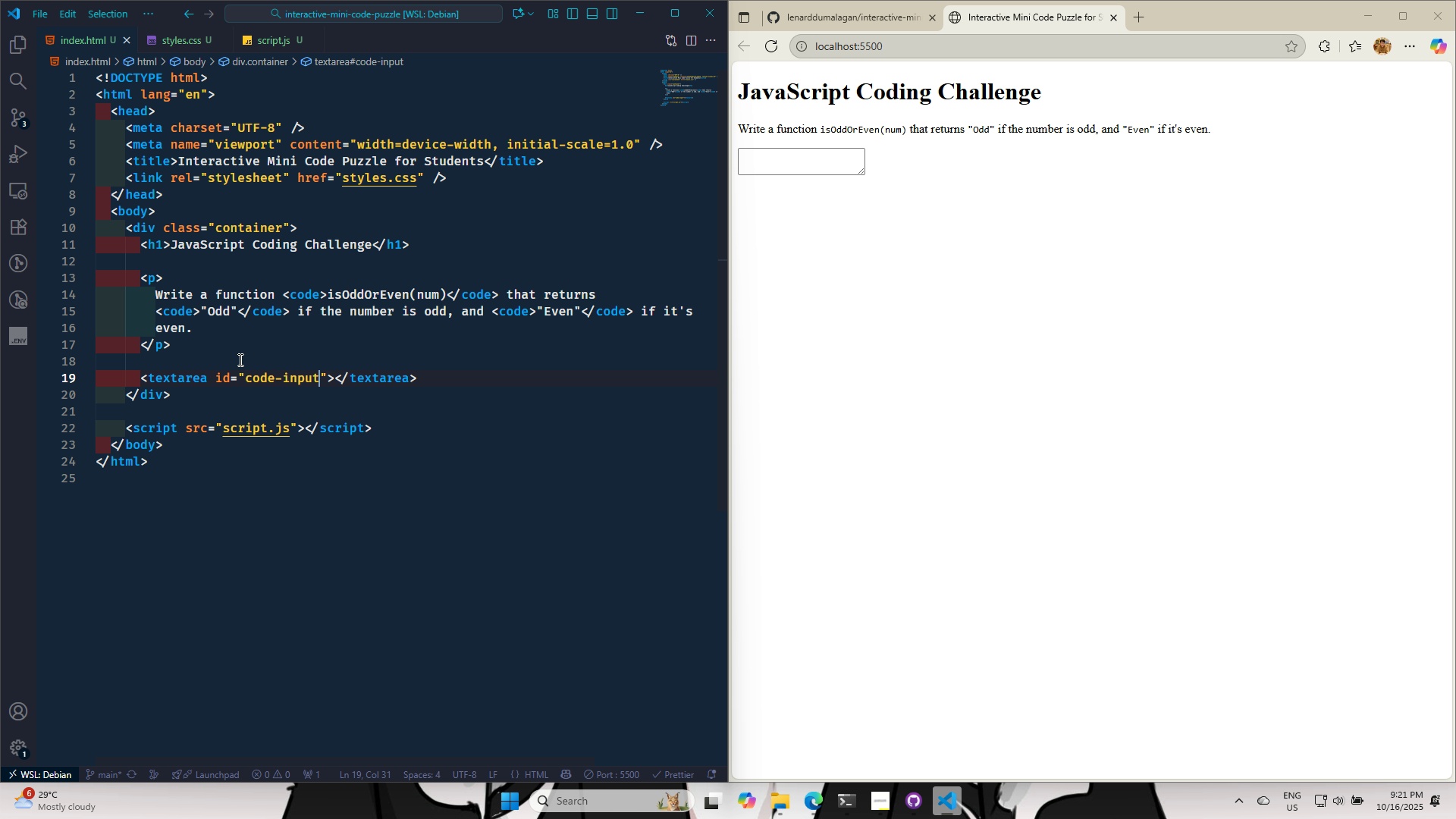 
key(ArrowLeft)
 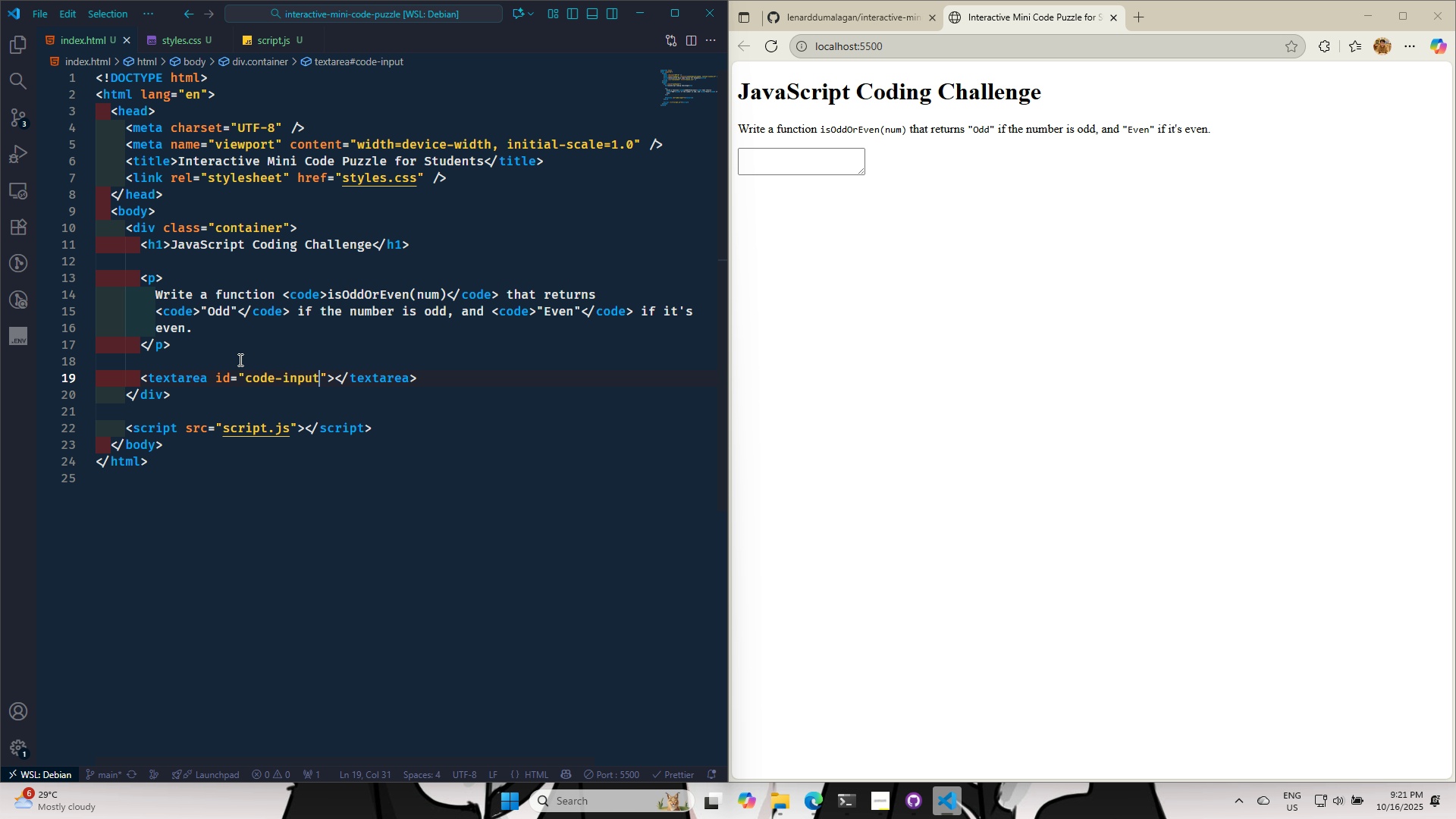 
key(ArrowRight)
 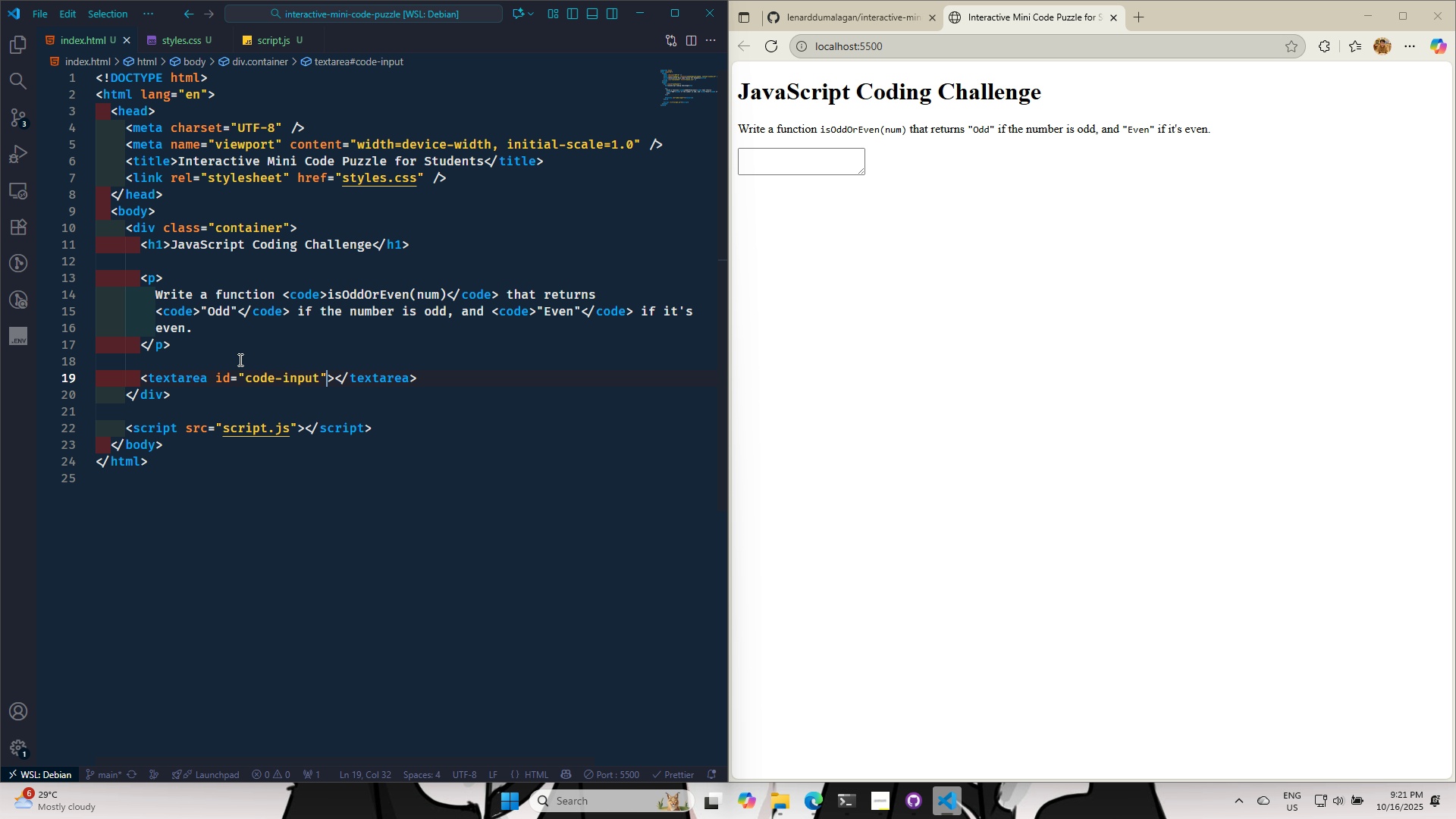 
key(Space)
 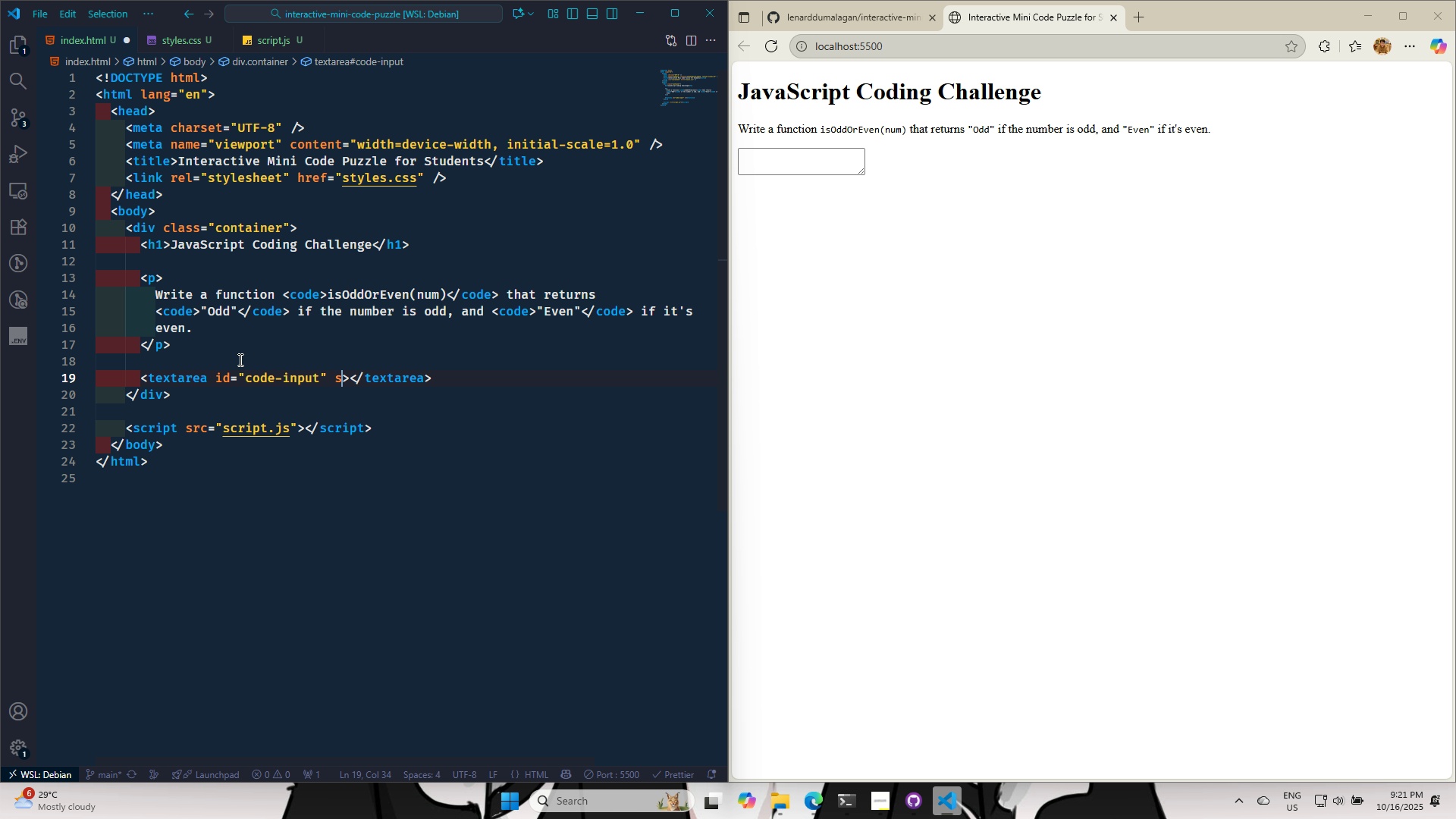 
key(S)
 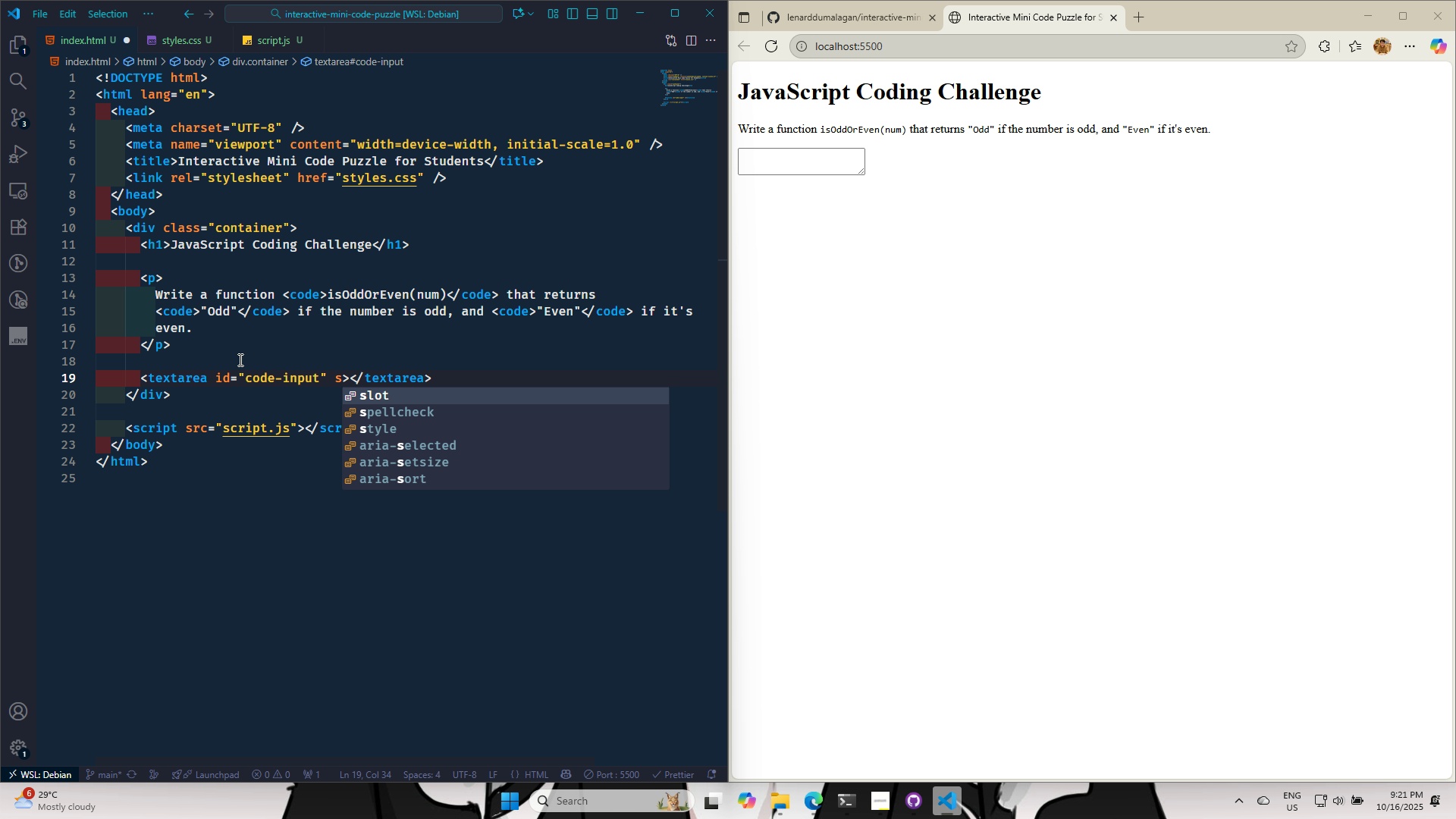 
key(ArrowDown)
 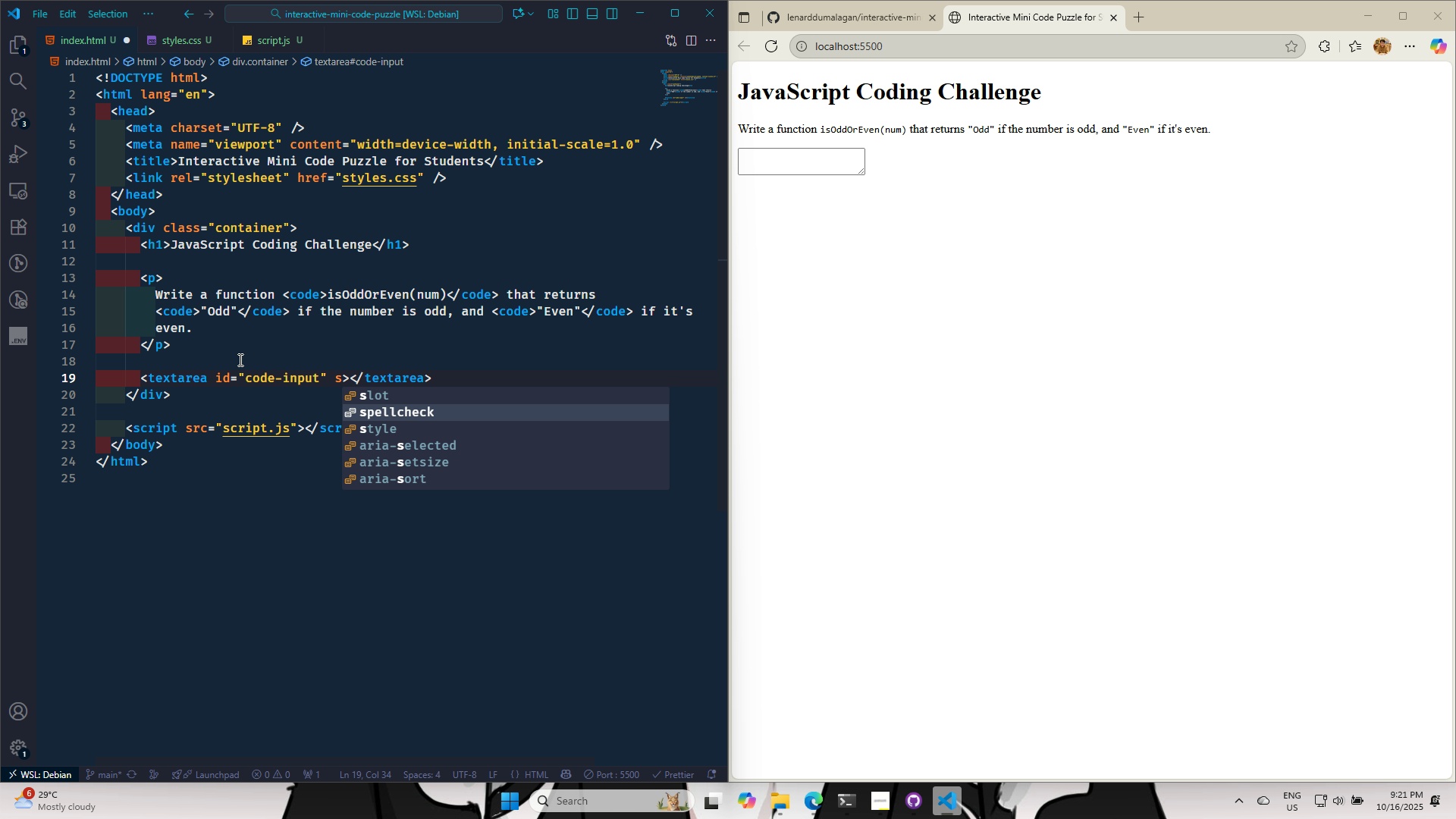 
key(Enter)
 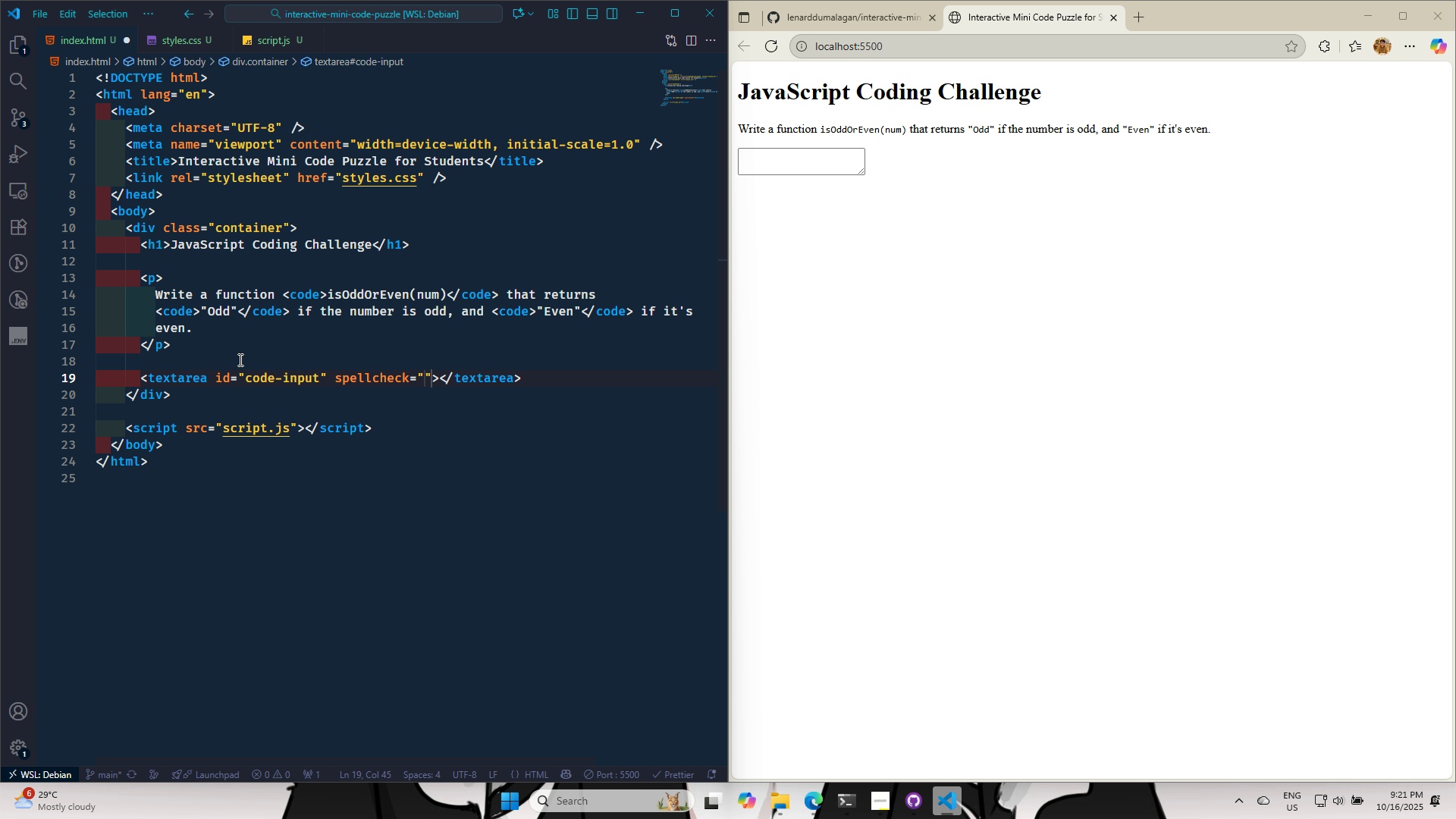 
type(fa)
 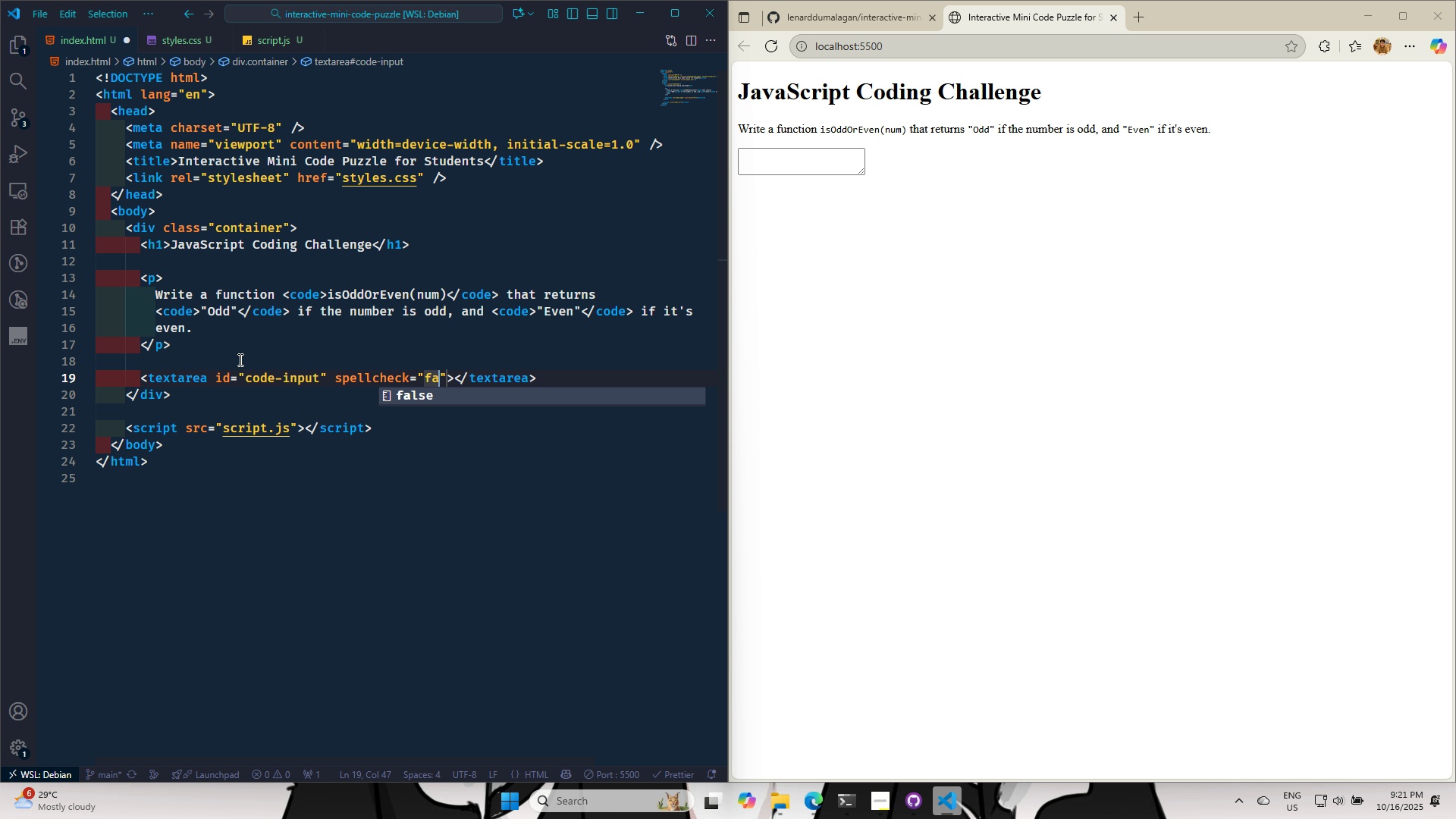 
key(Enter)
 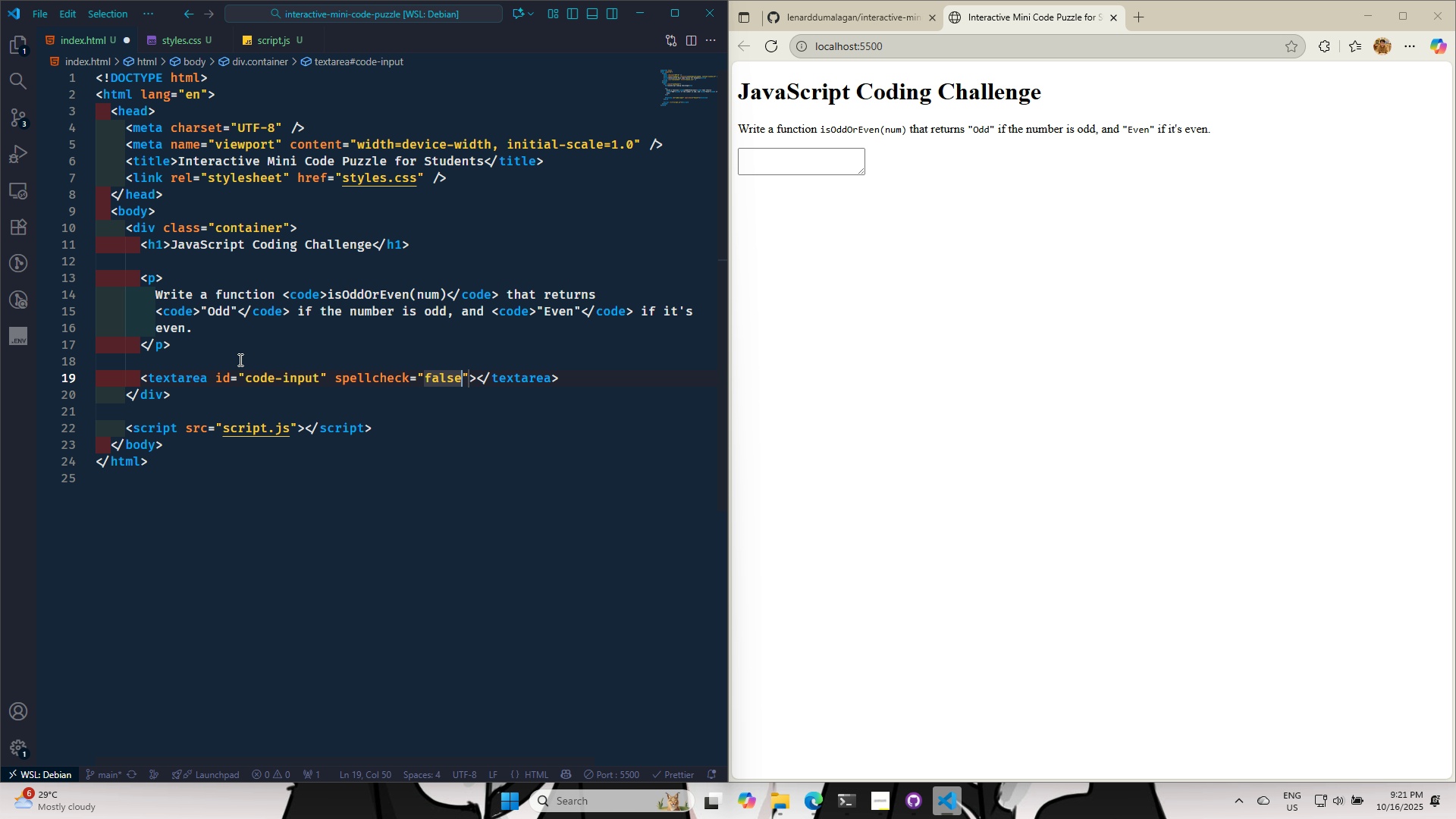 
key(Control+S)
 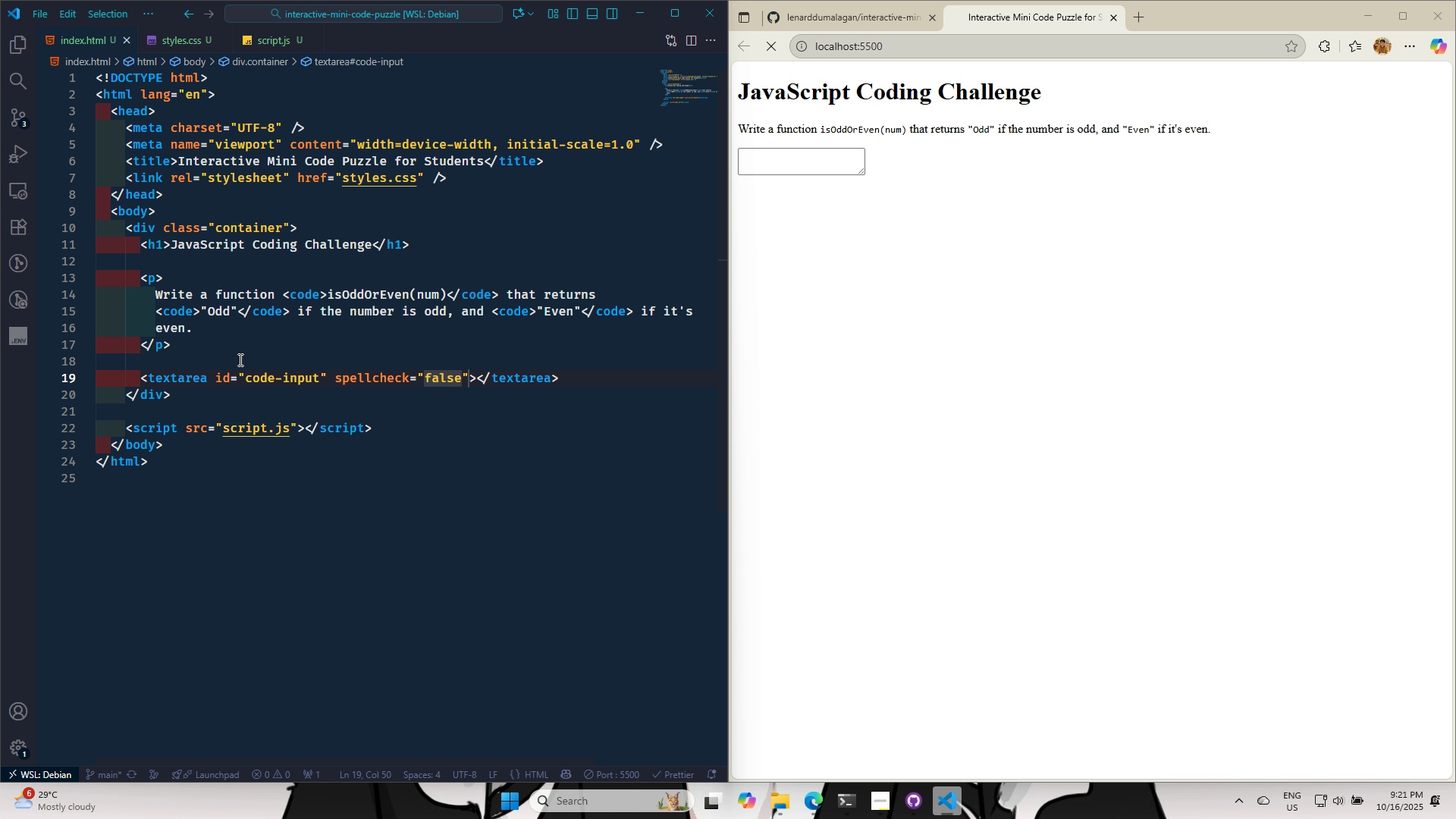 
key(Control+S)
 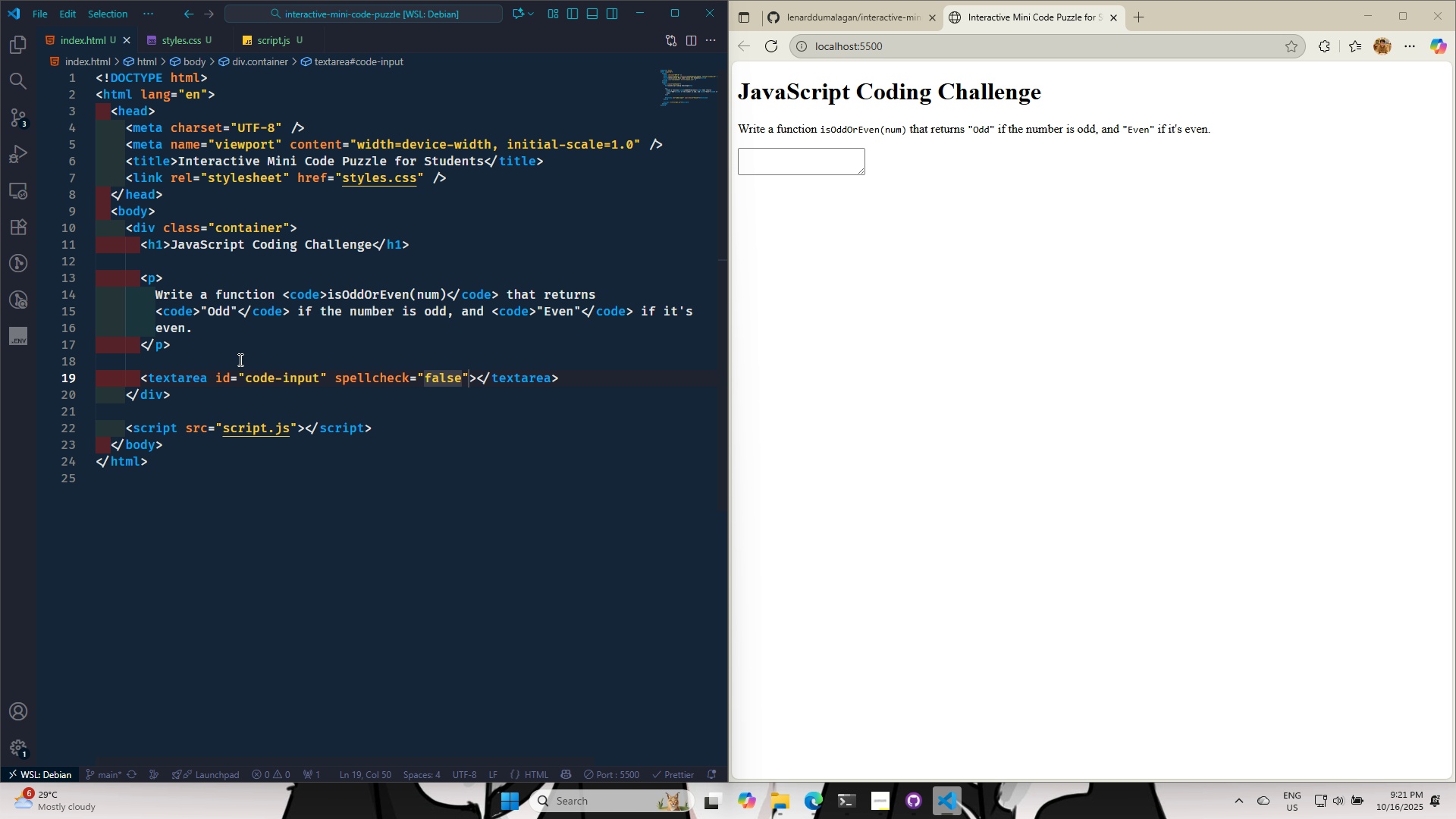 
key(ArrowRight)
 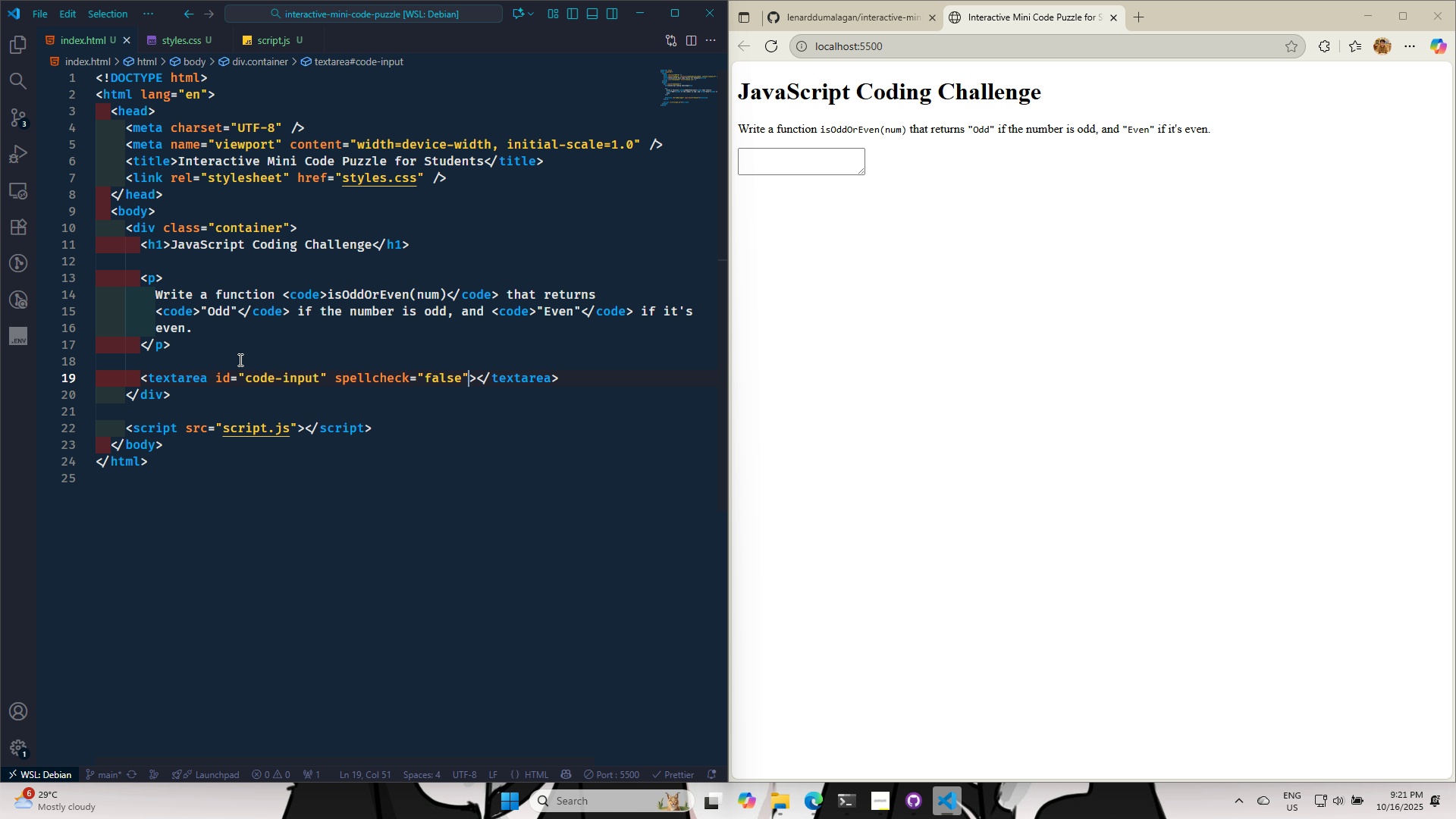 
key(ArrowRight)
 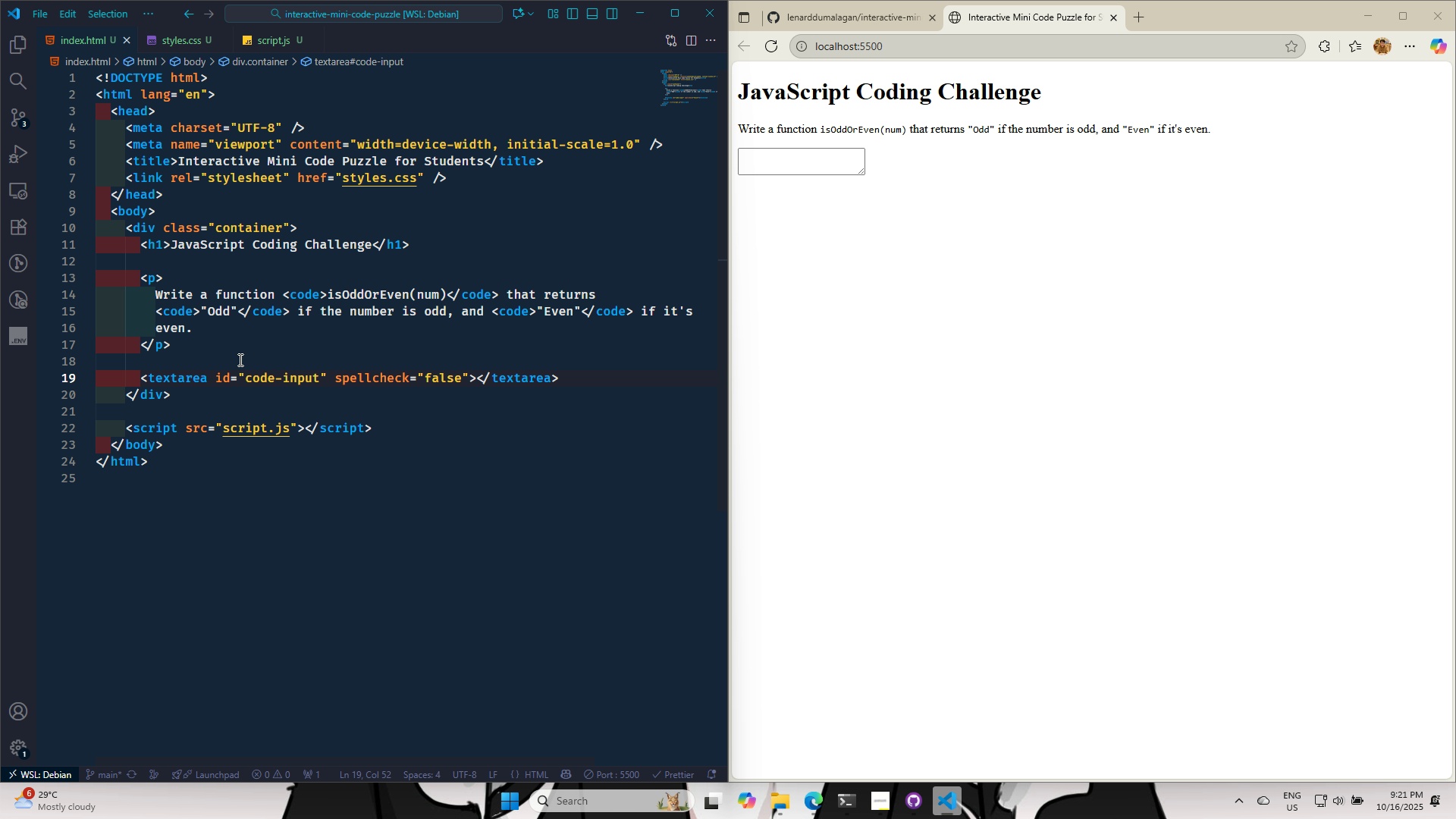 
key(Enter)
 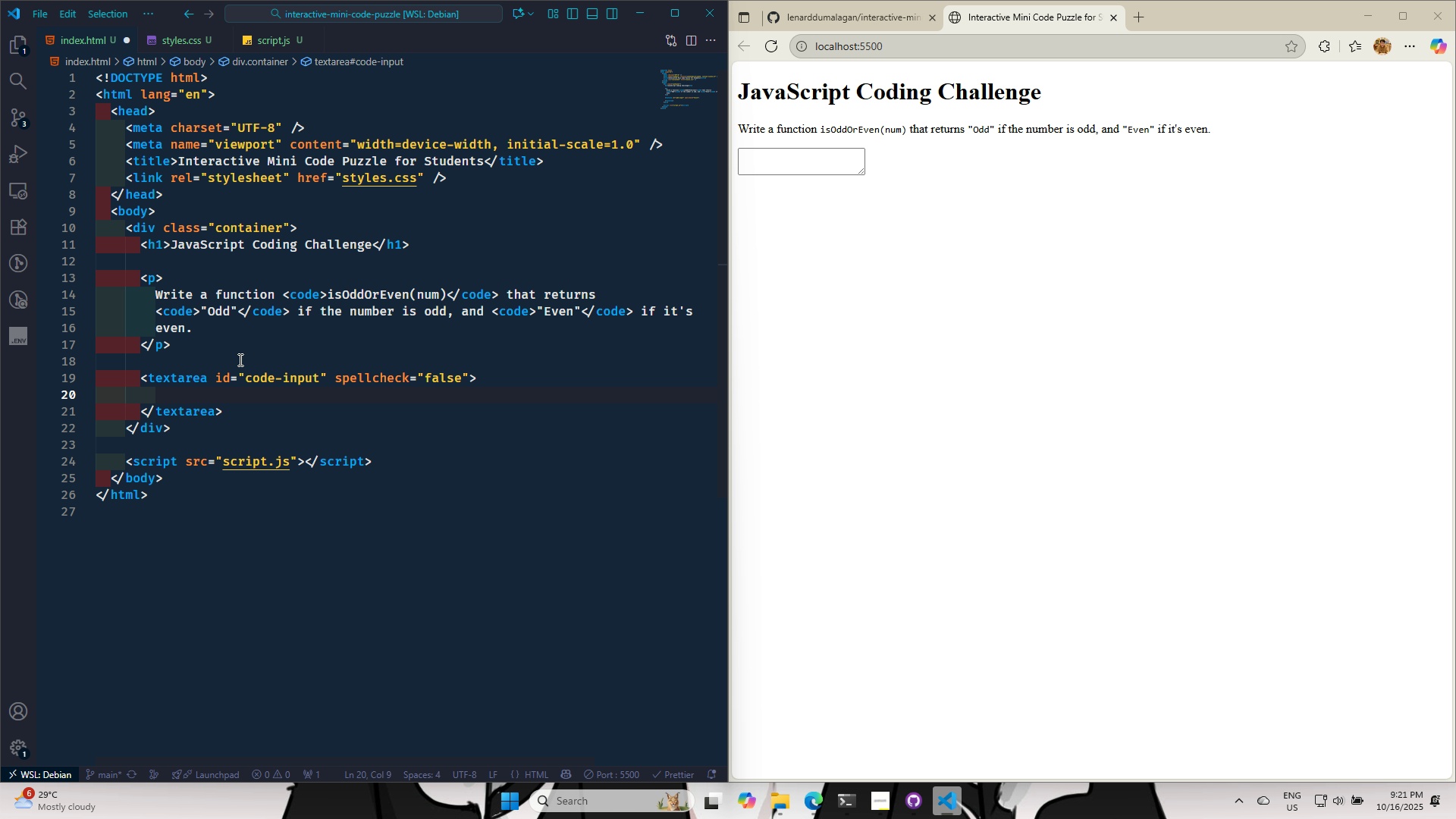 
wait(6.19)
 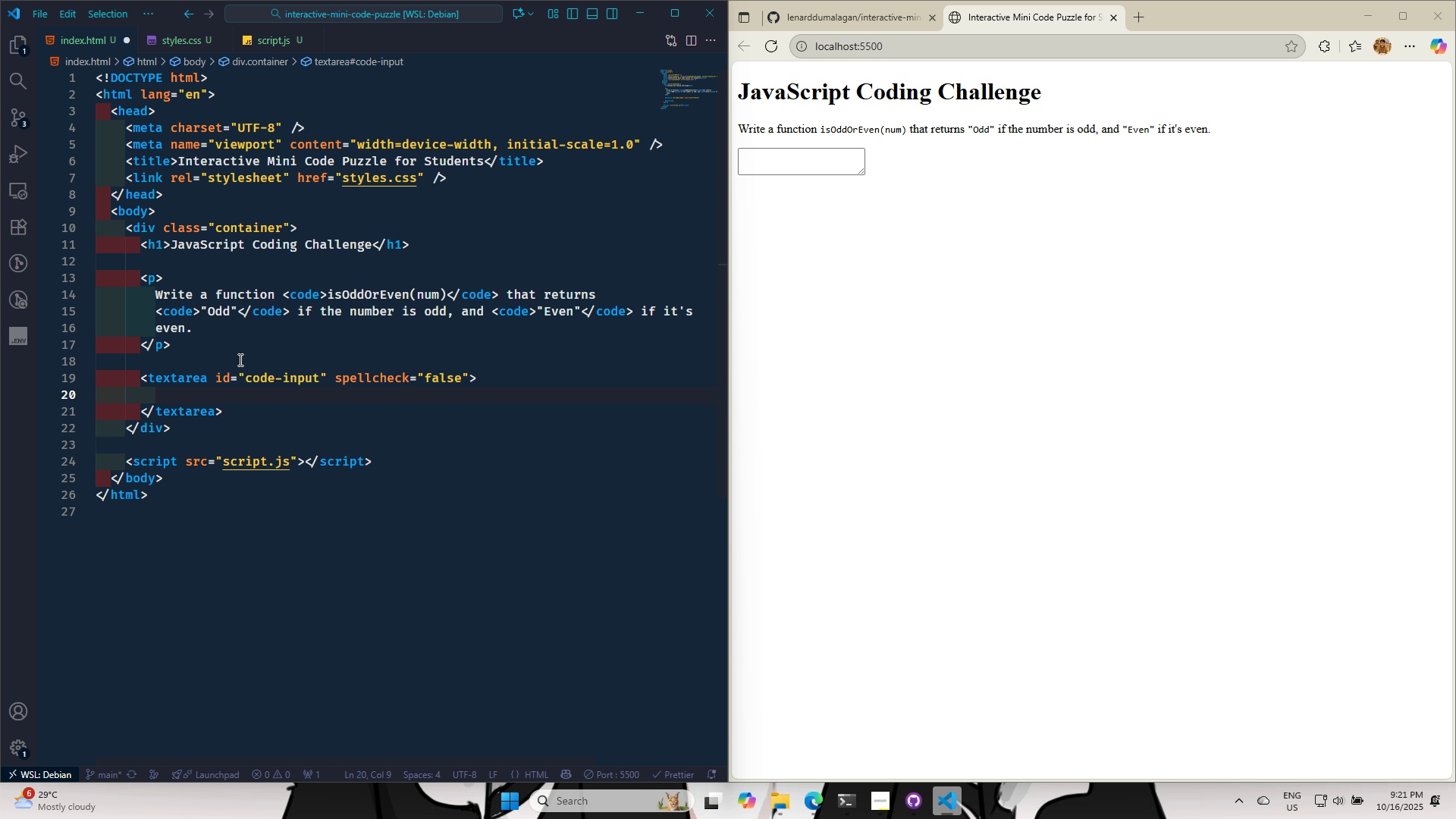 
type(function)
 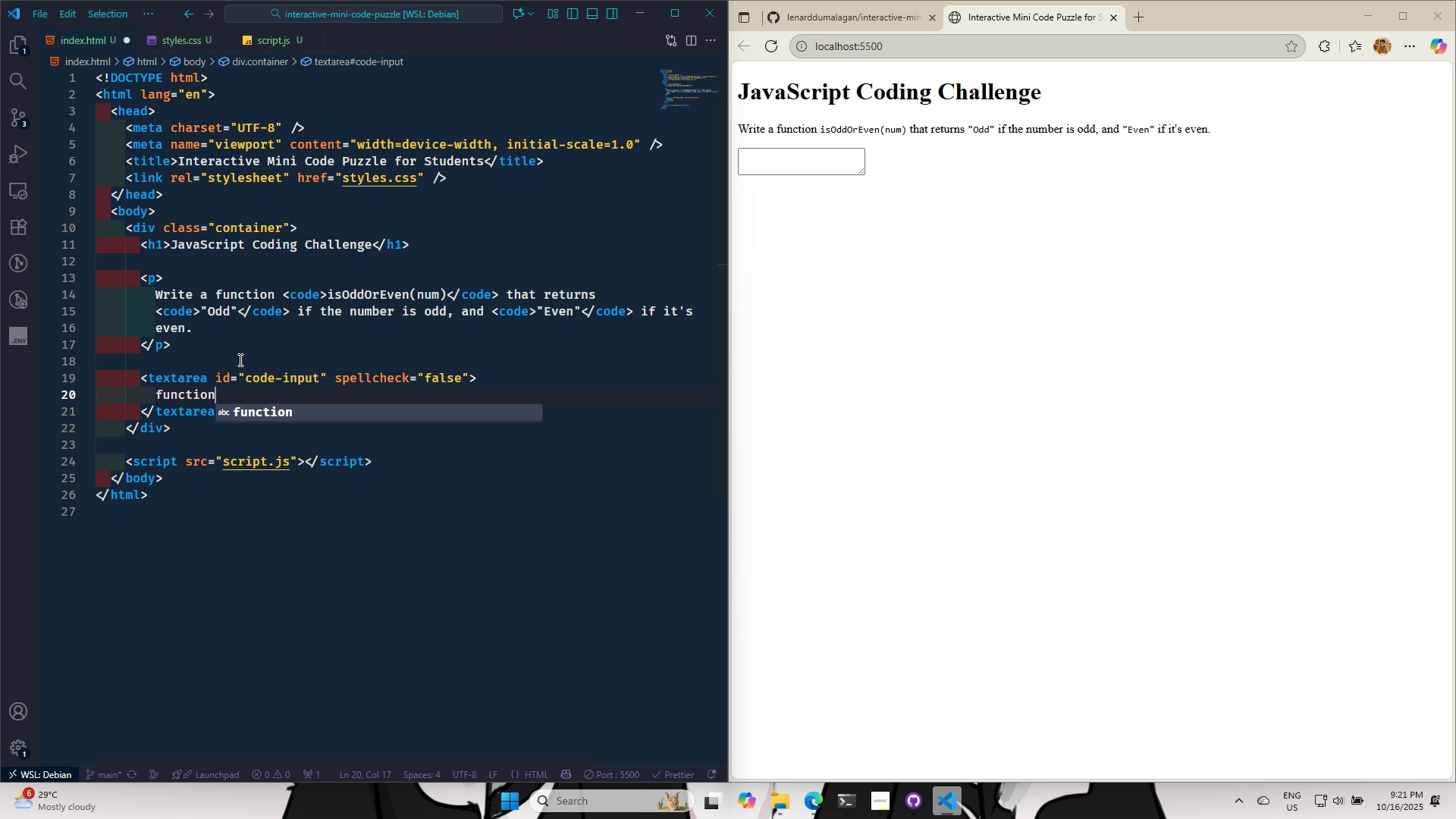 
key(Control+S)
 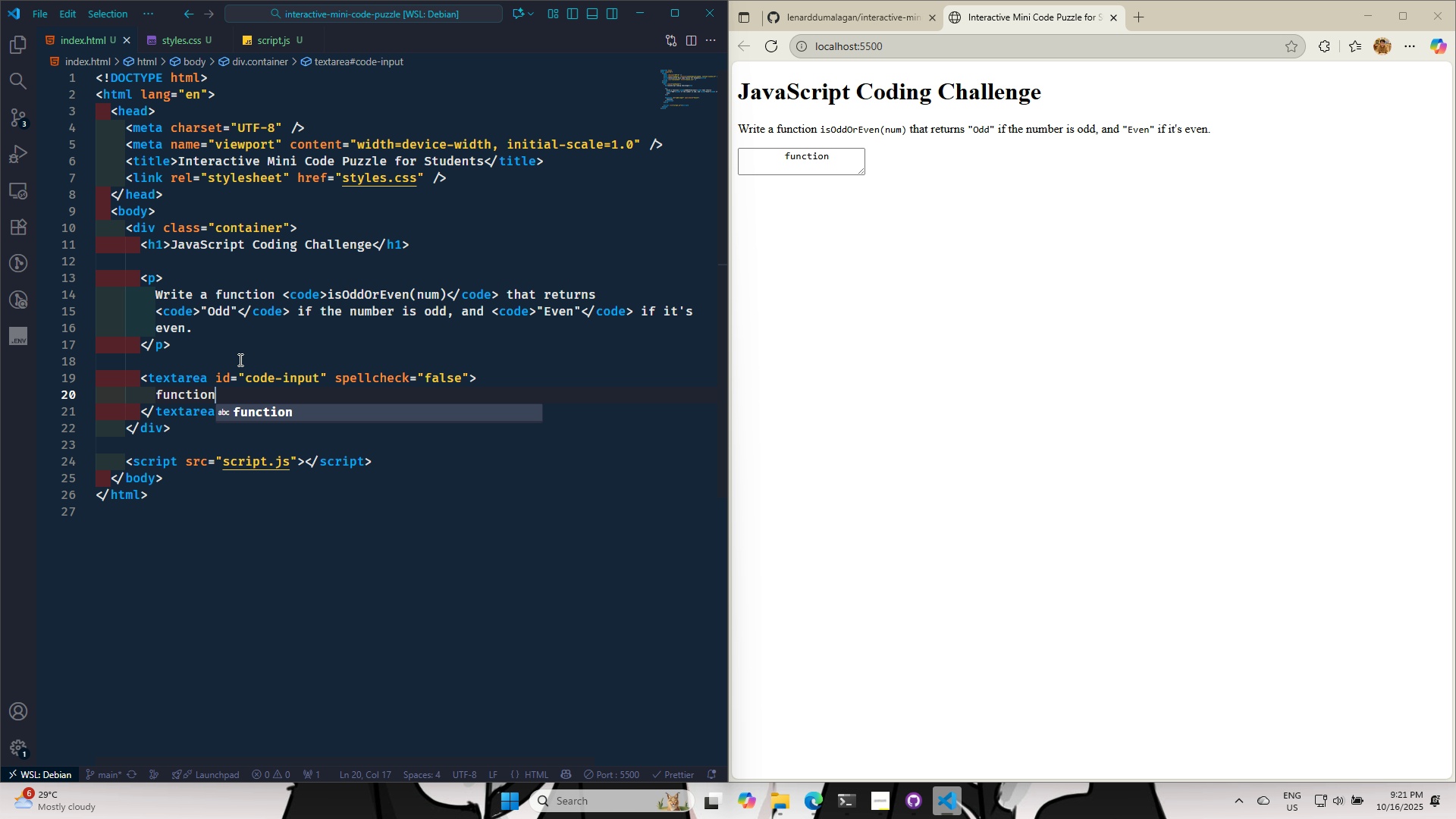 
type( isOddoRe)
 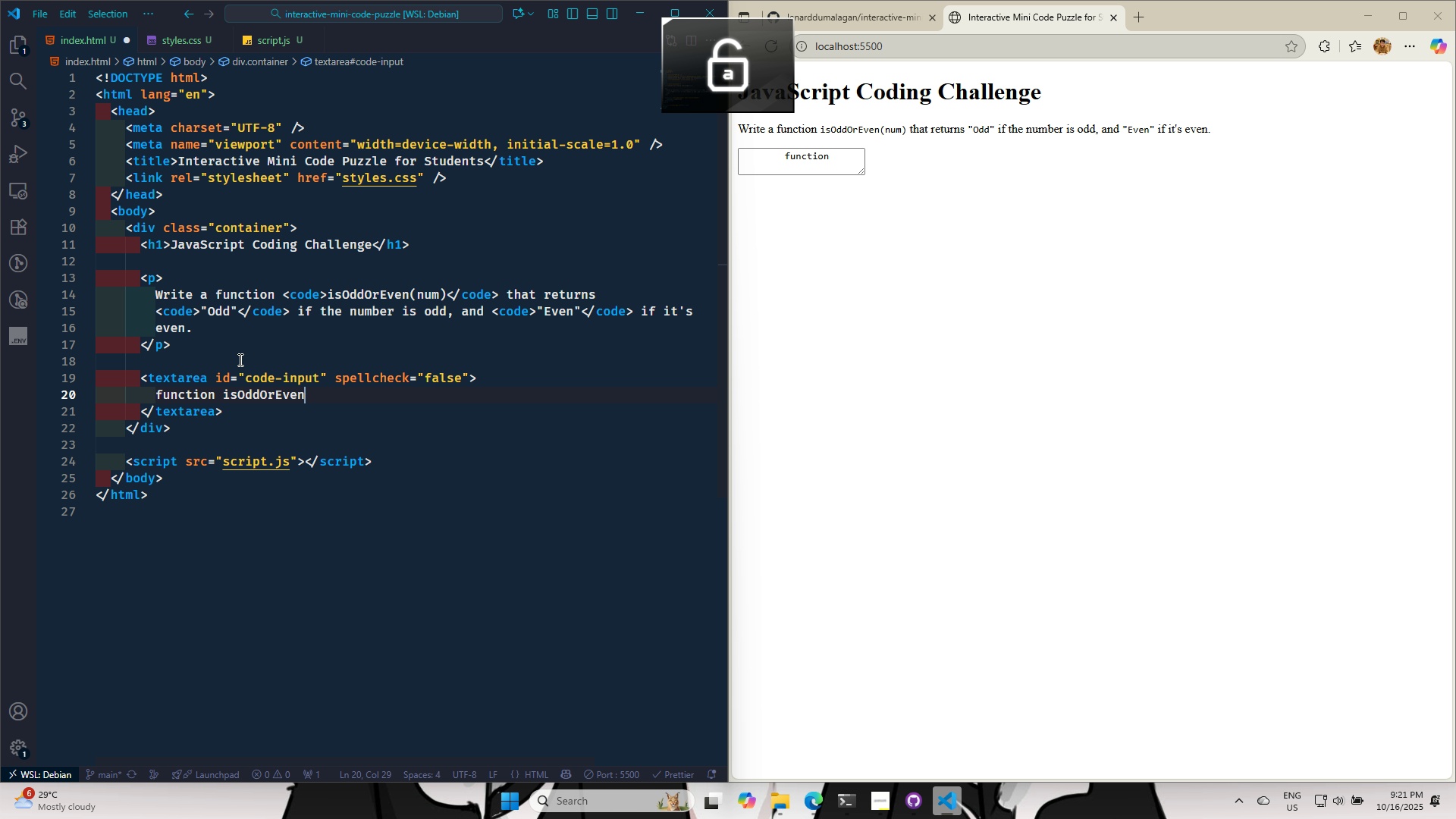 
hold_key(key=CapsLock, duration=0.32)
 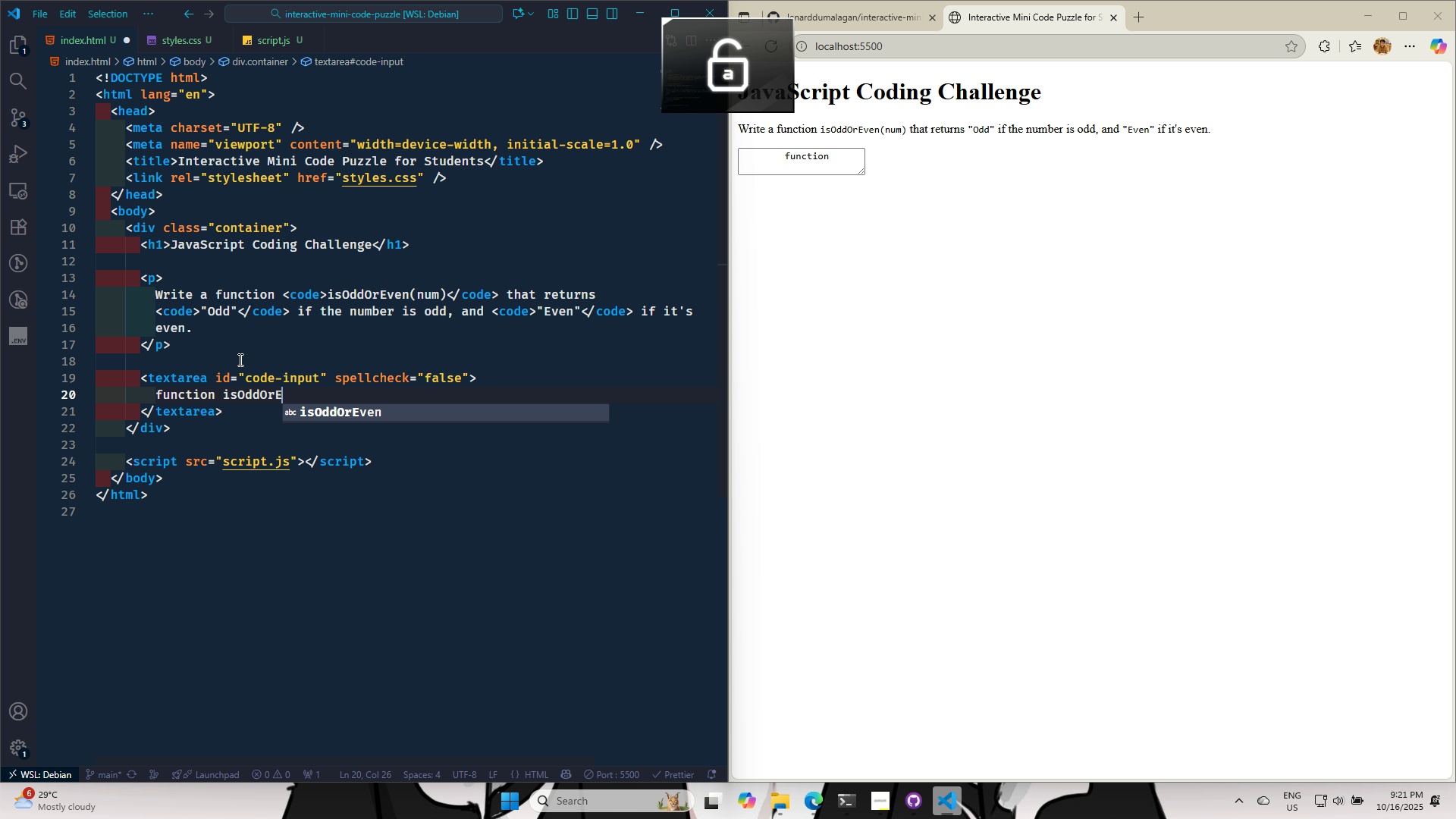 
key(Enter)
 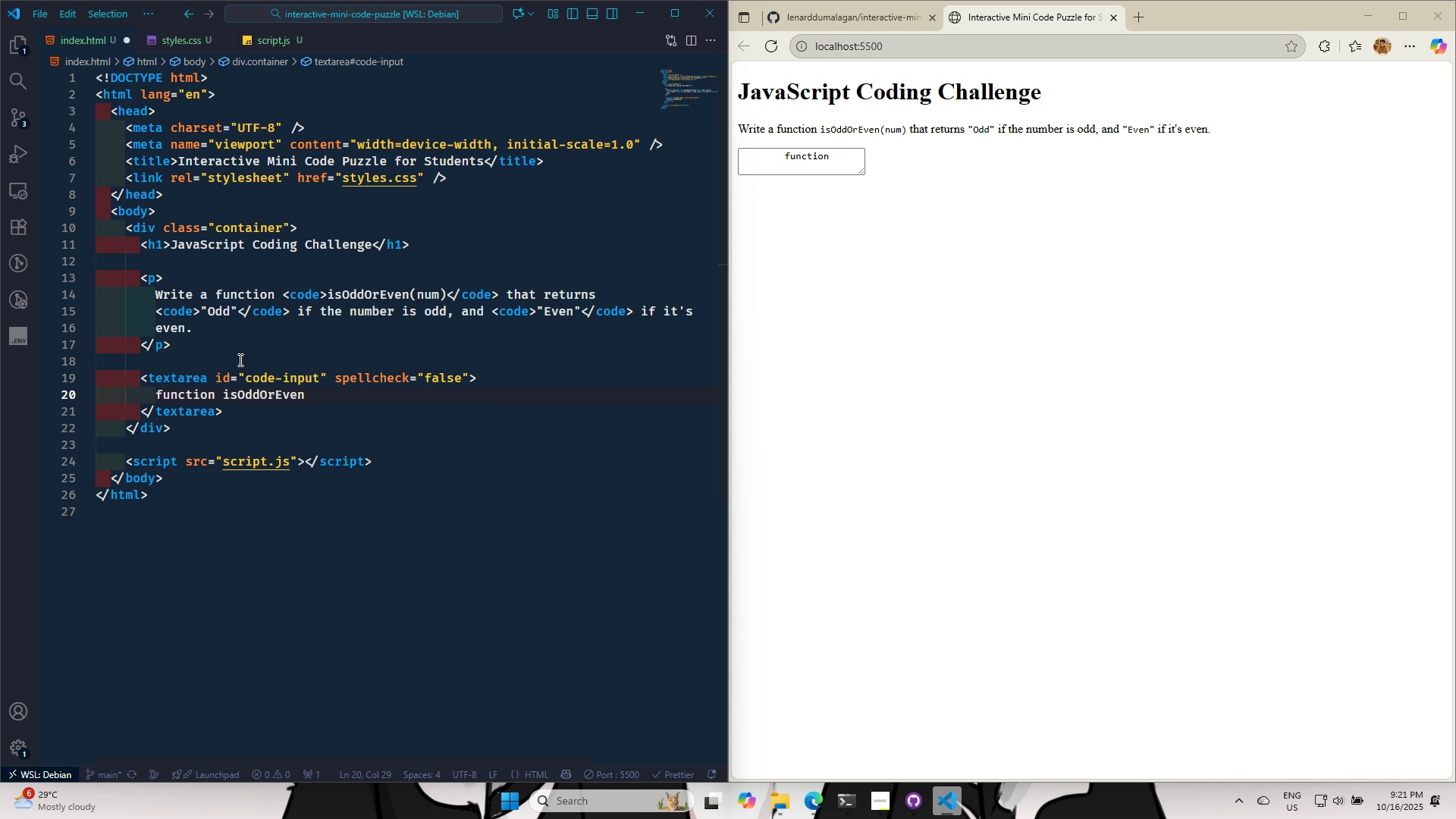 
type(())
 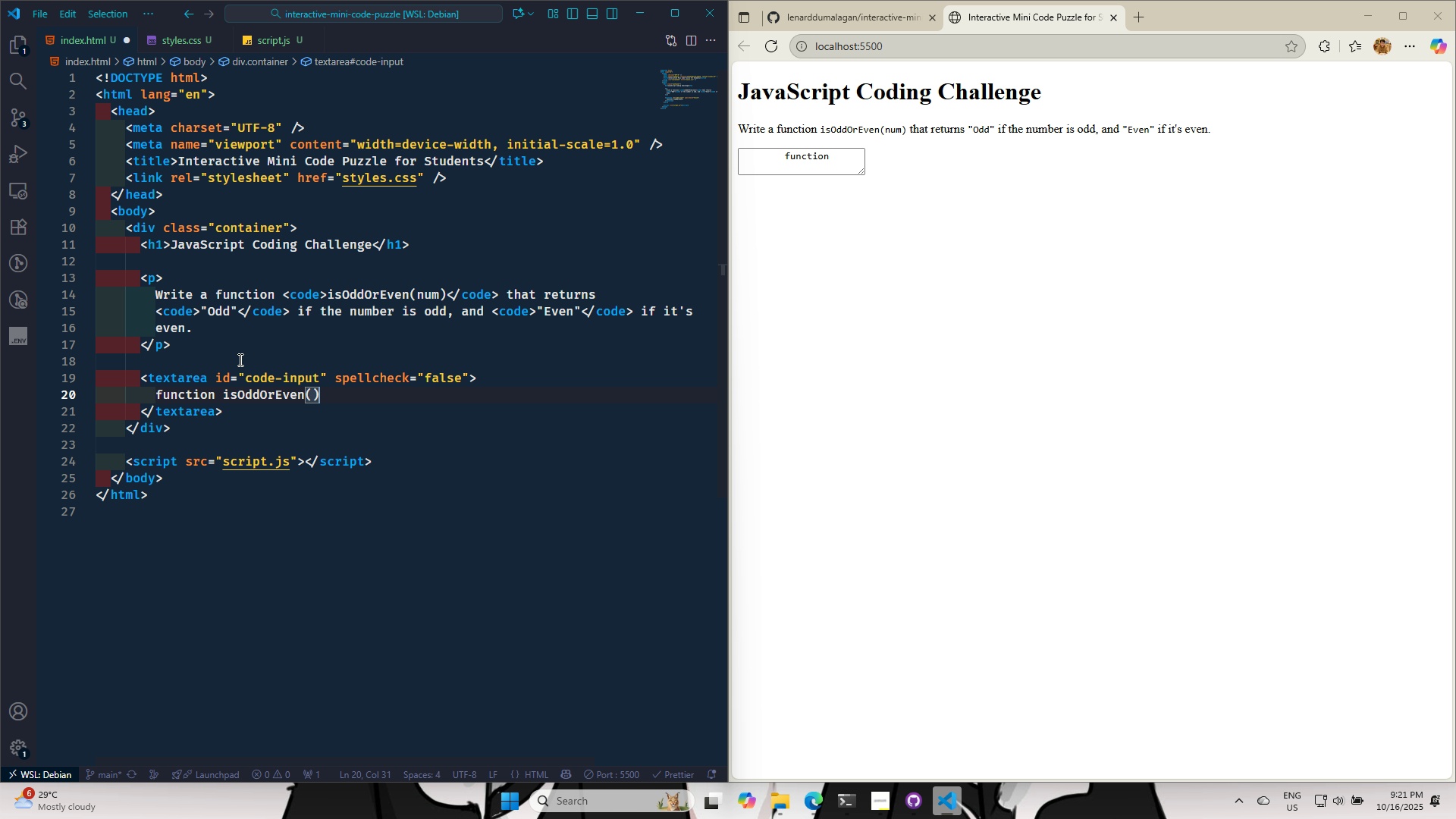 
key(ArrowLeft)
 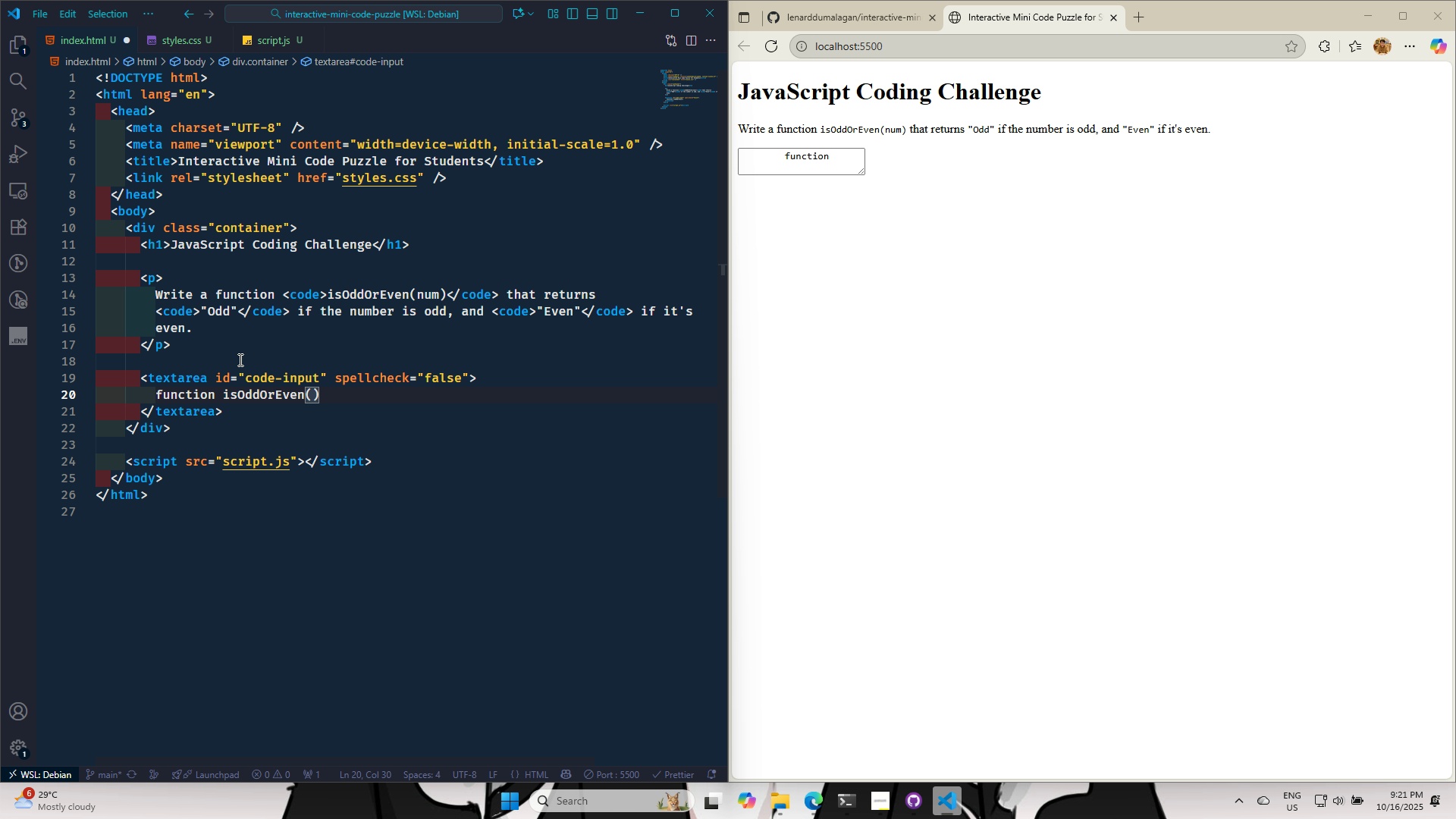 
type(num)
 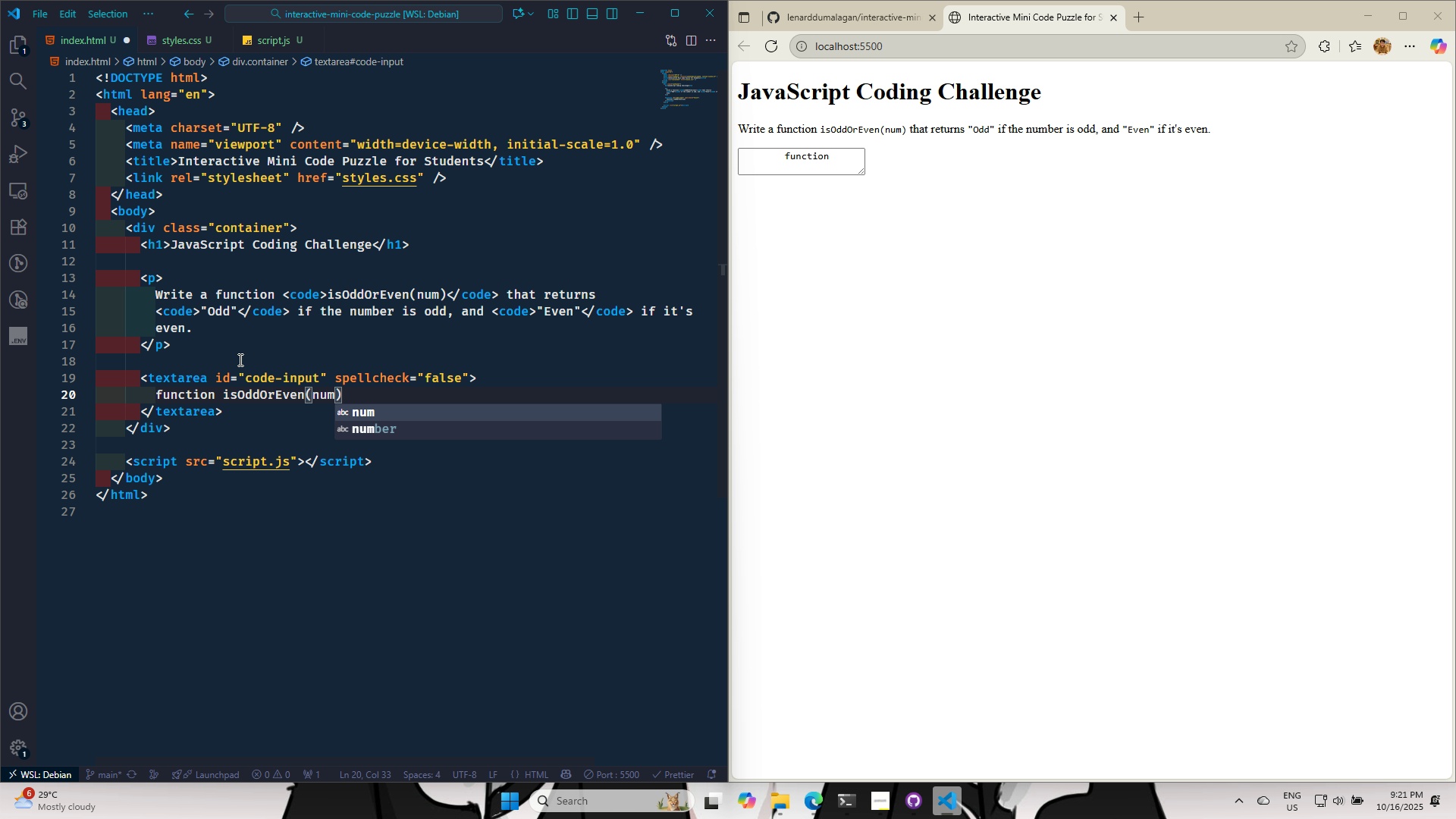 
key(ArrowRight)
 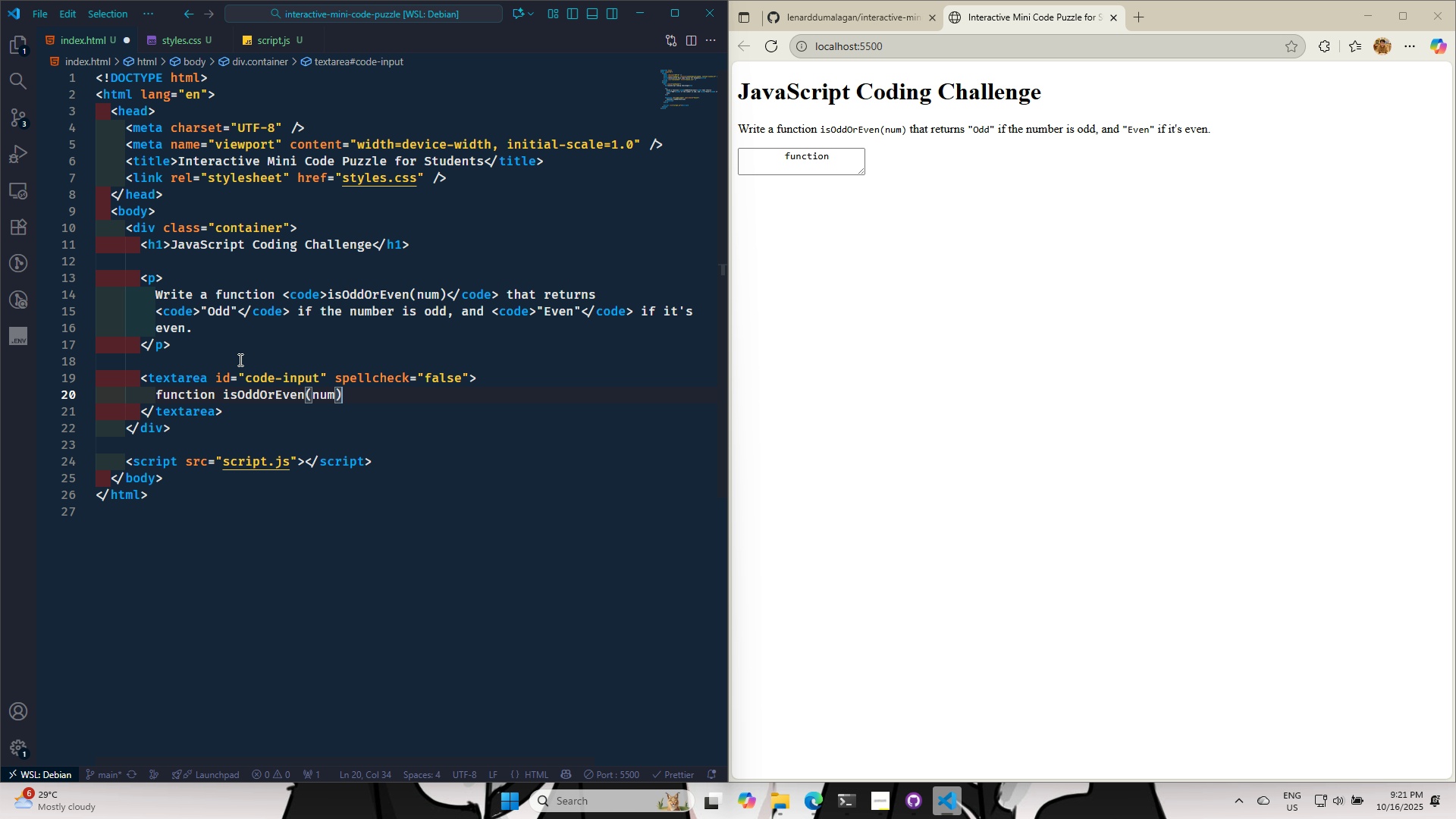 
key(Space)
 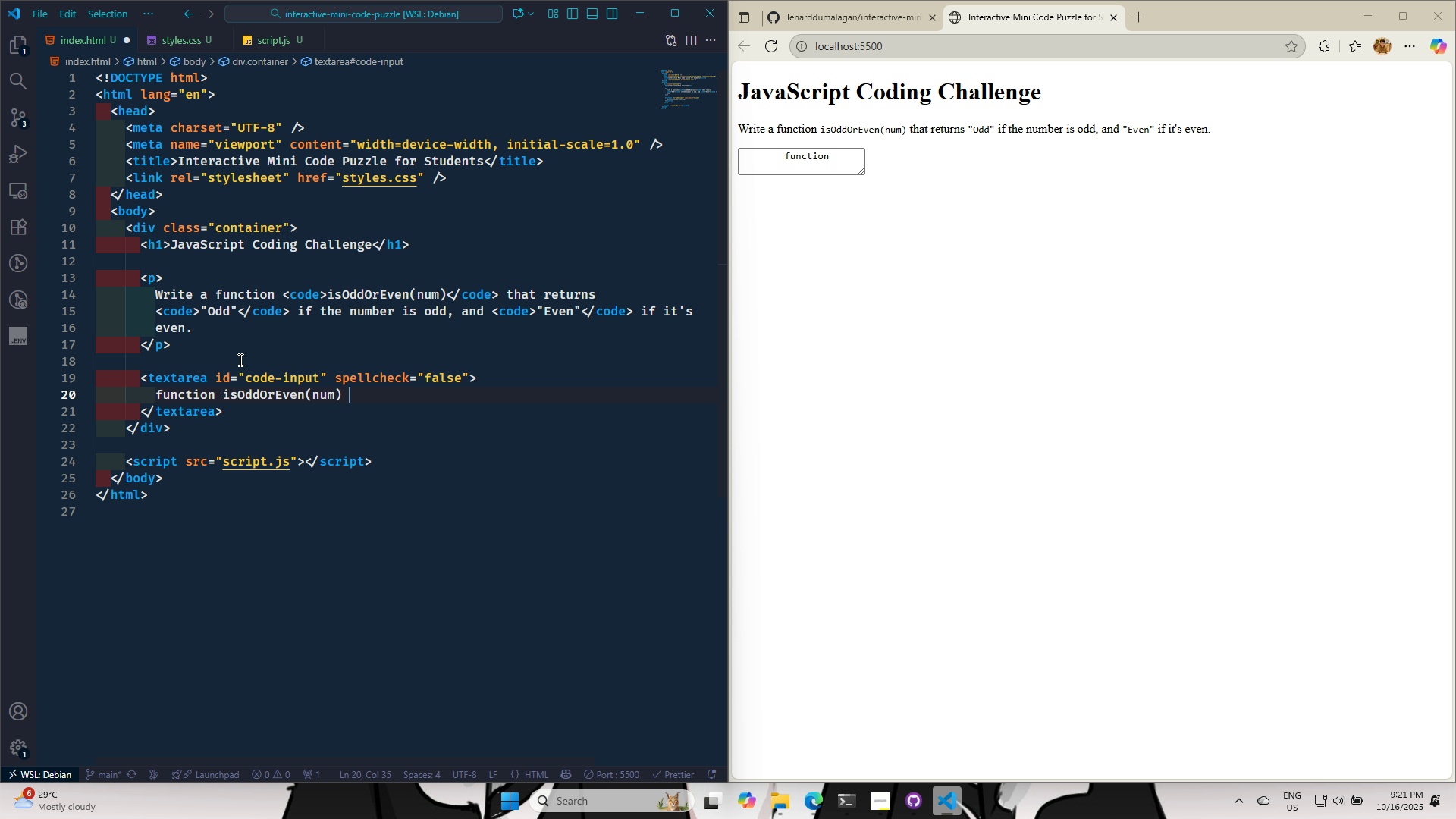 
key(Shift+BracketLeft)
 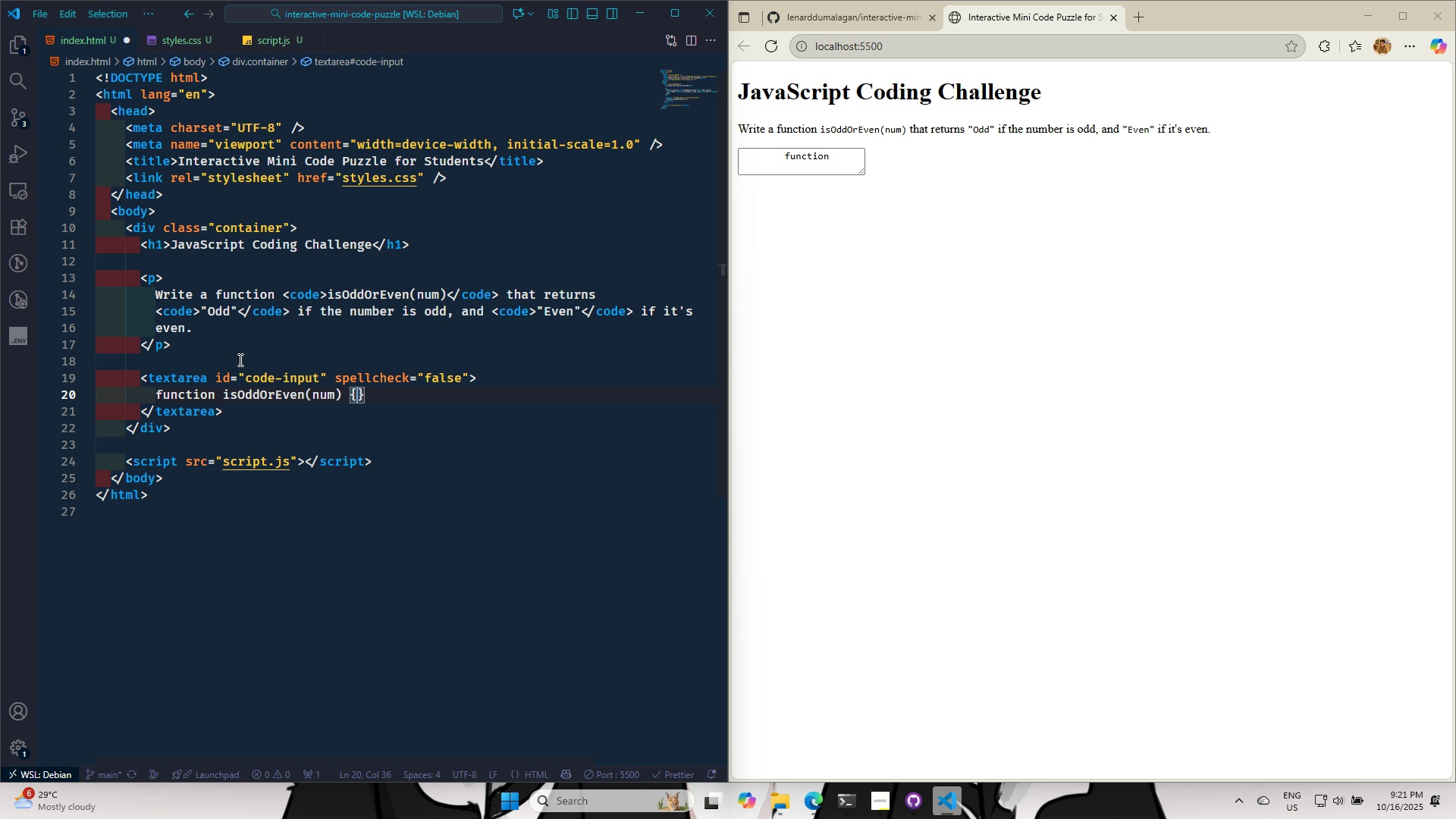 
key(Enter)
 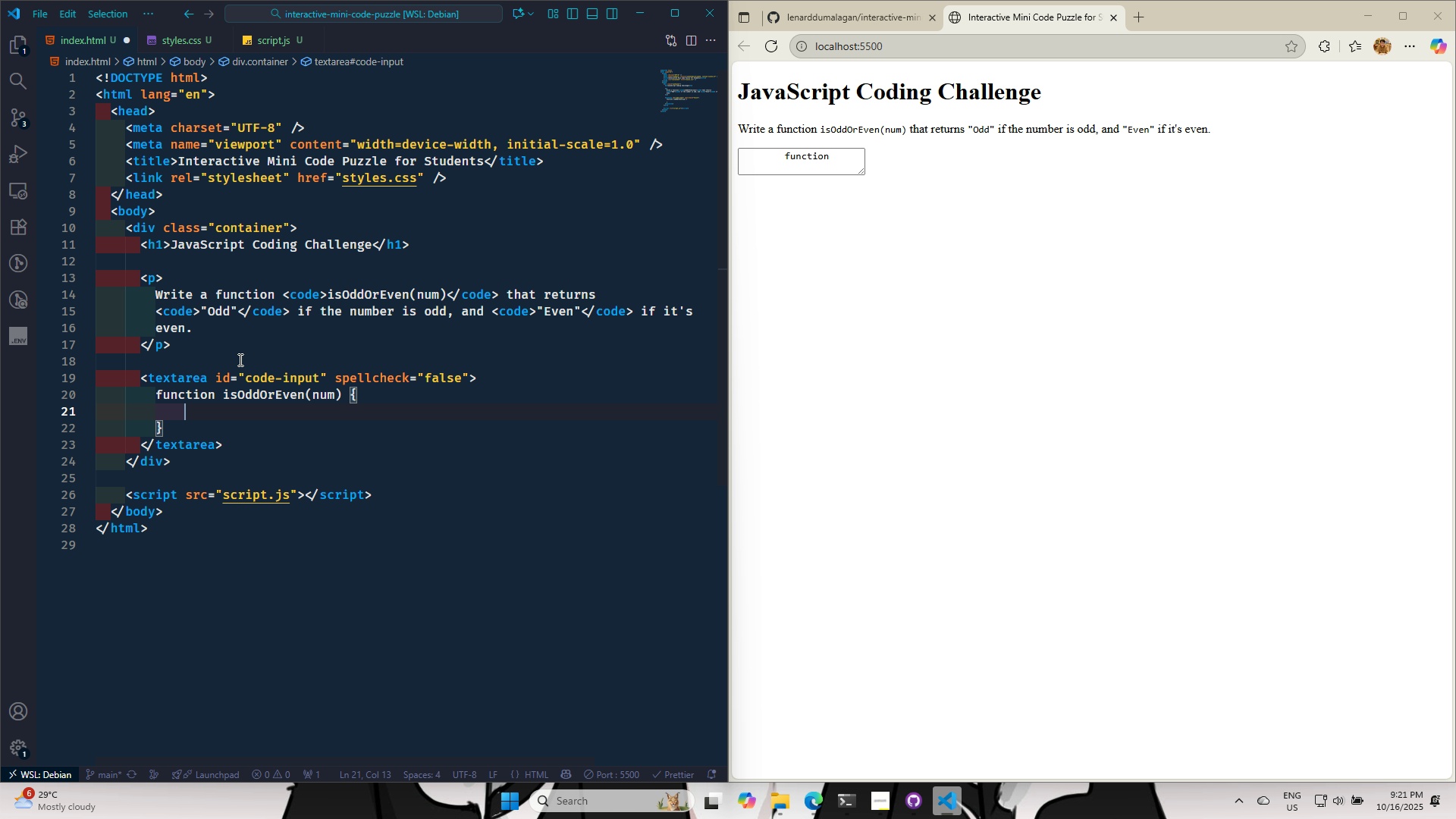 
key(Control+S)
 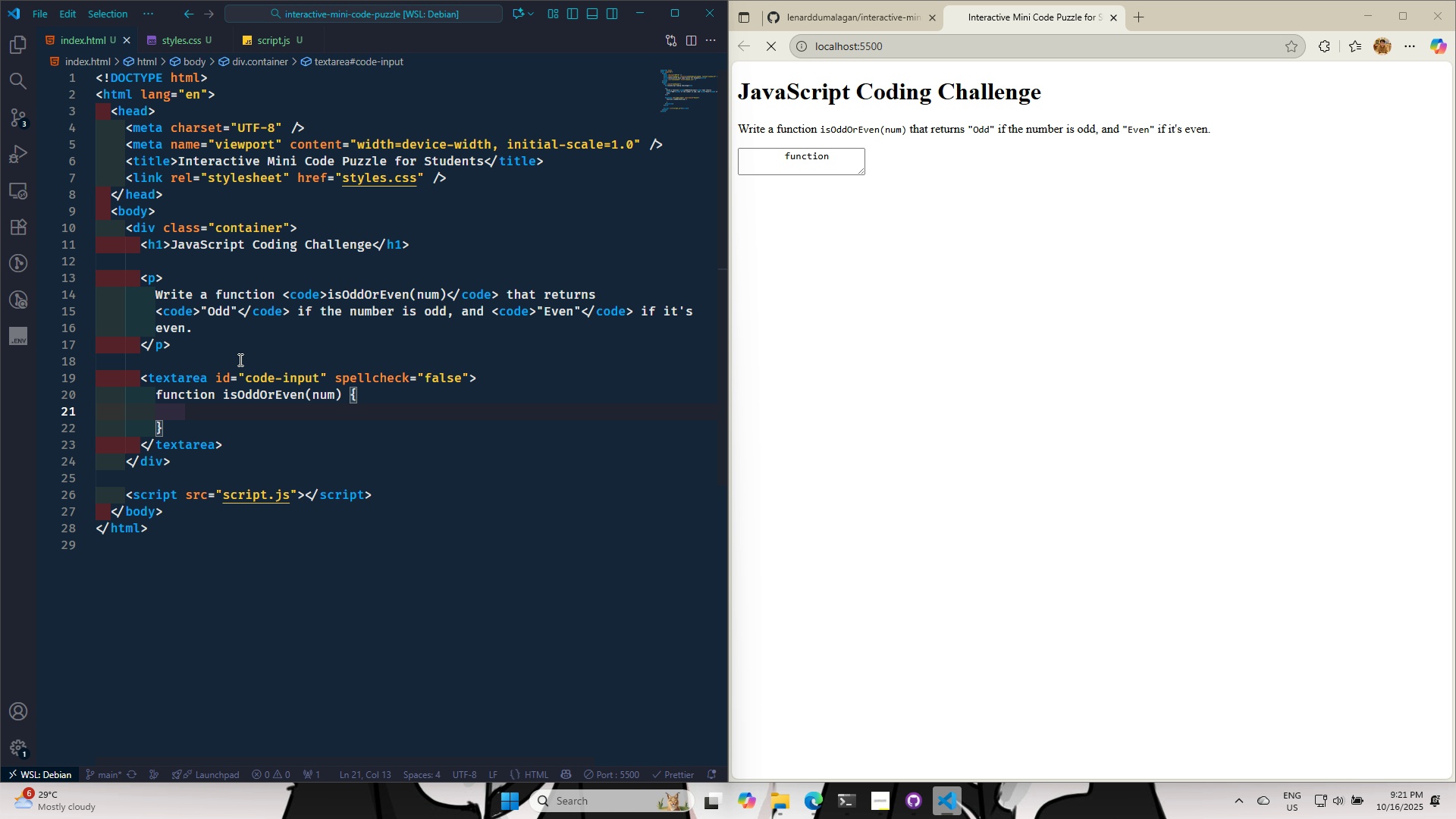 
key(Control+S)
 